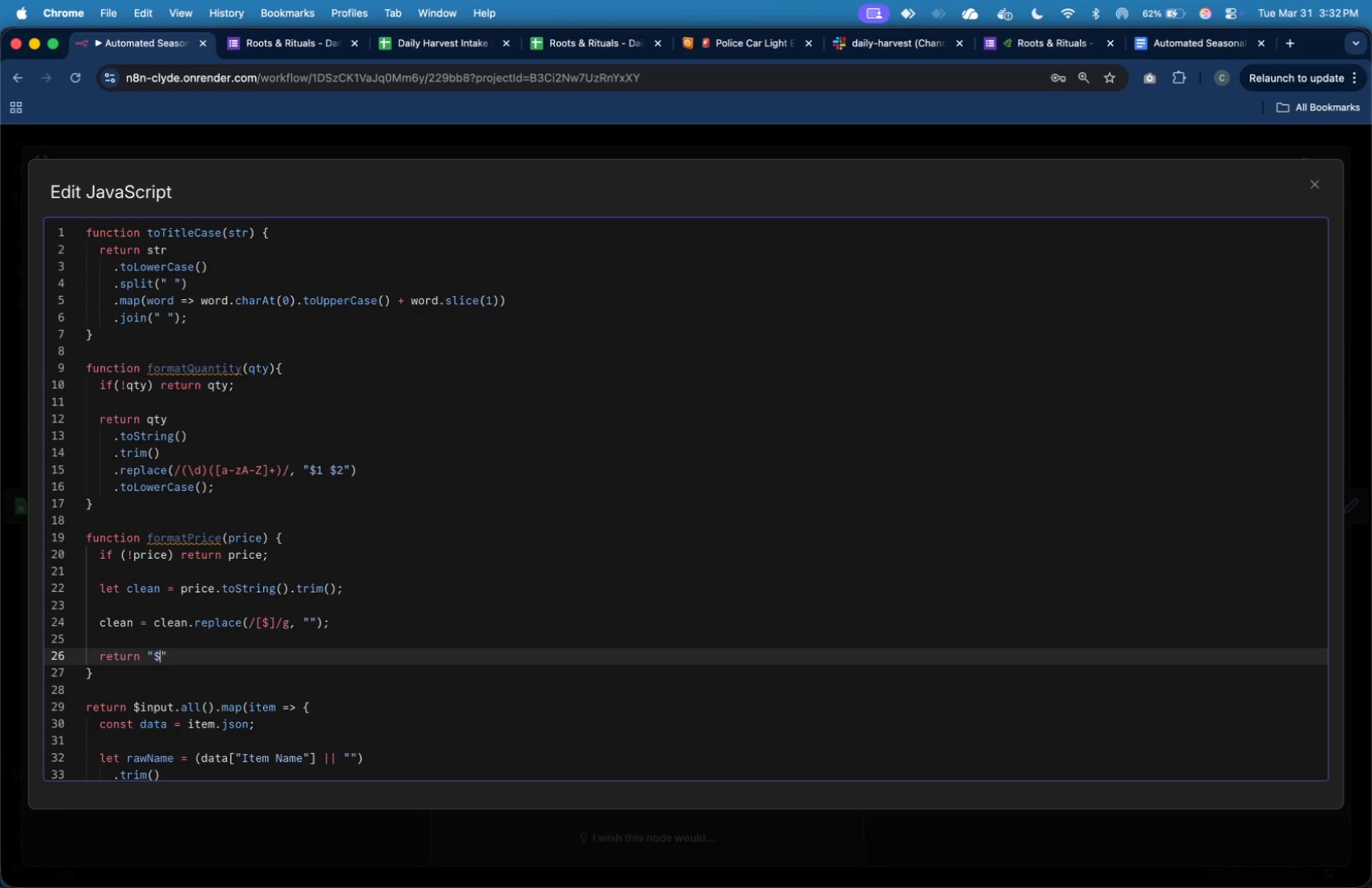 
key(ArrowRight)
 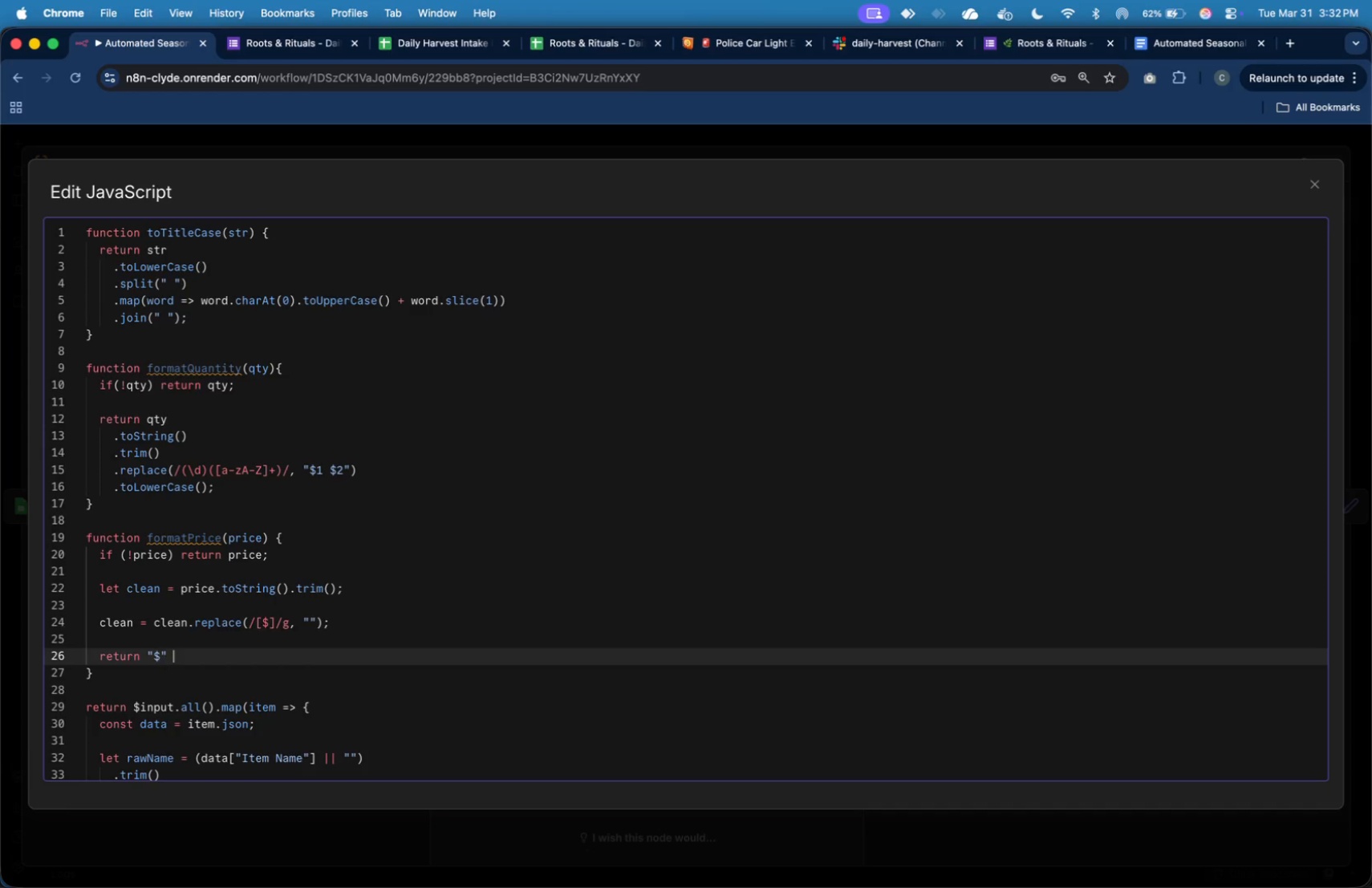 
type( + clean;)
 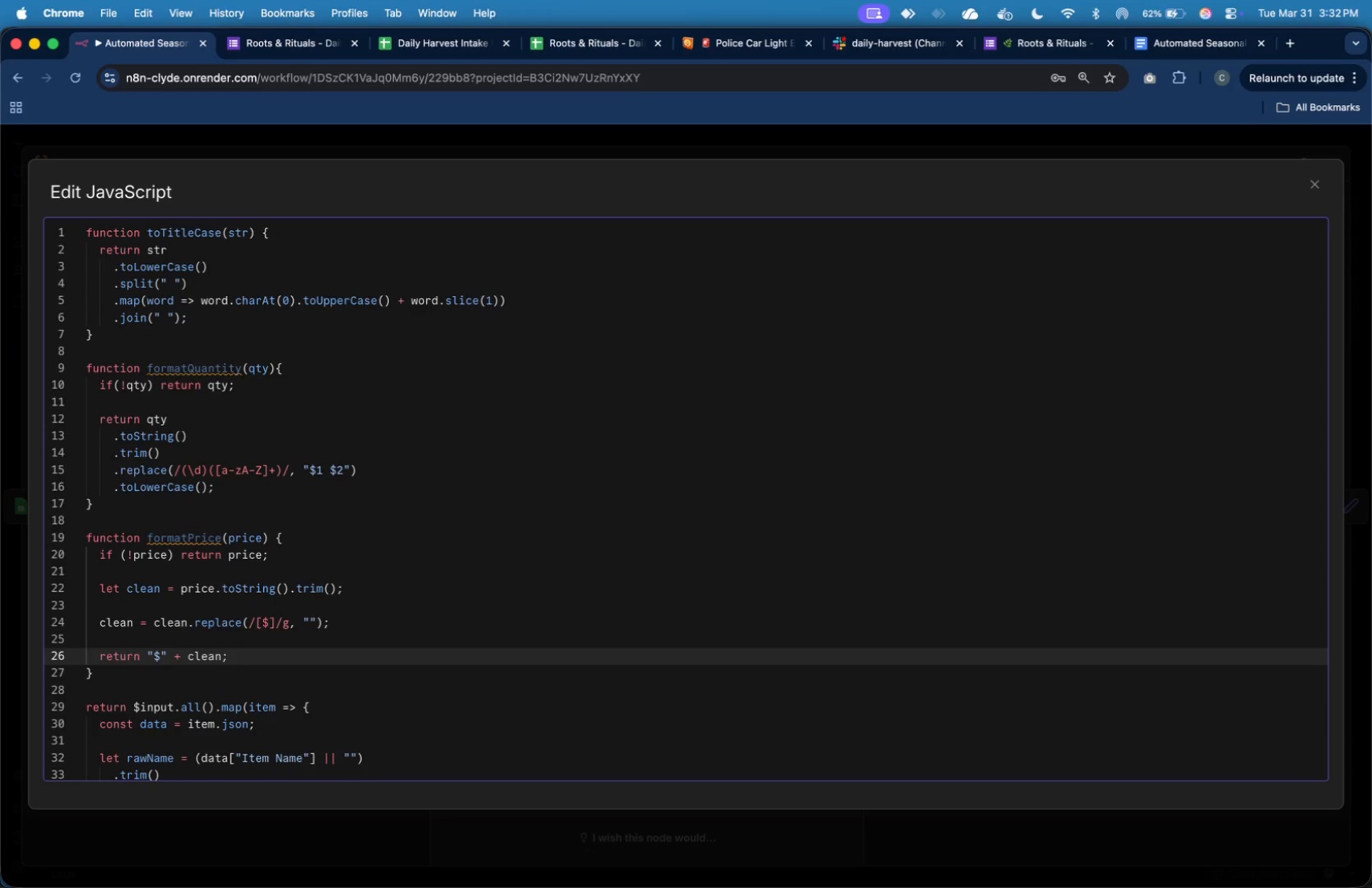 
scroll: coordinate [682, 430], scroll_direction: down, amount: 27.0
 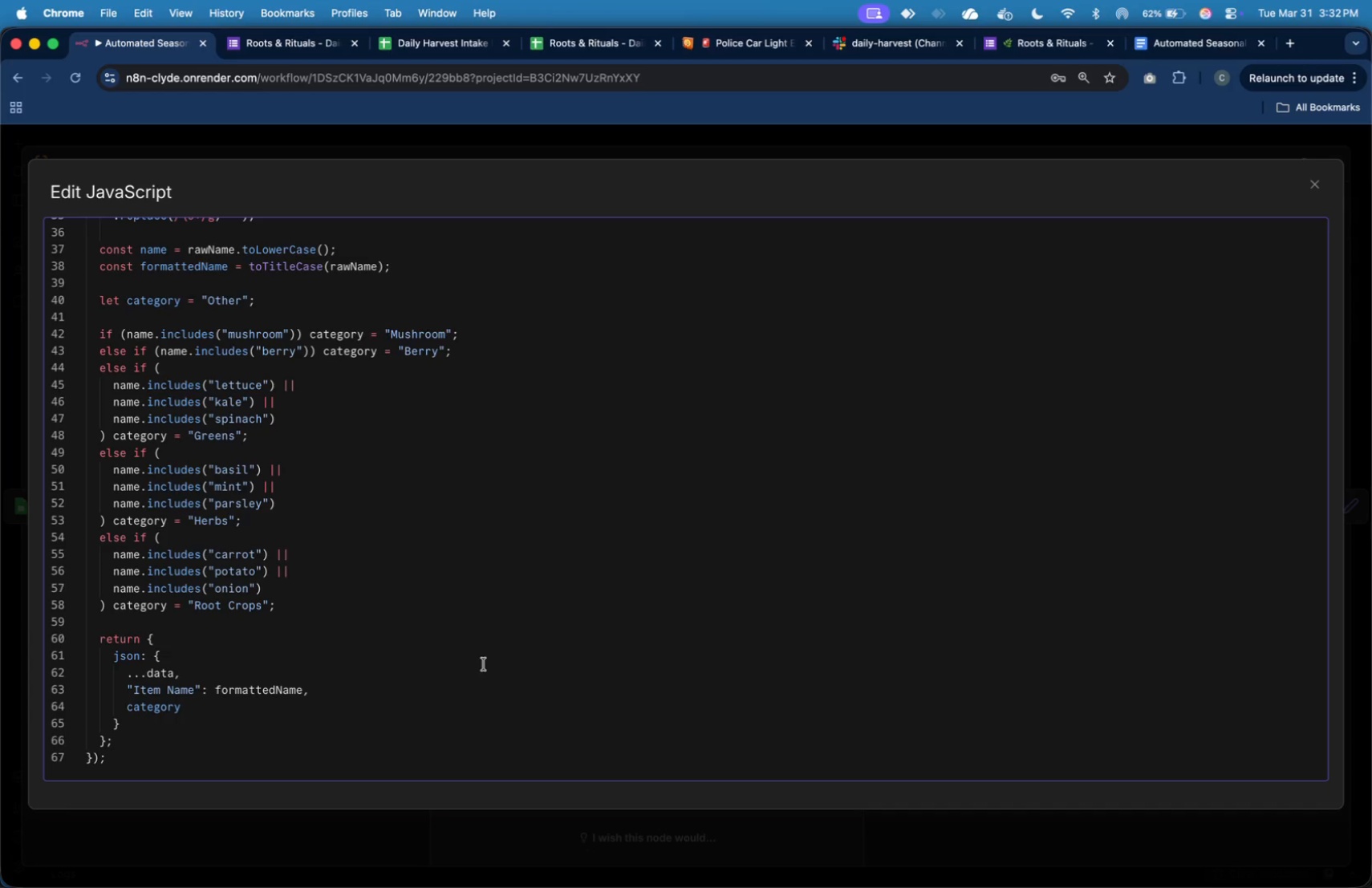 
left_click([480, 683])
 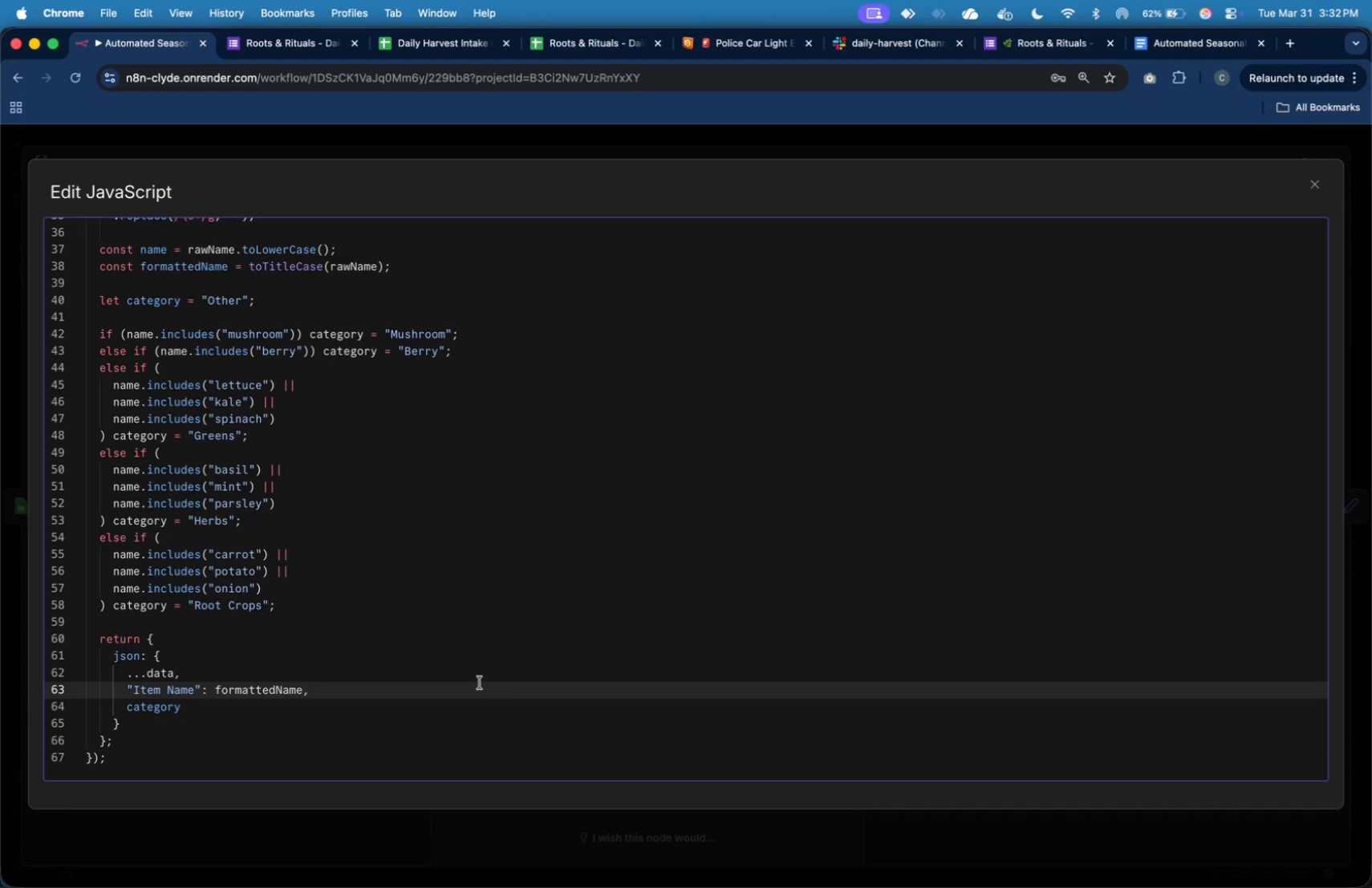 
key(Enter)
 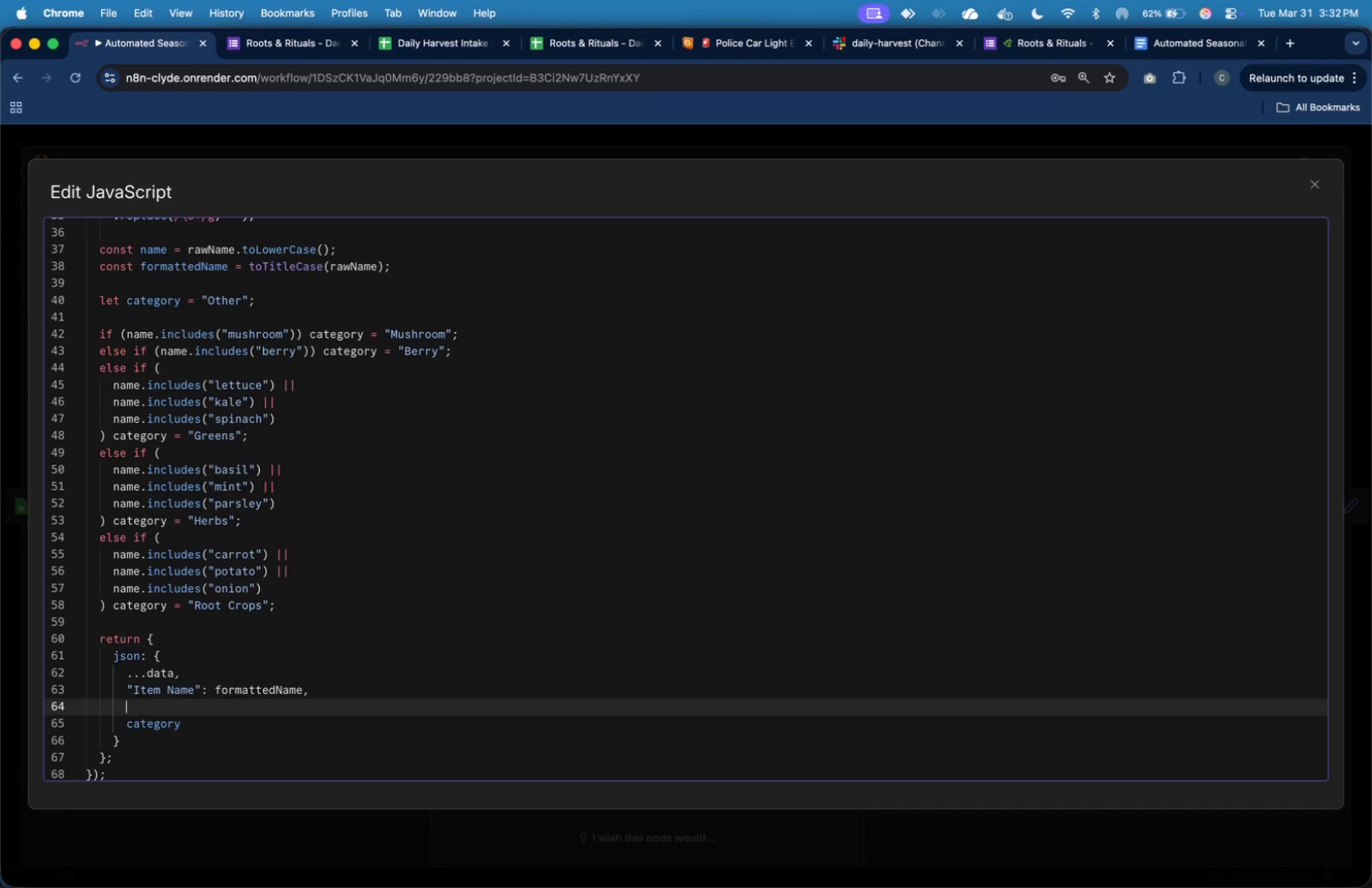 
type("Quantity)
 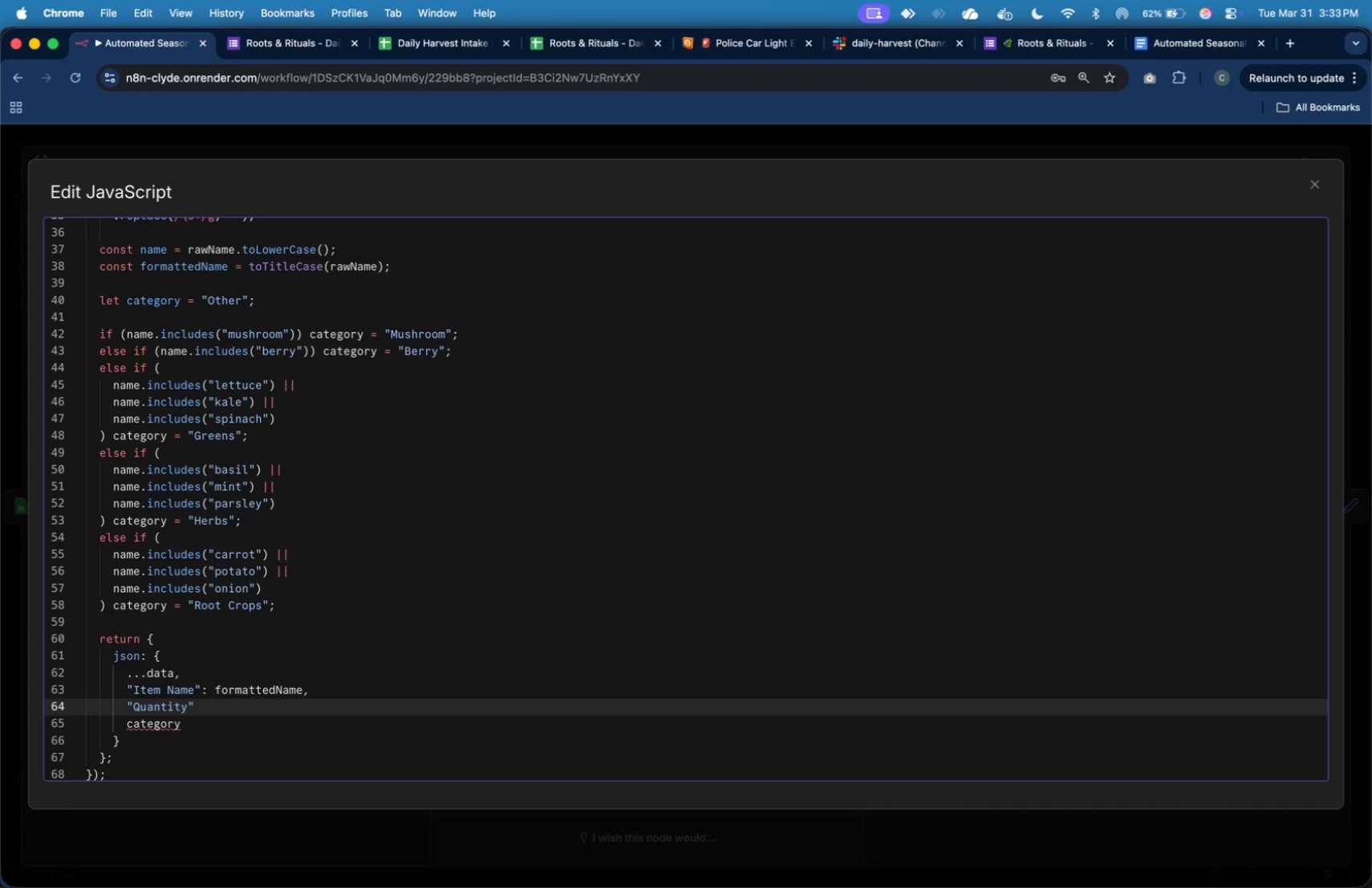 
key(ArrowRight)
 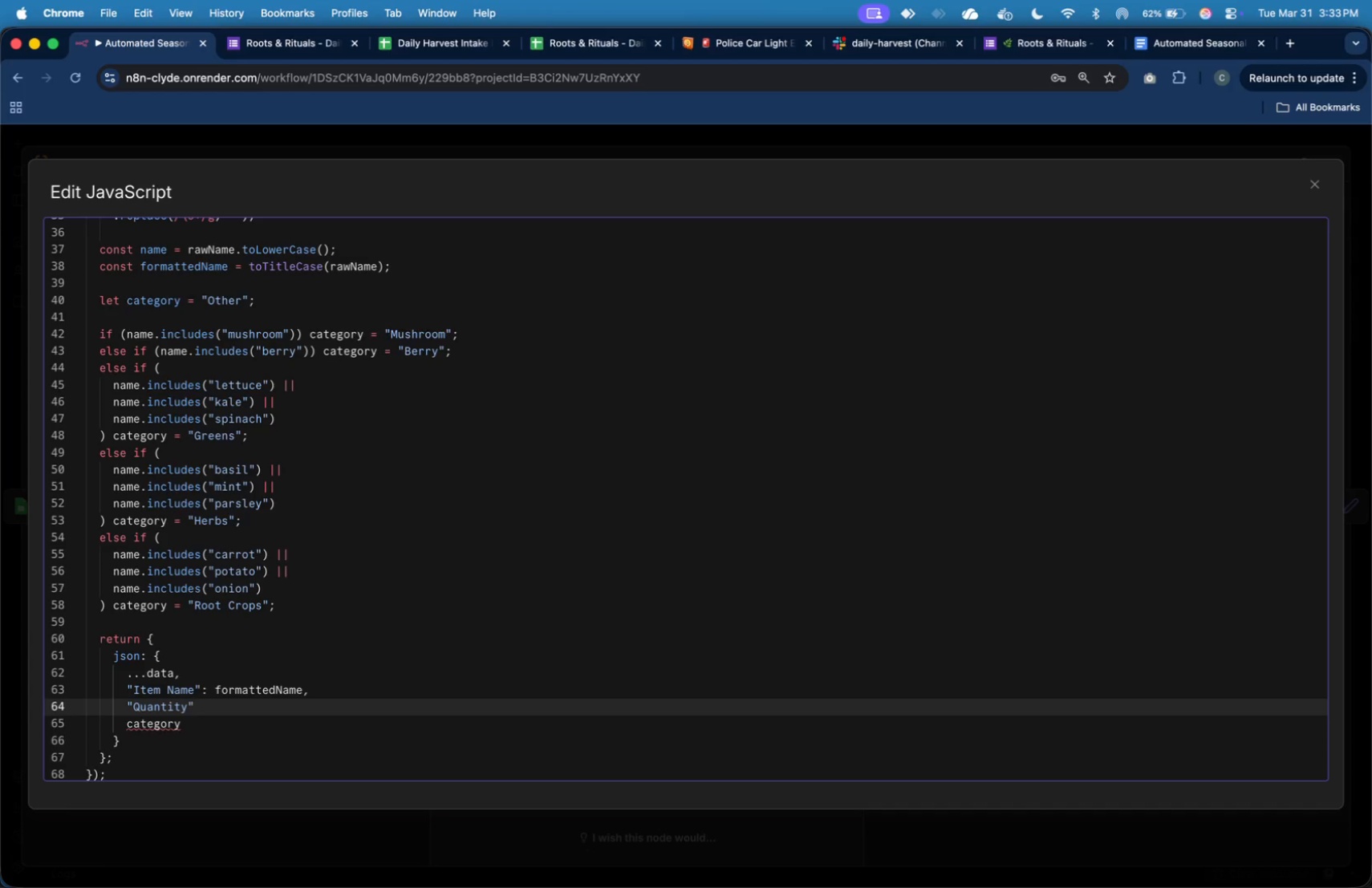 
type(: formattedQuantity,)
 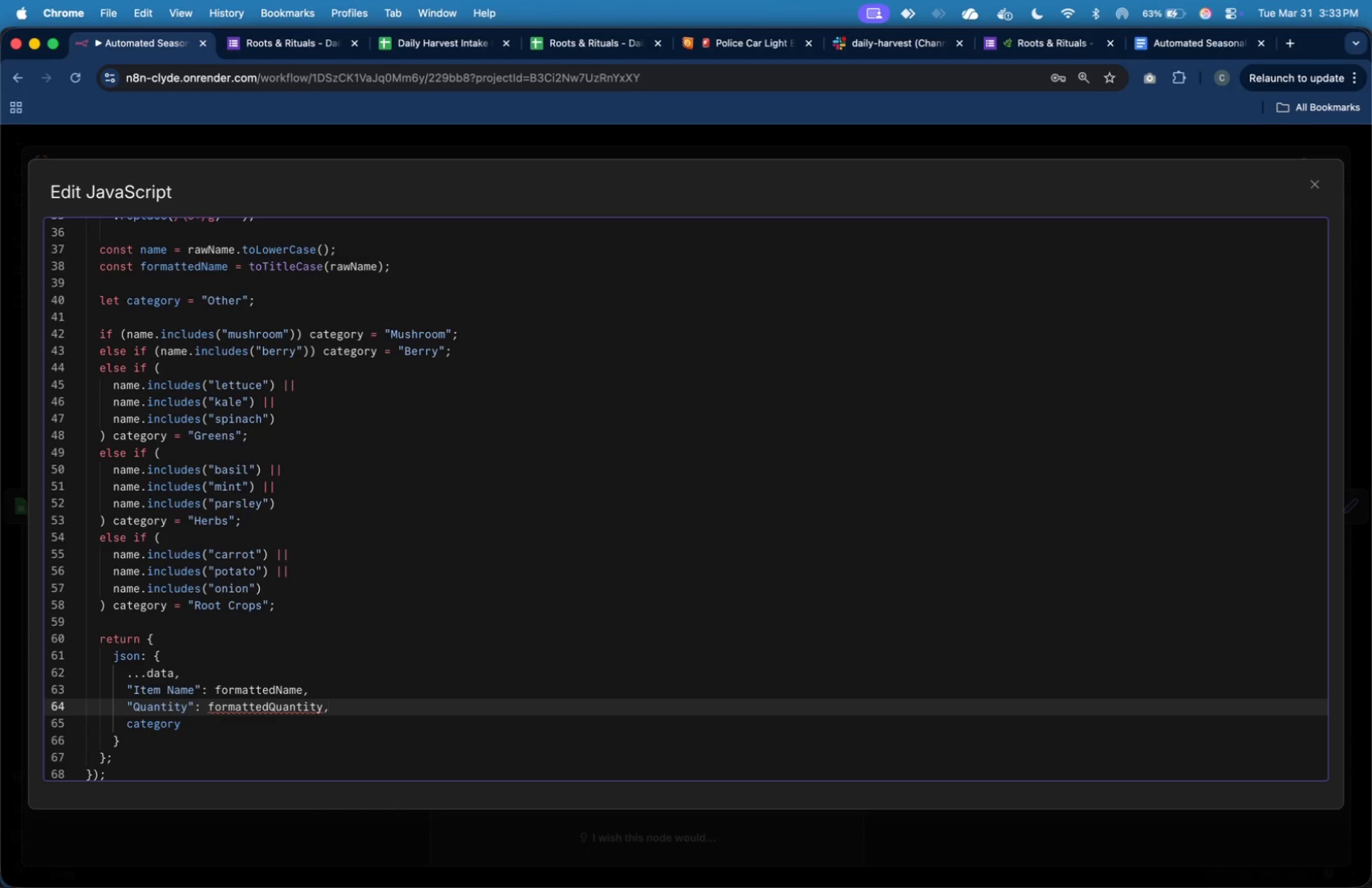 
key(Enter)
 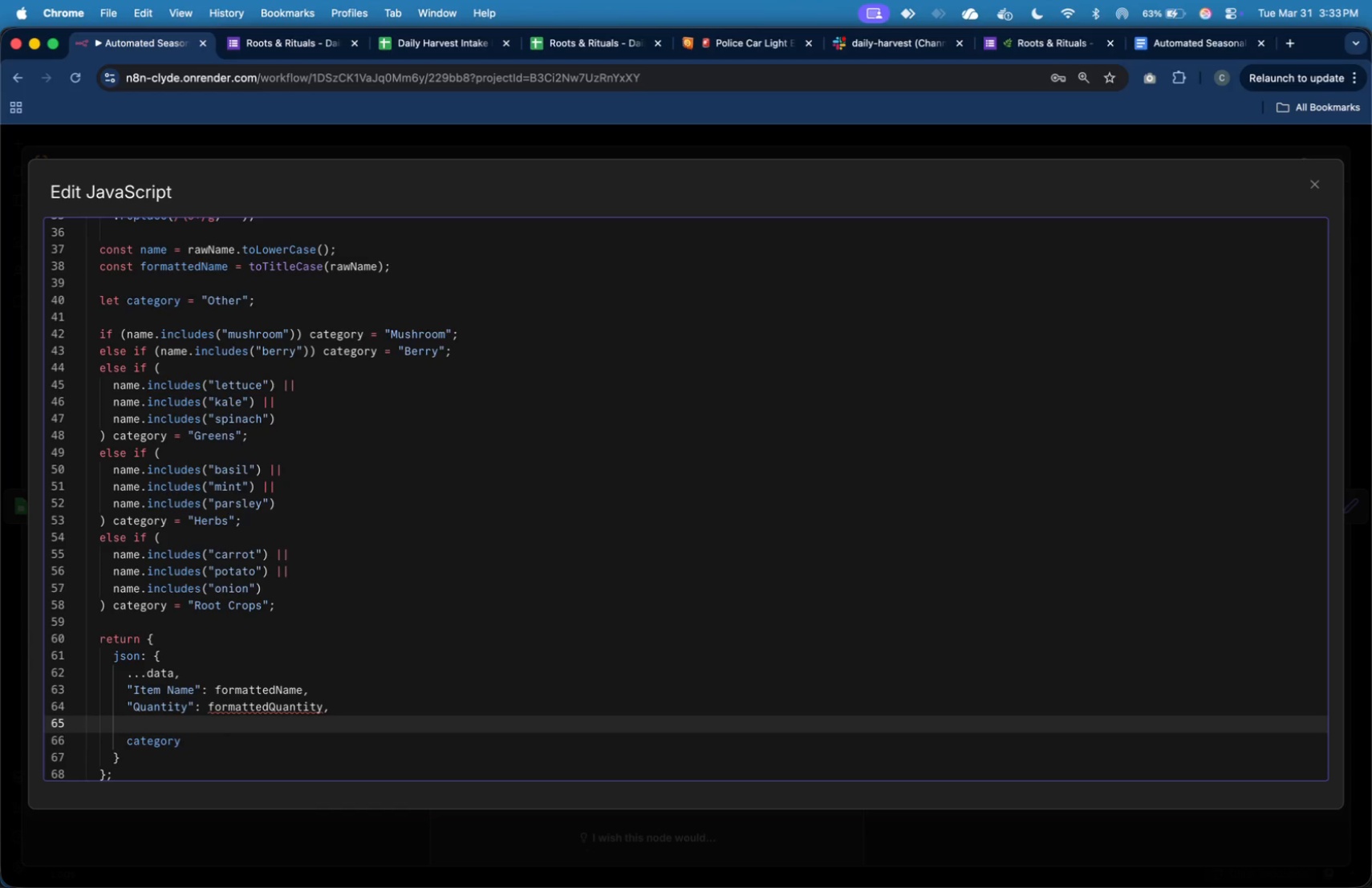 
type("Price)
 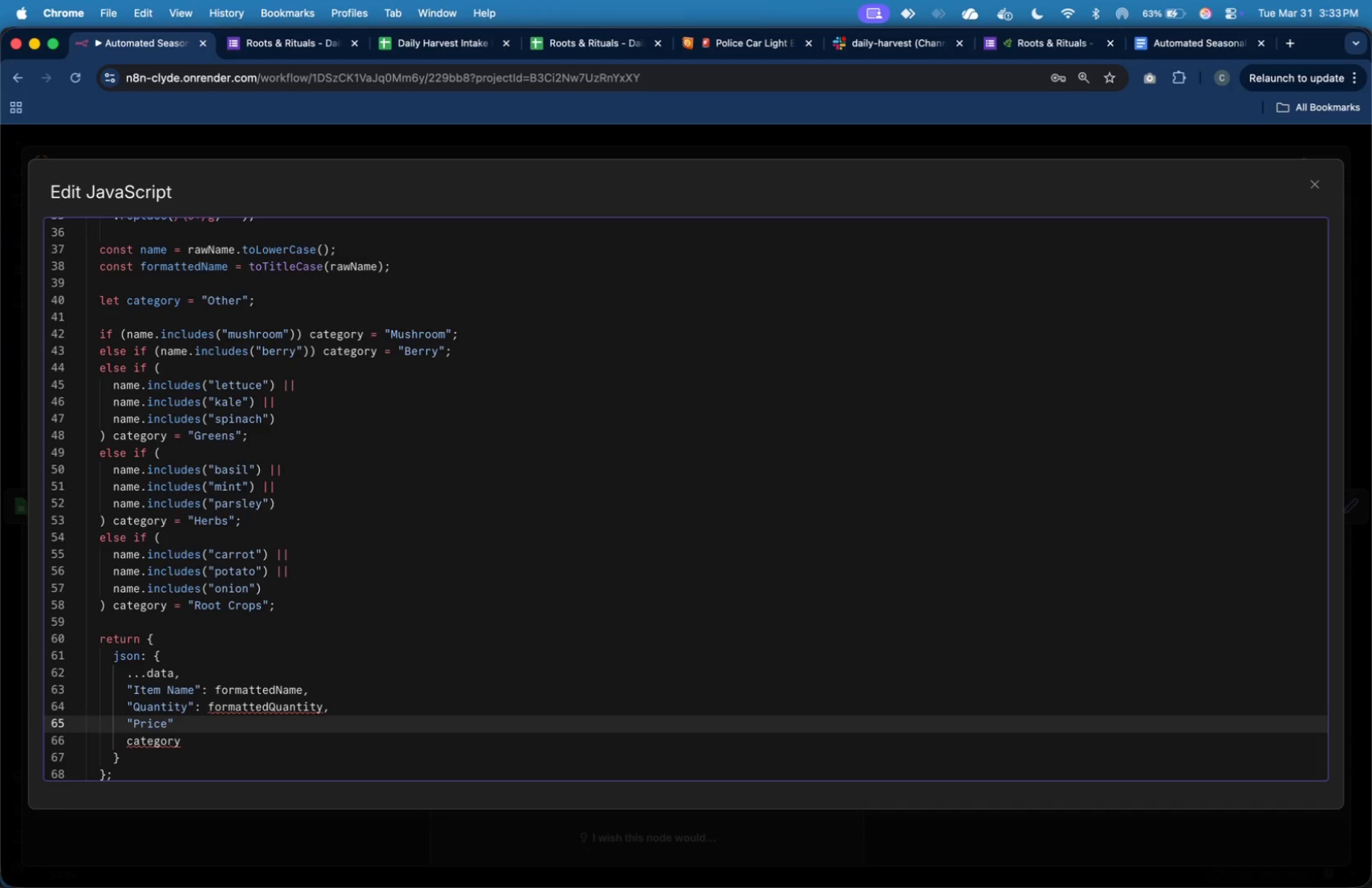 
key(ArrowRight)
 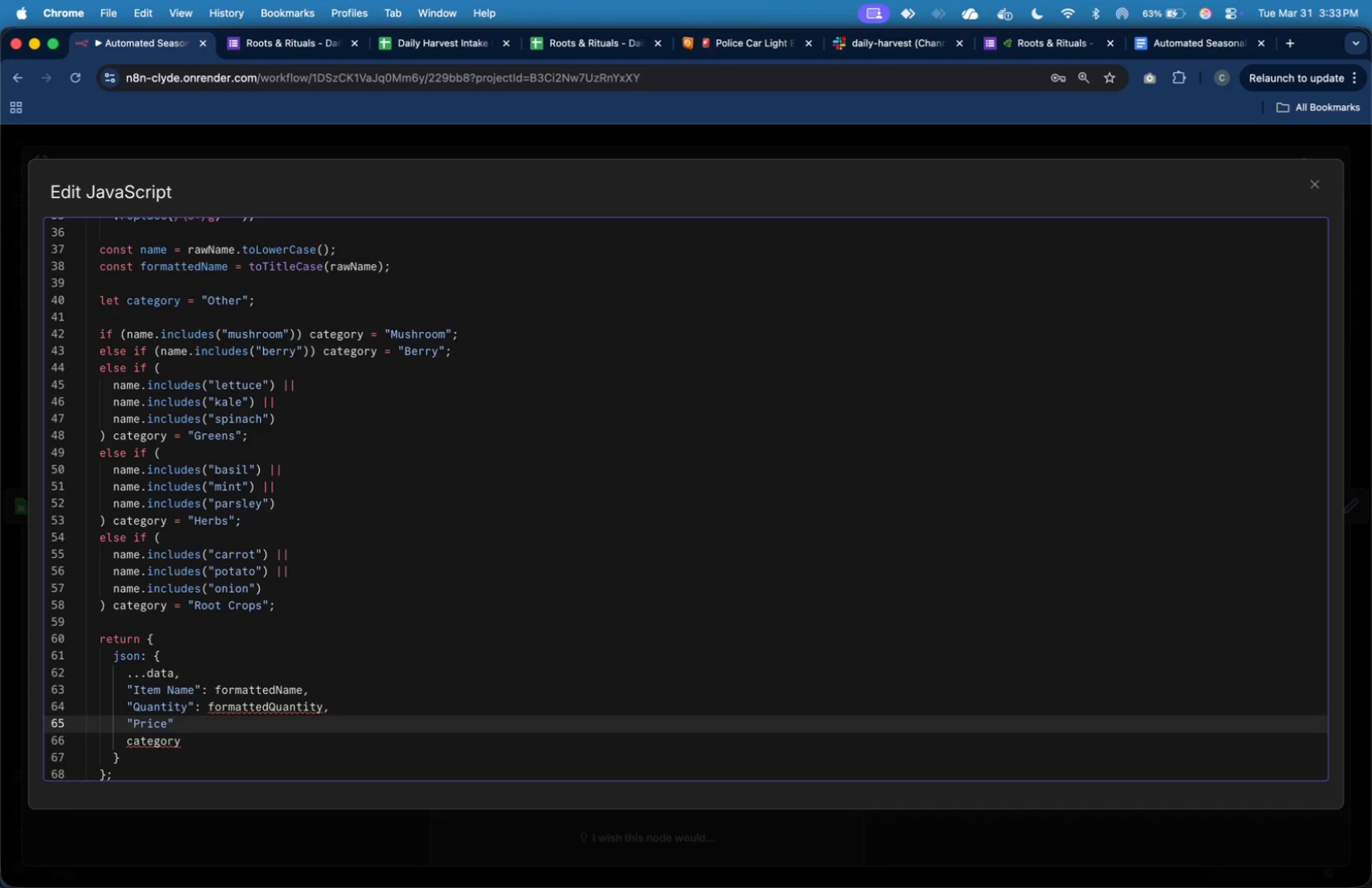 
type(: formattedPrice,)
 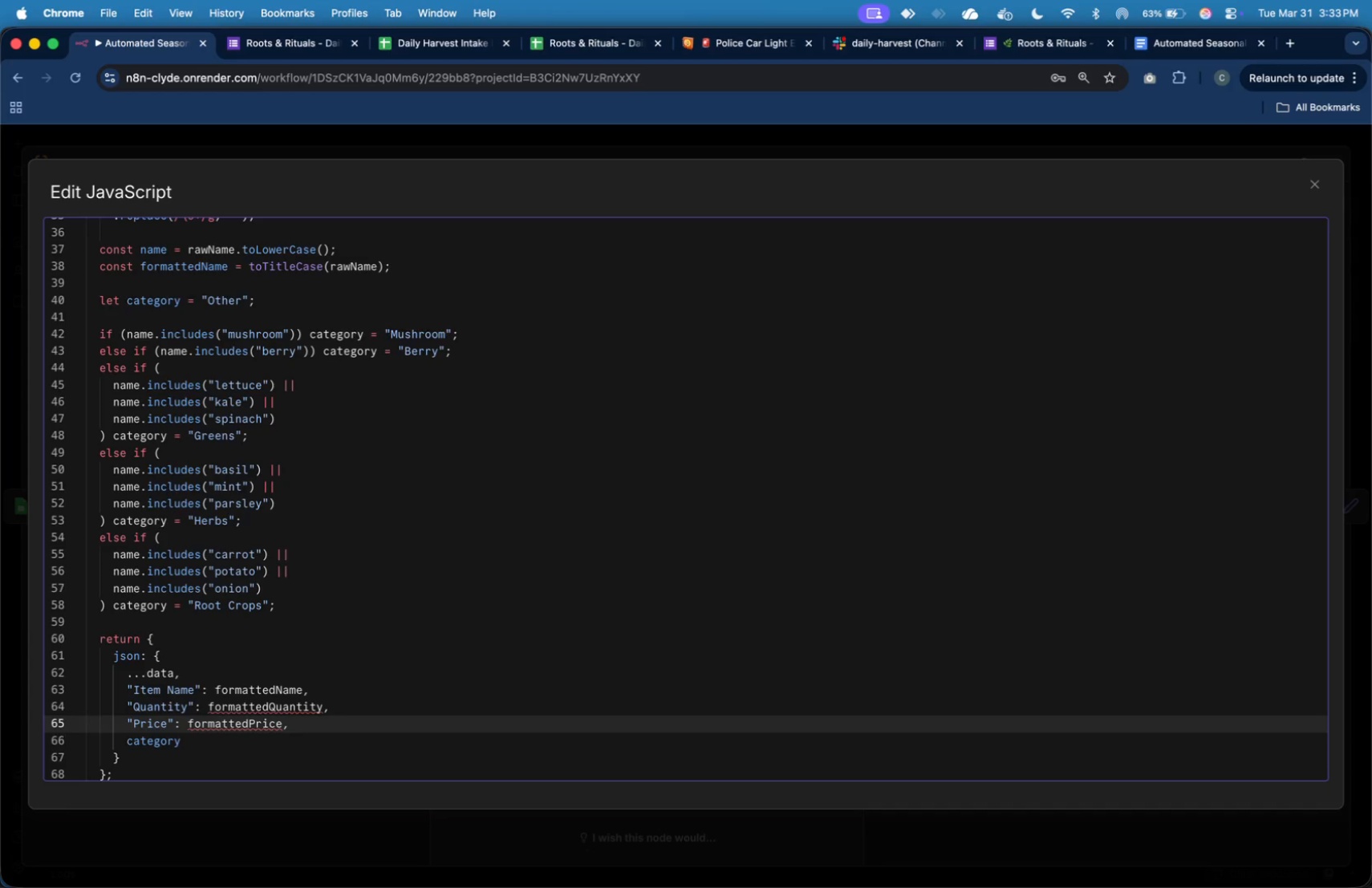 
hold_key(key=ArrowUp, duration=1.51)
 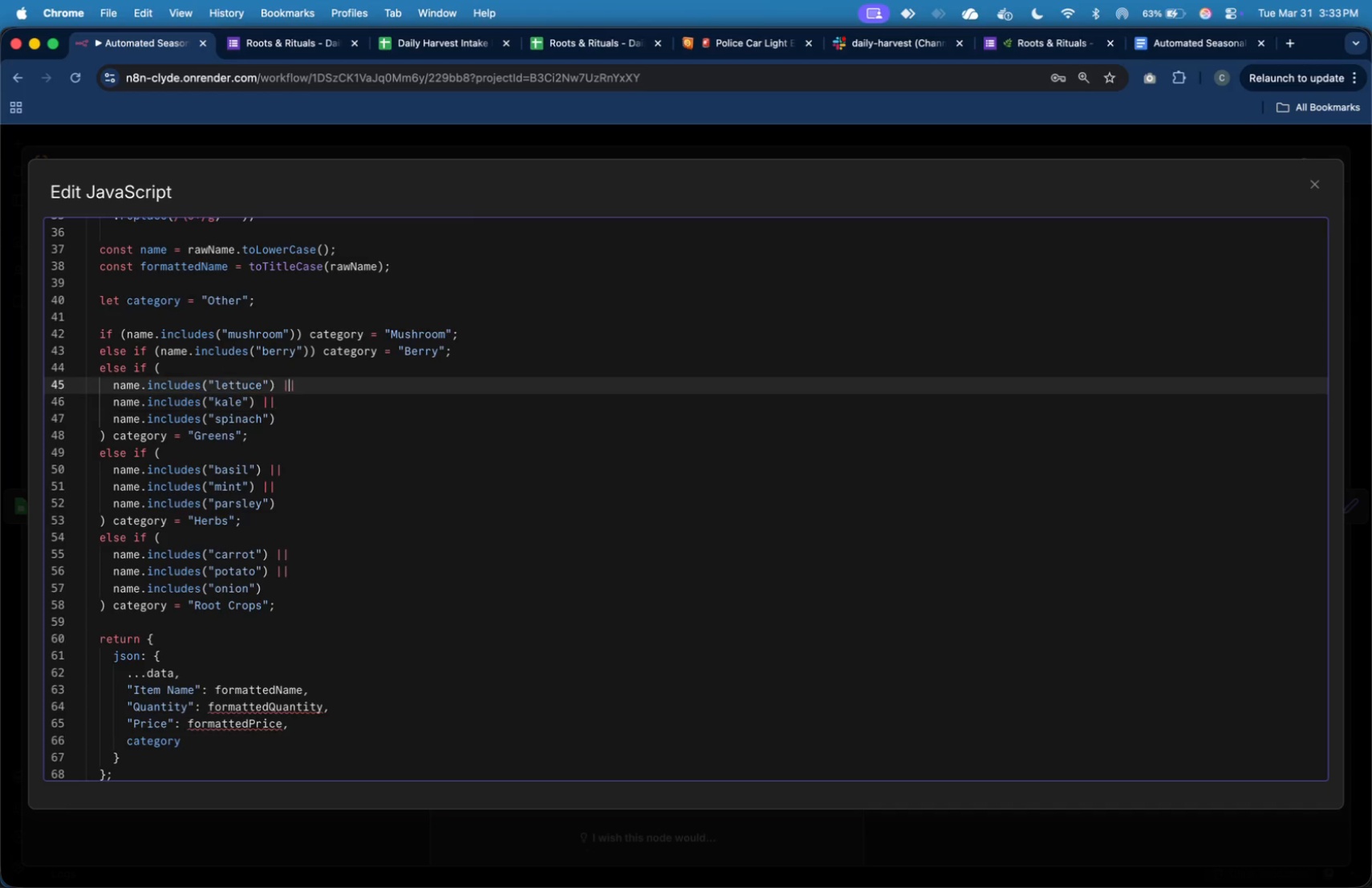 
hold_key(key=ArrowUp, duration=0.53)
 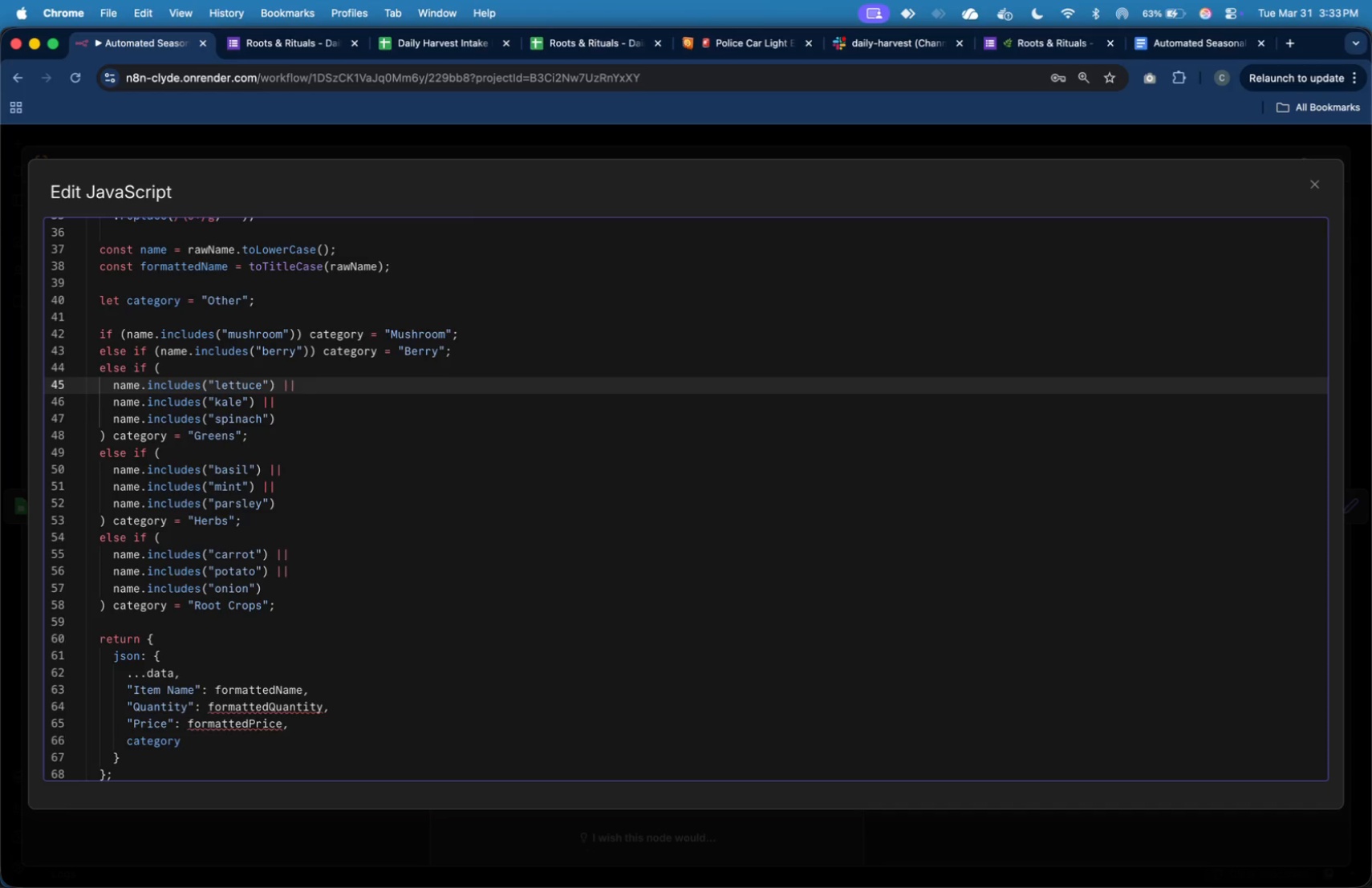 
hold_key(key=ArrowUp, duration=0.73)
 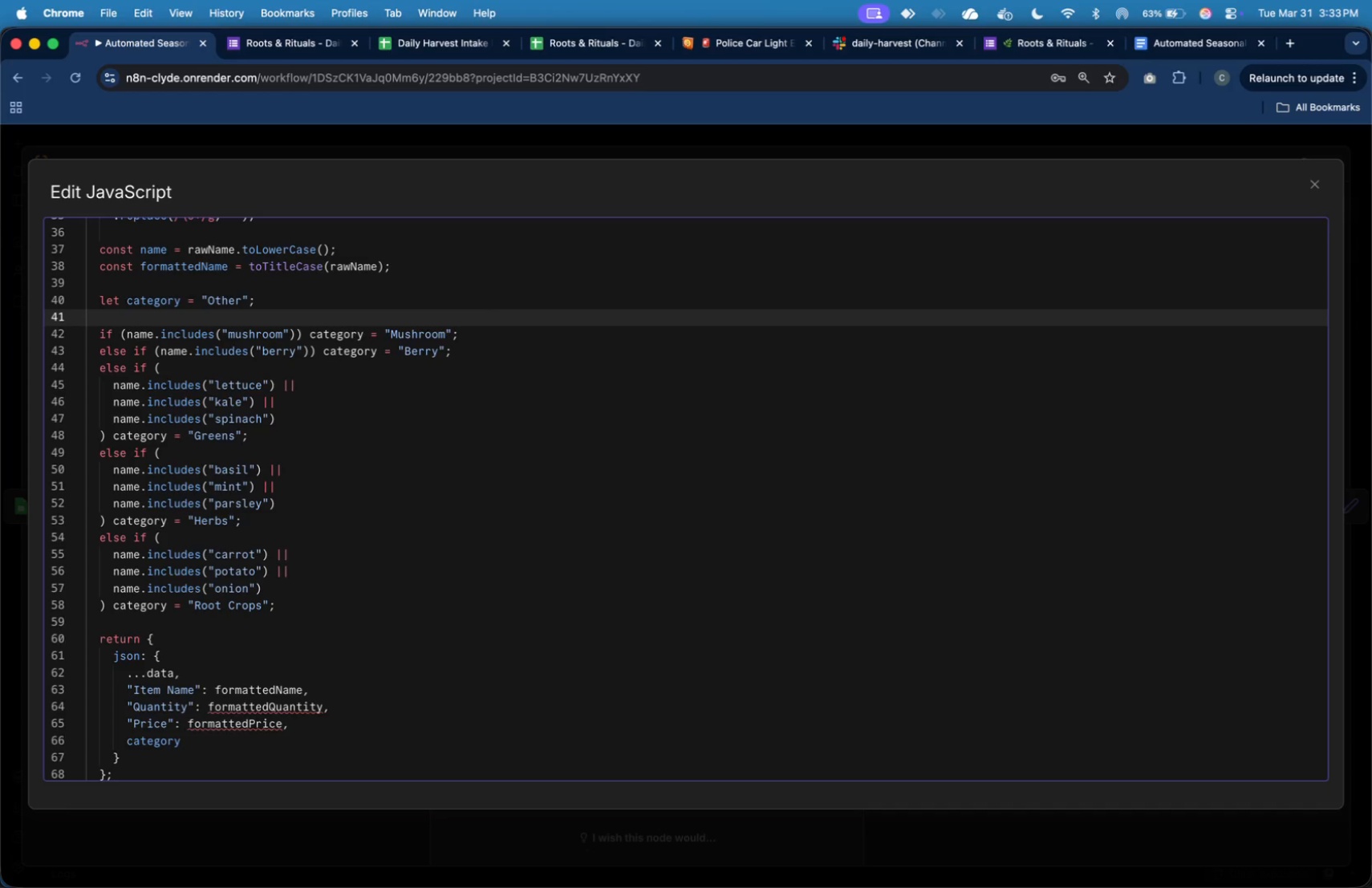 
key(ArrowUp)
 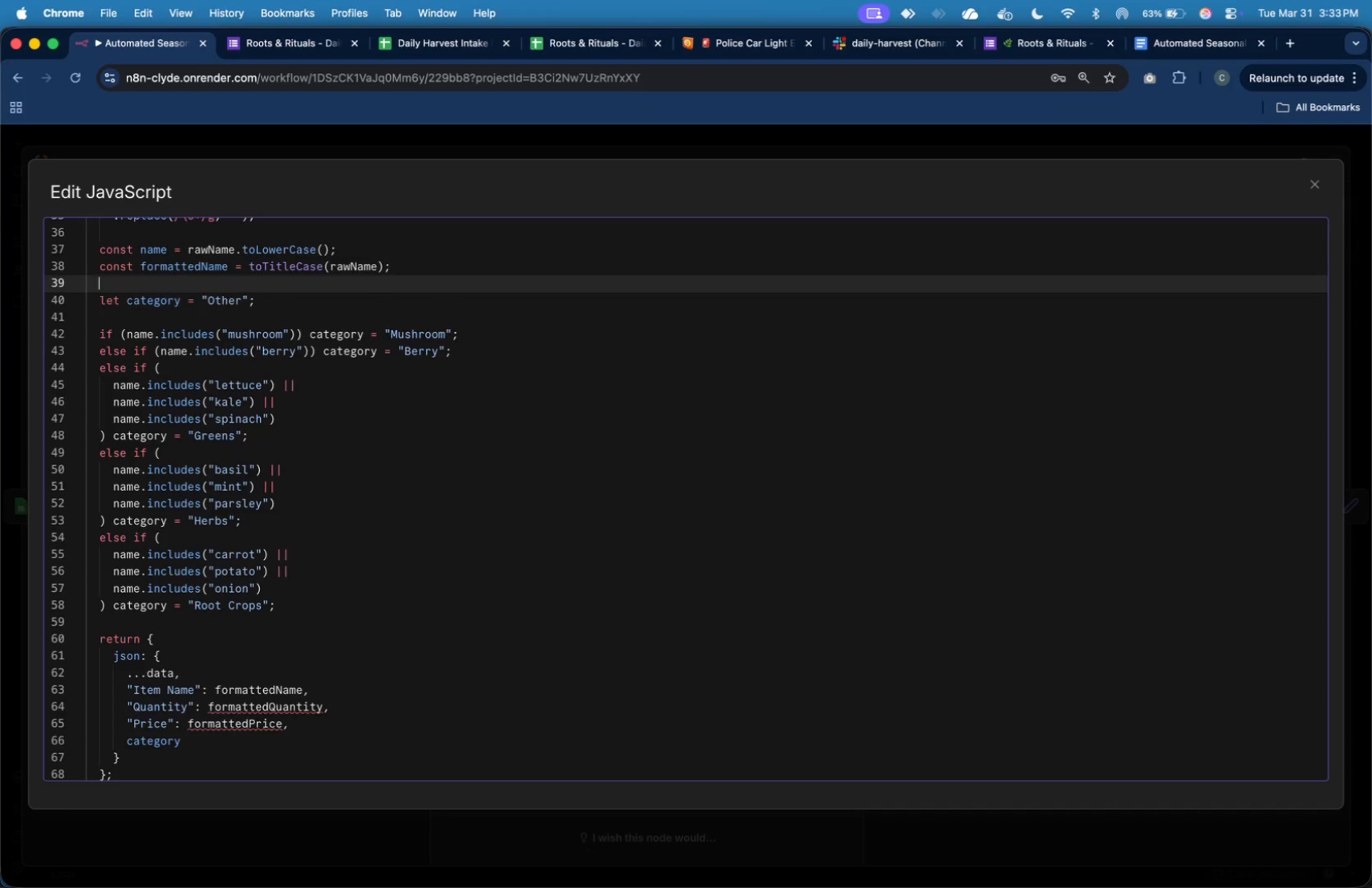 
key(ArrowUp)
 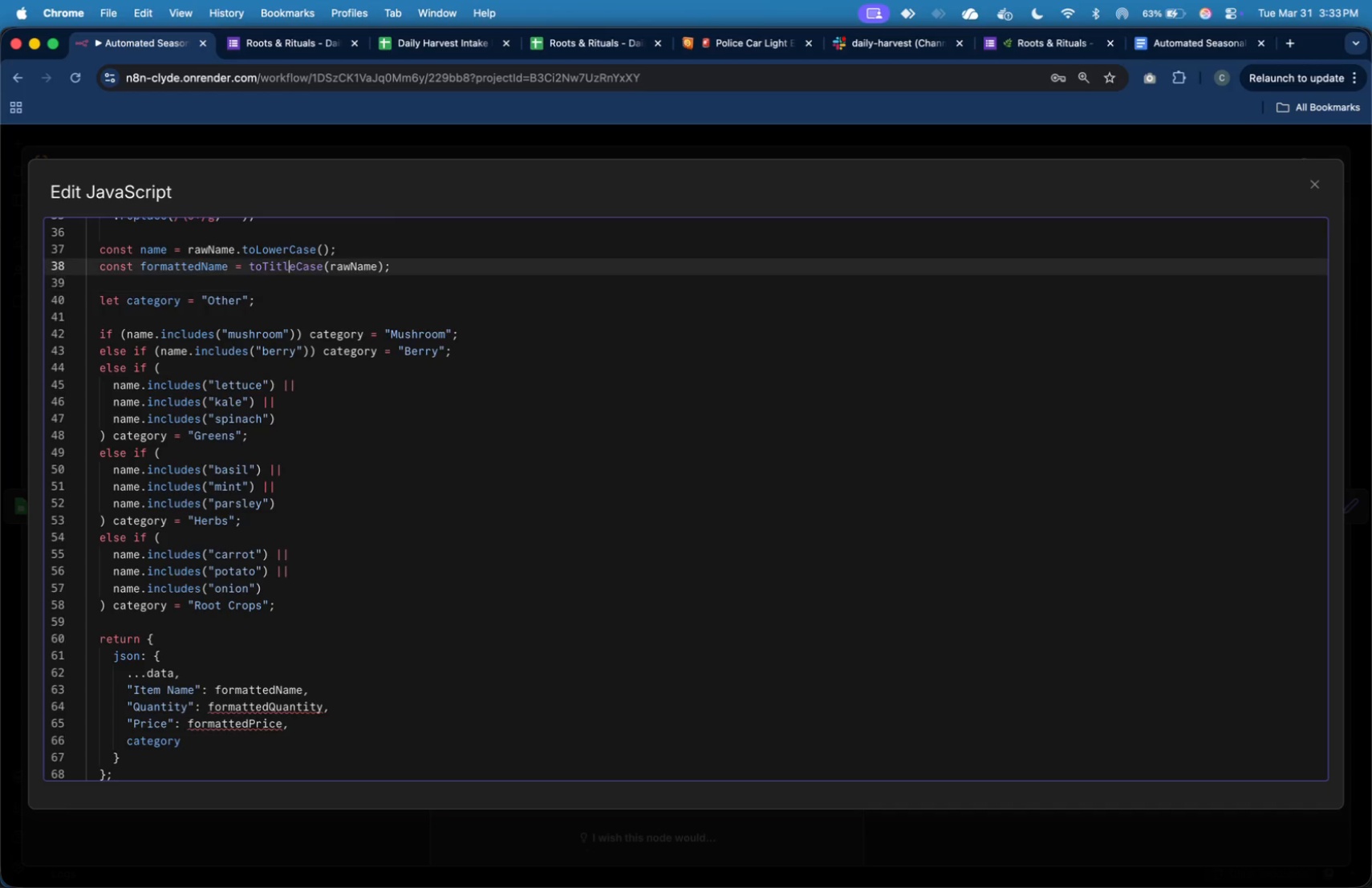 
key(ArrowUp)
 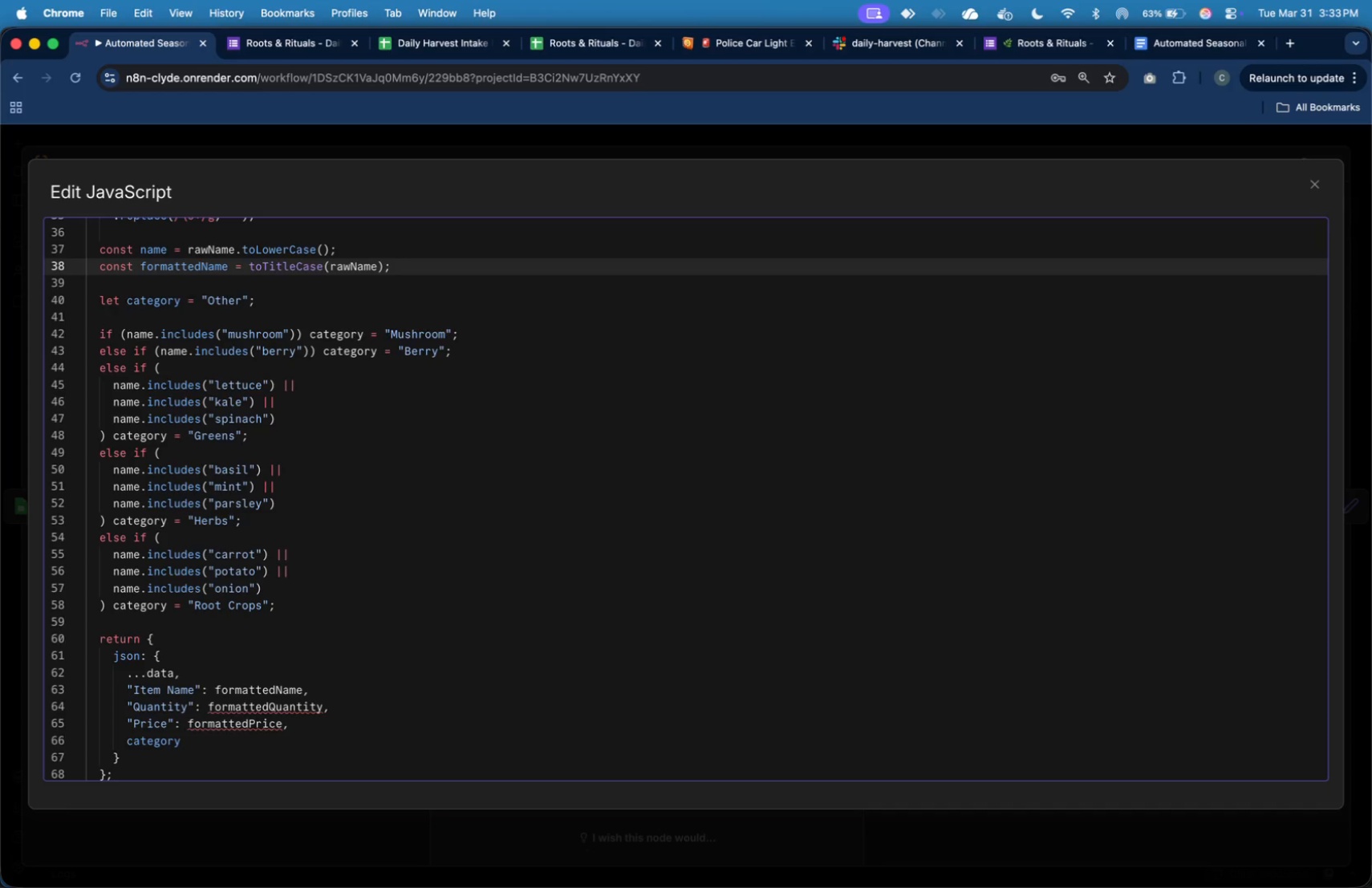 
key(ArrowDown)
 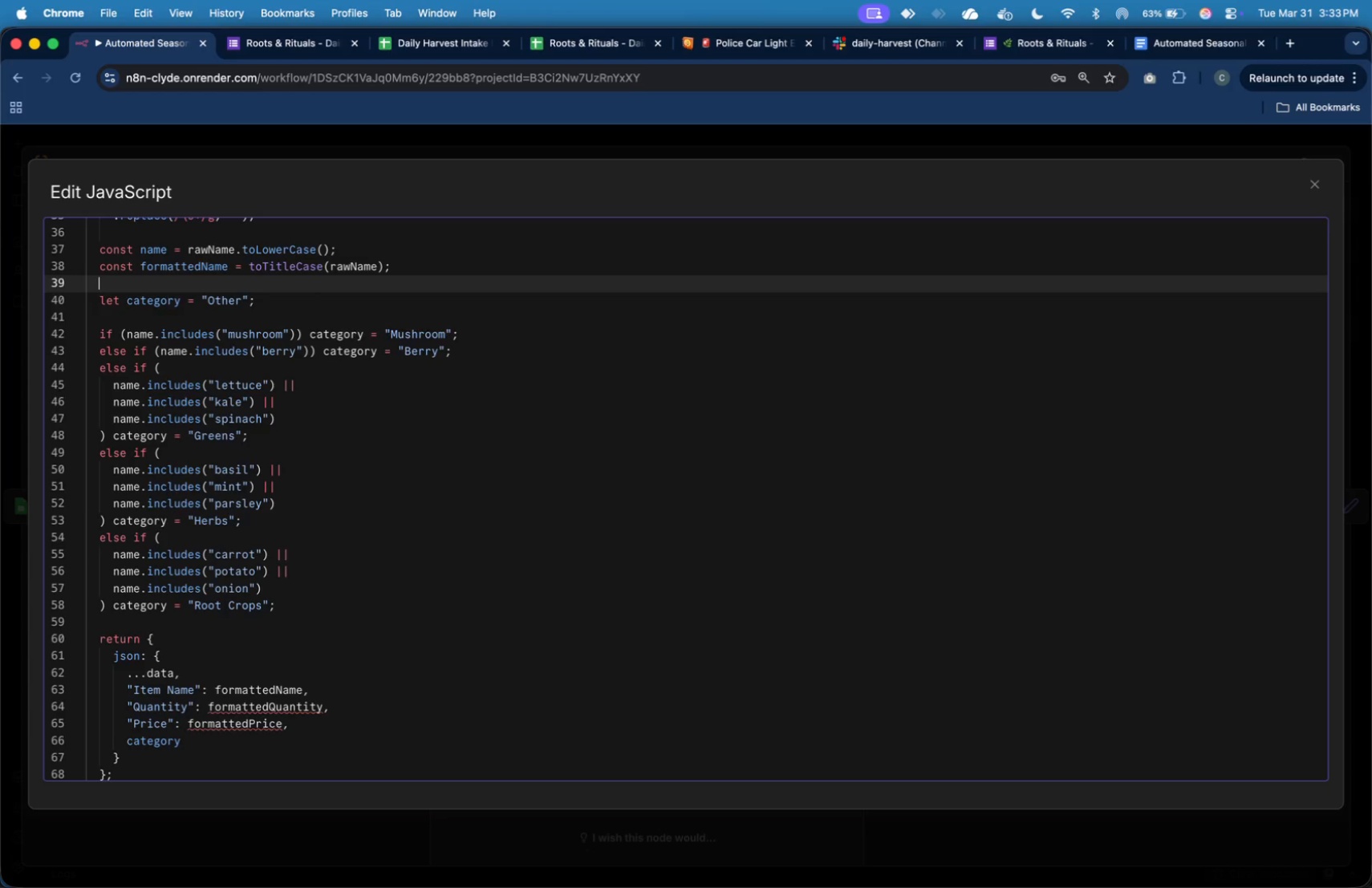 
key(Enter)
 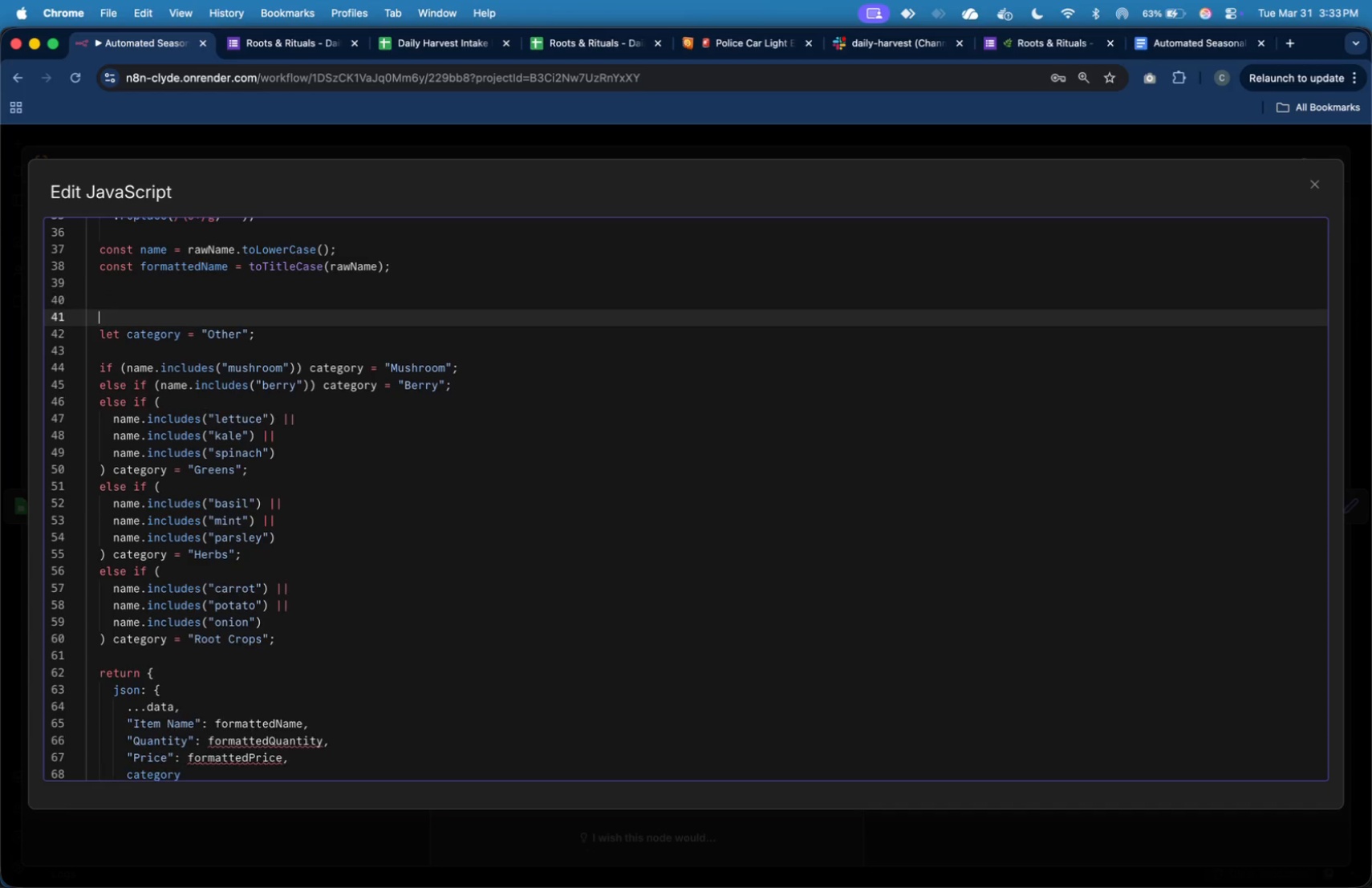 
key(Enter)
 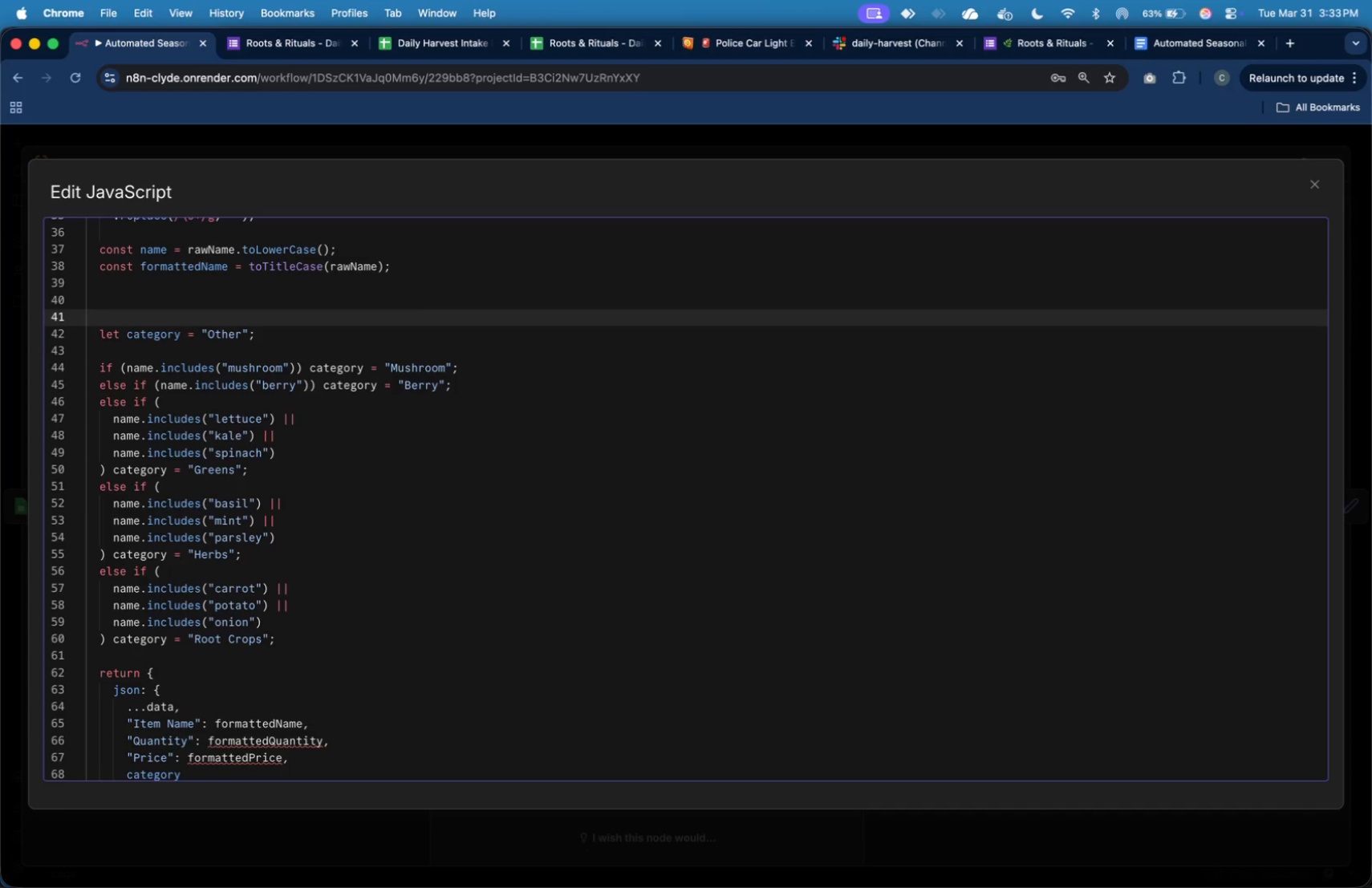 
key(ArrowUp)
 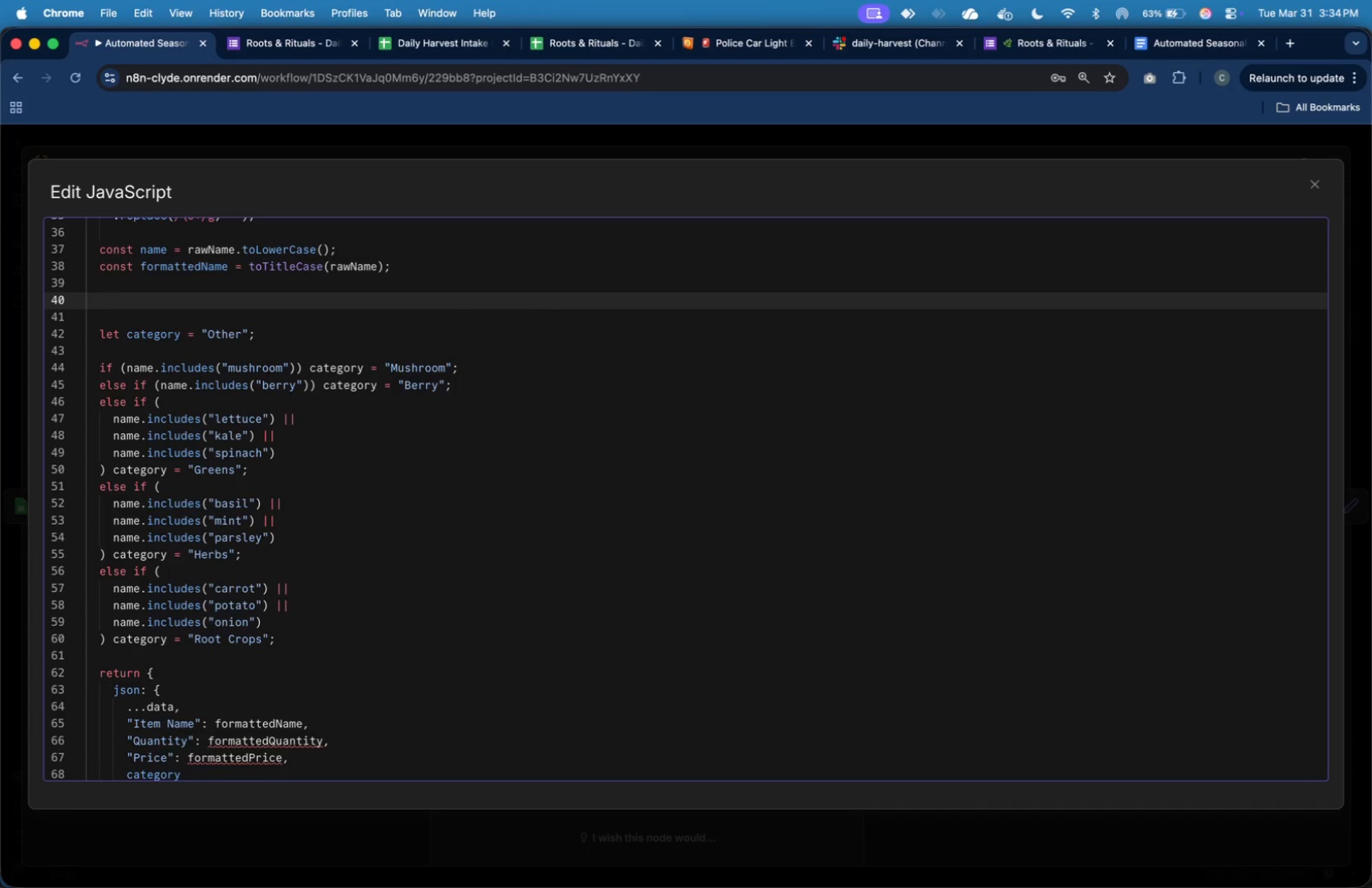 
key(Tab)
type(const formatted )
key(Backspace)
type(Quantity+)
key(Backspace)
type( = )
 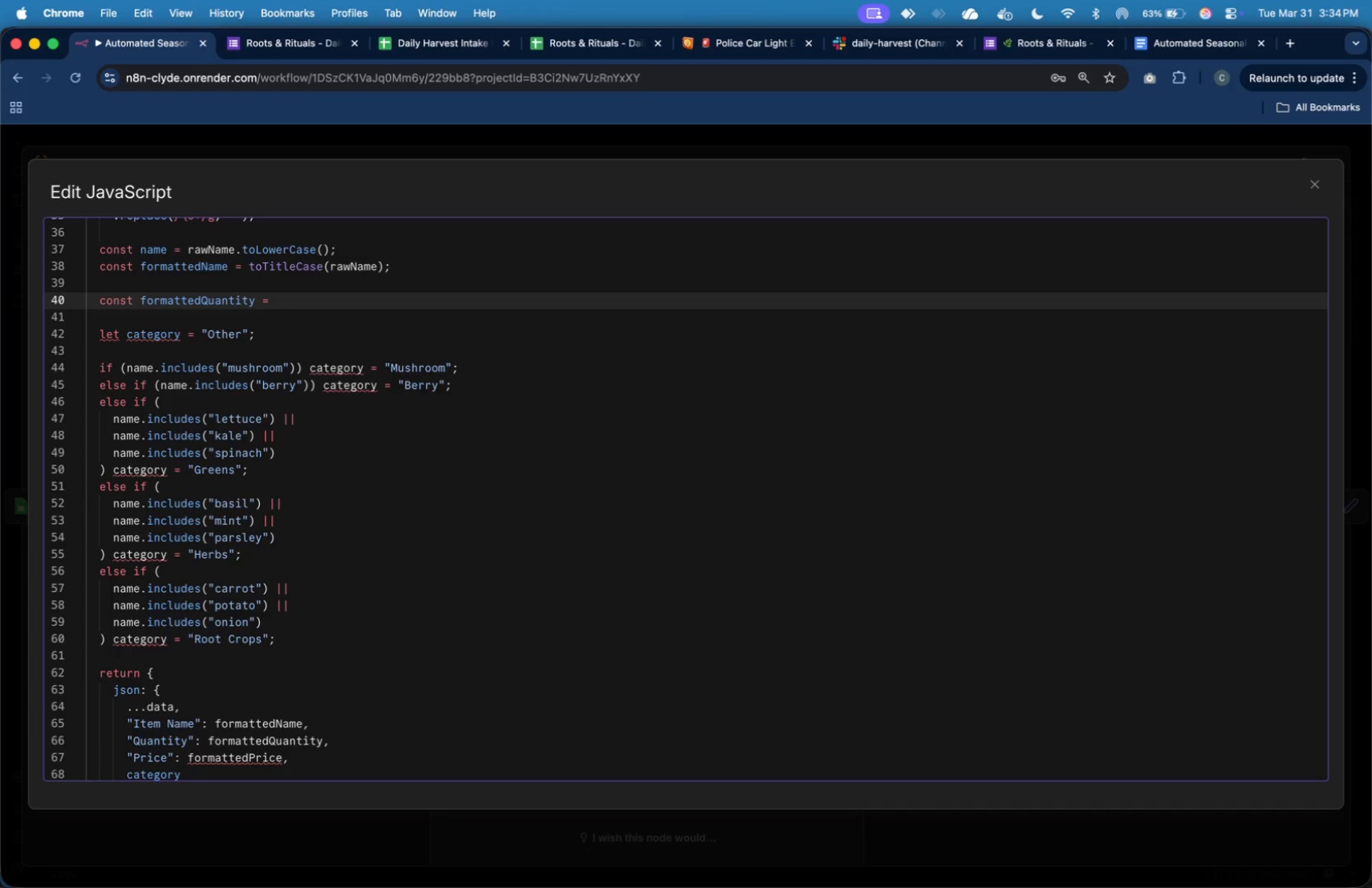 
type(formatQuantity)
 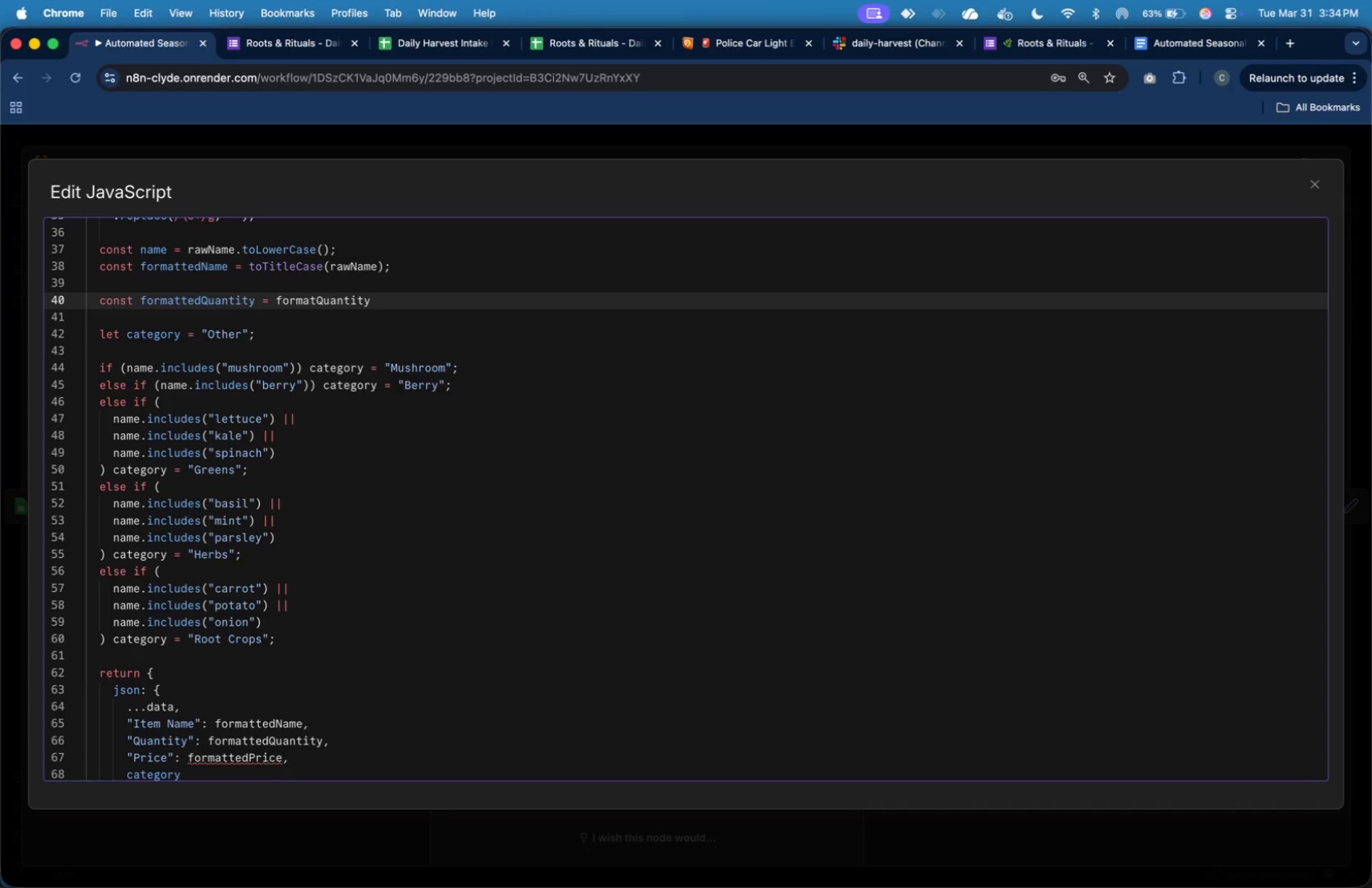 
type((data["Quantity)
 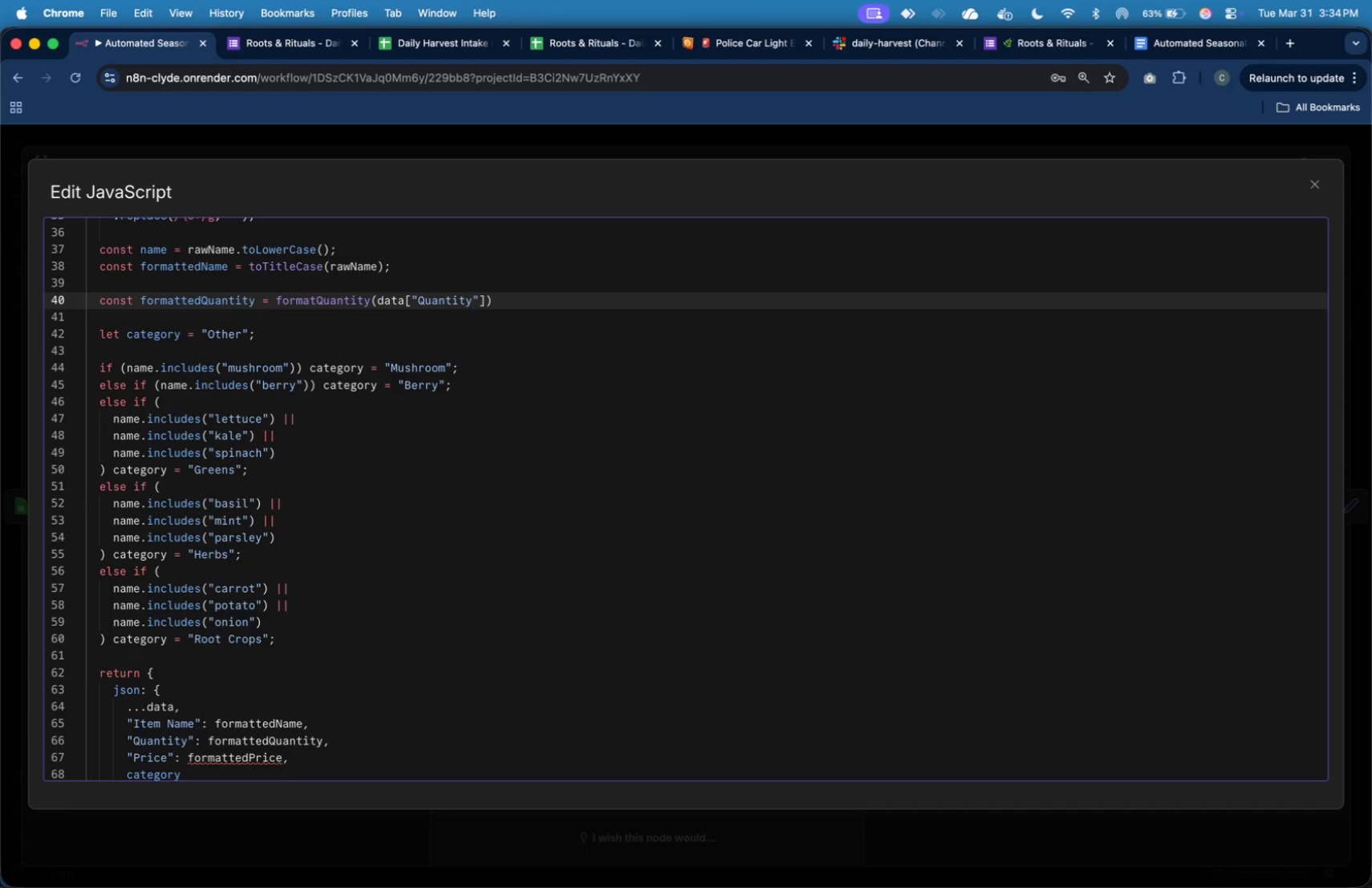 
key(ArrowRight)
 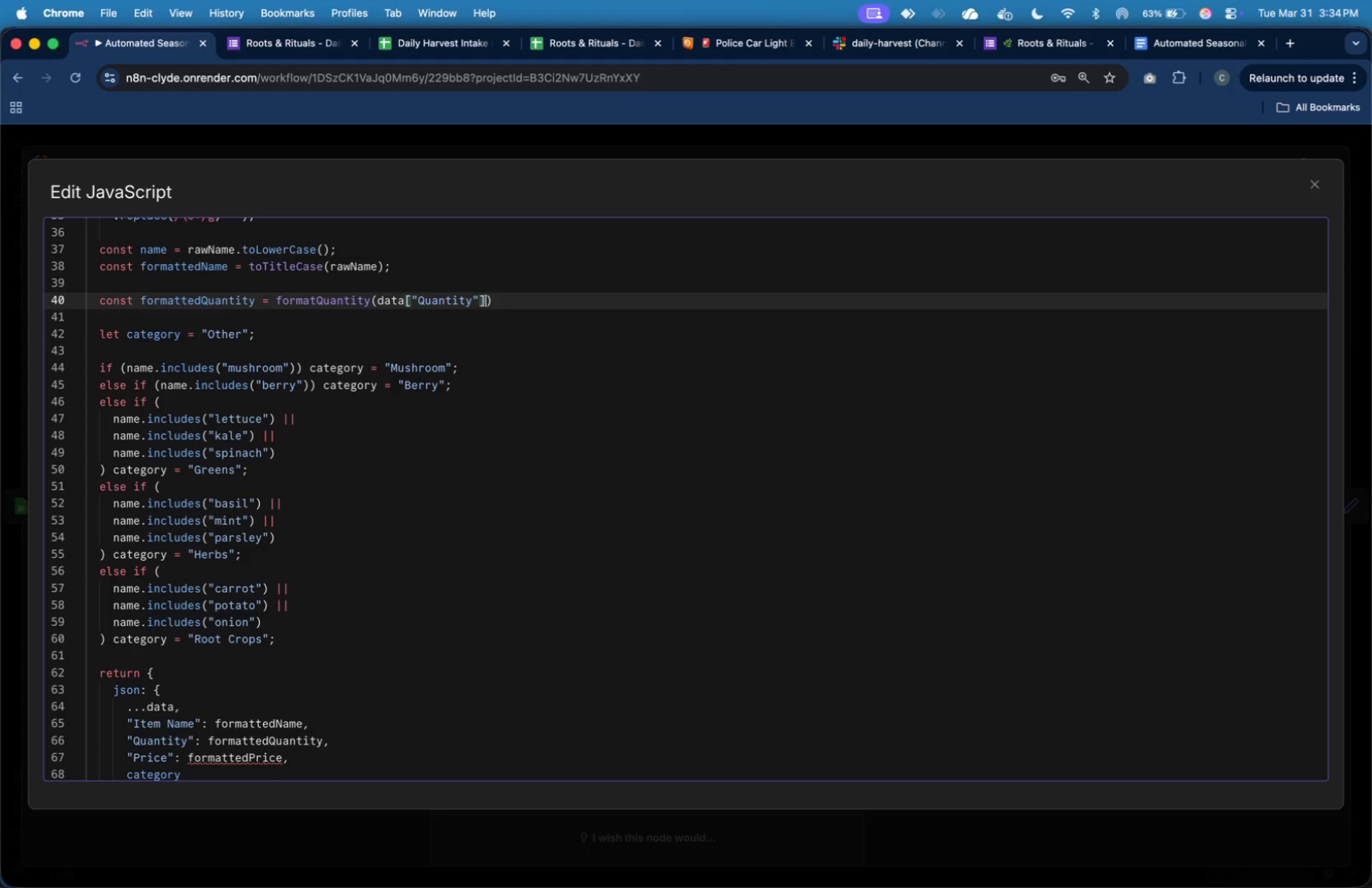 
key(ArrowRight)
 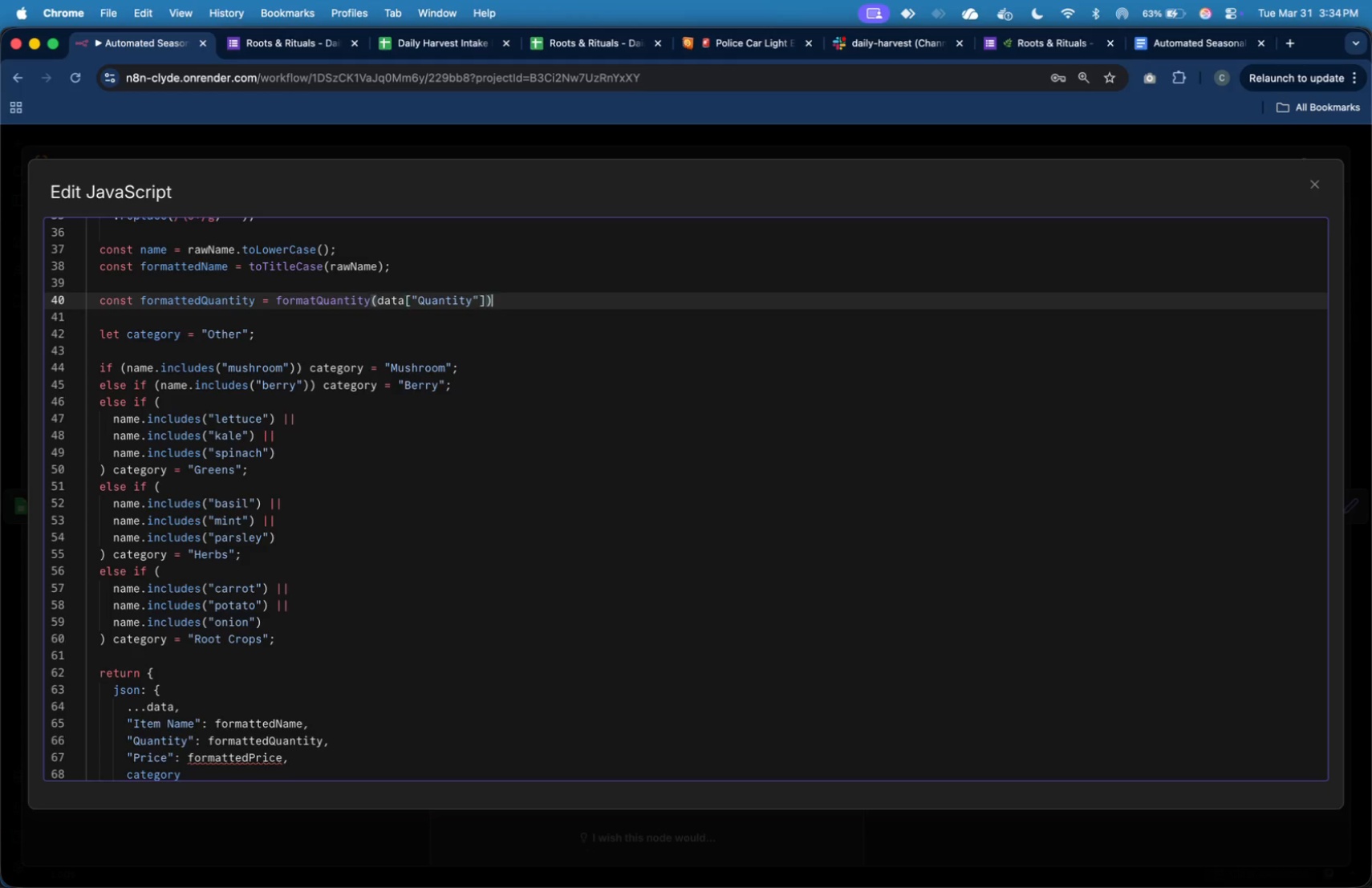 
key(ArrowRight)
 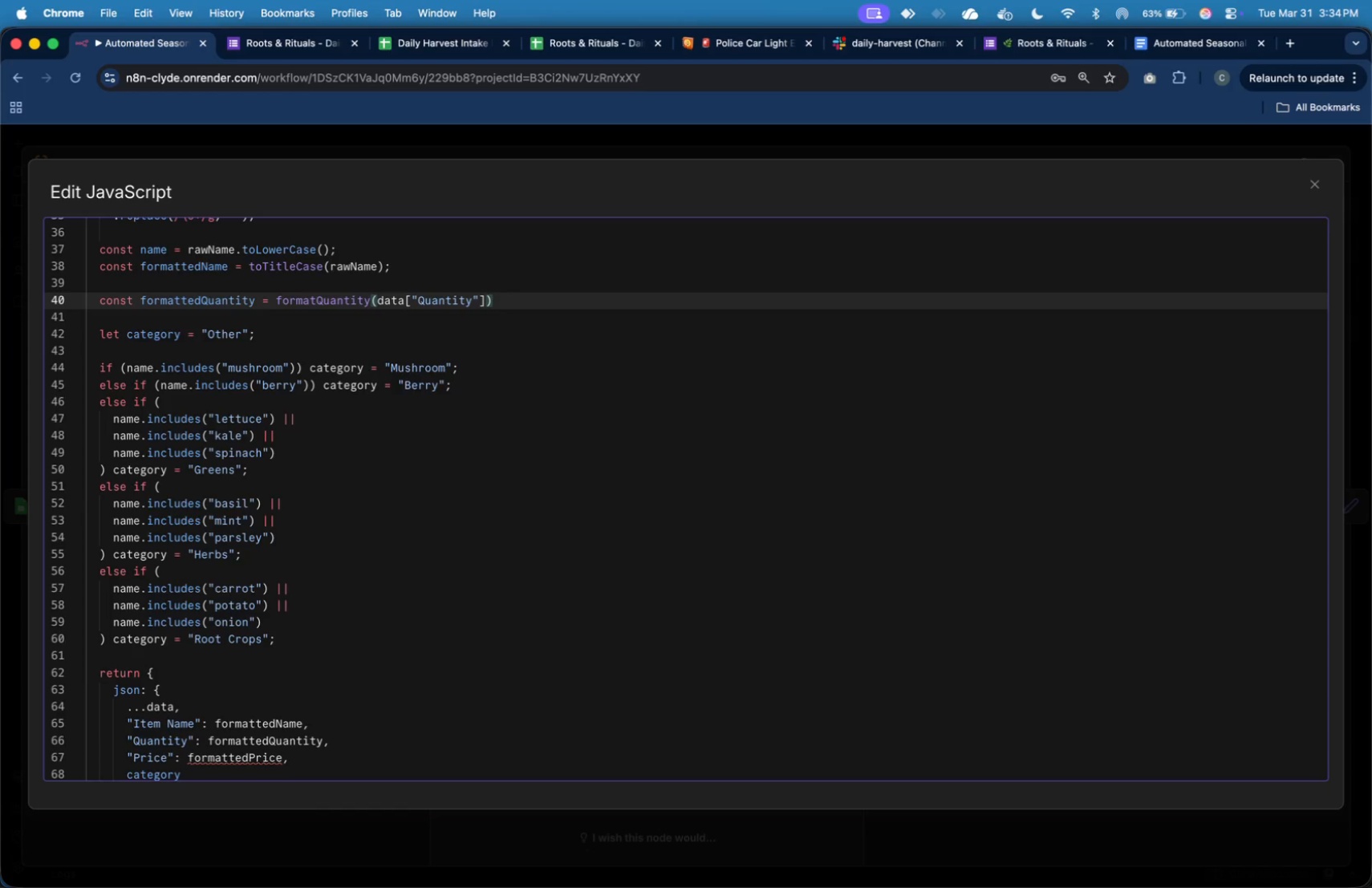 
key(Semicolon)
 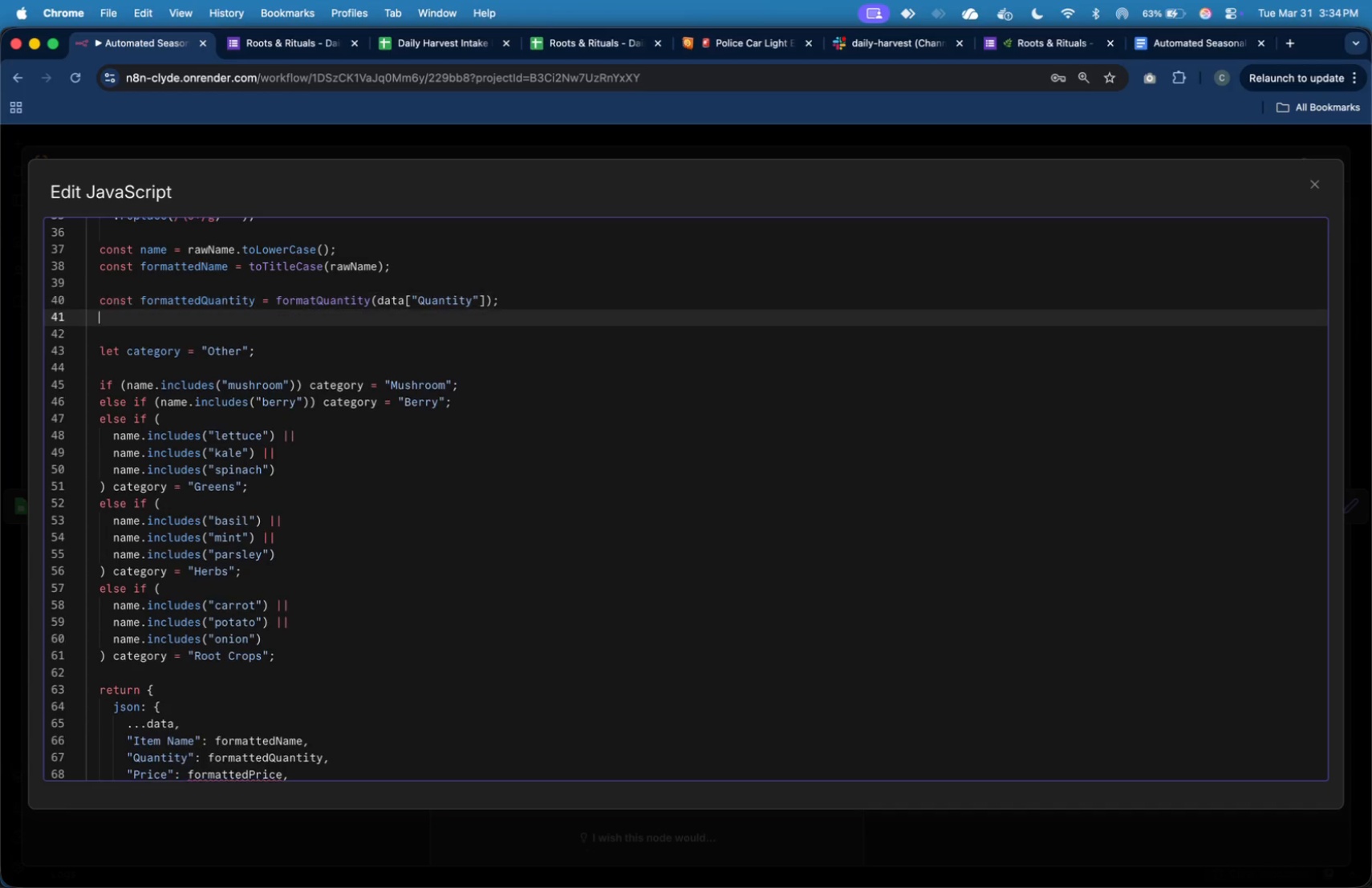 
key(Enter)
 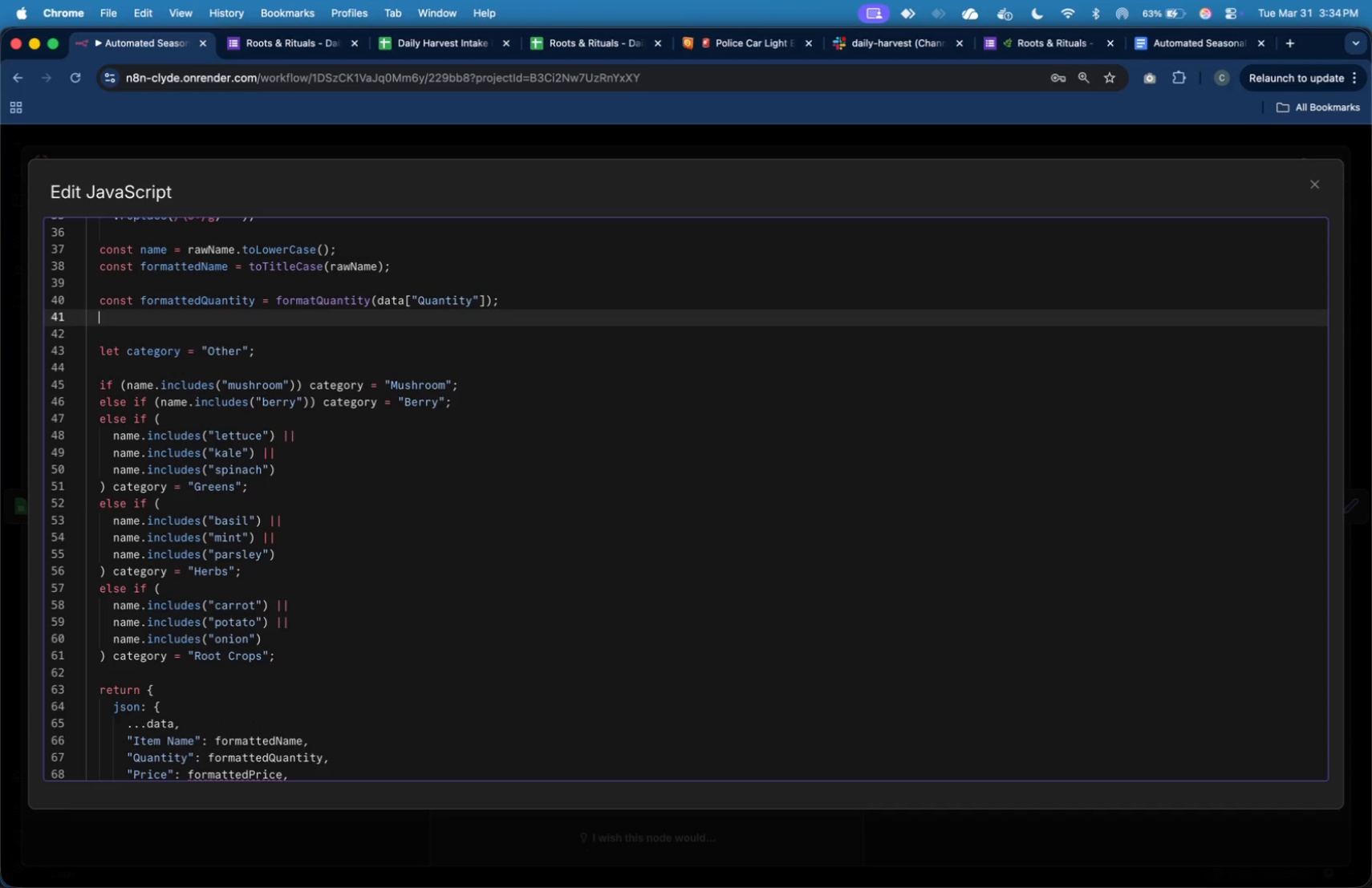 
type(const fi)
key(Backspace)
type(ormattedPrice)
 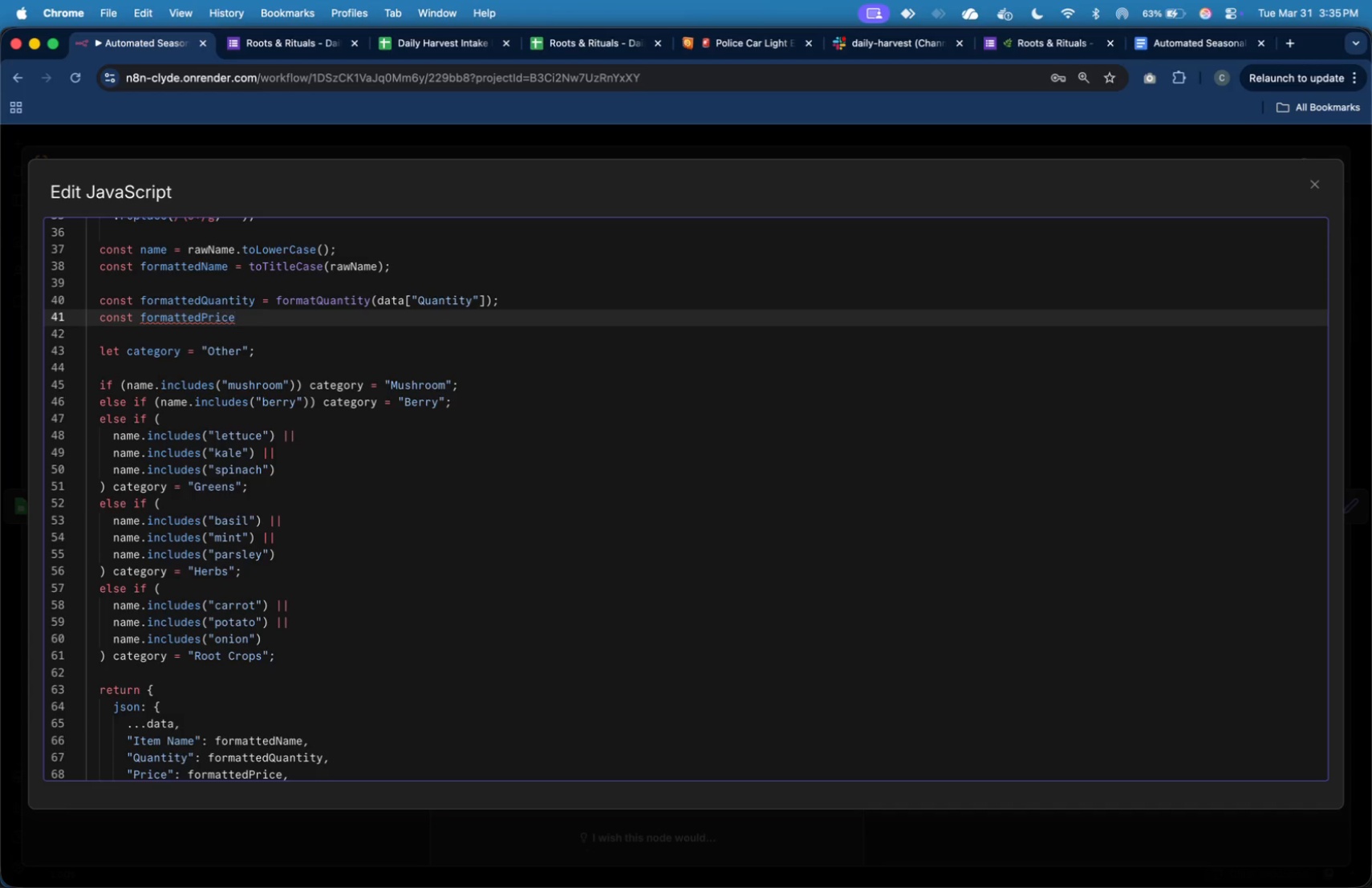 
type( = formatted)
 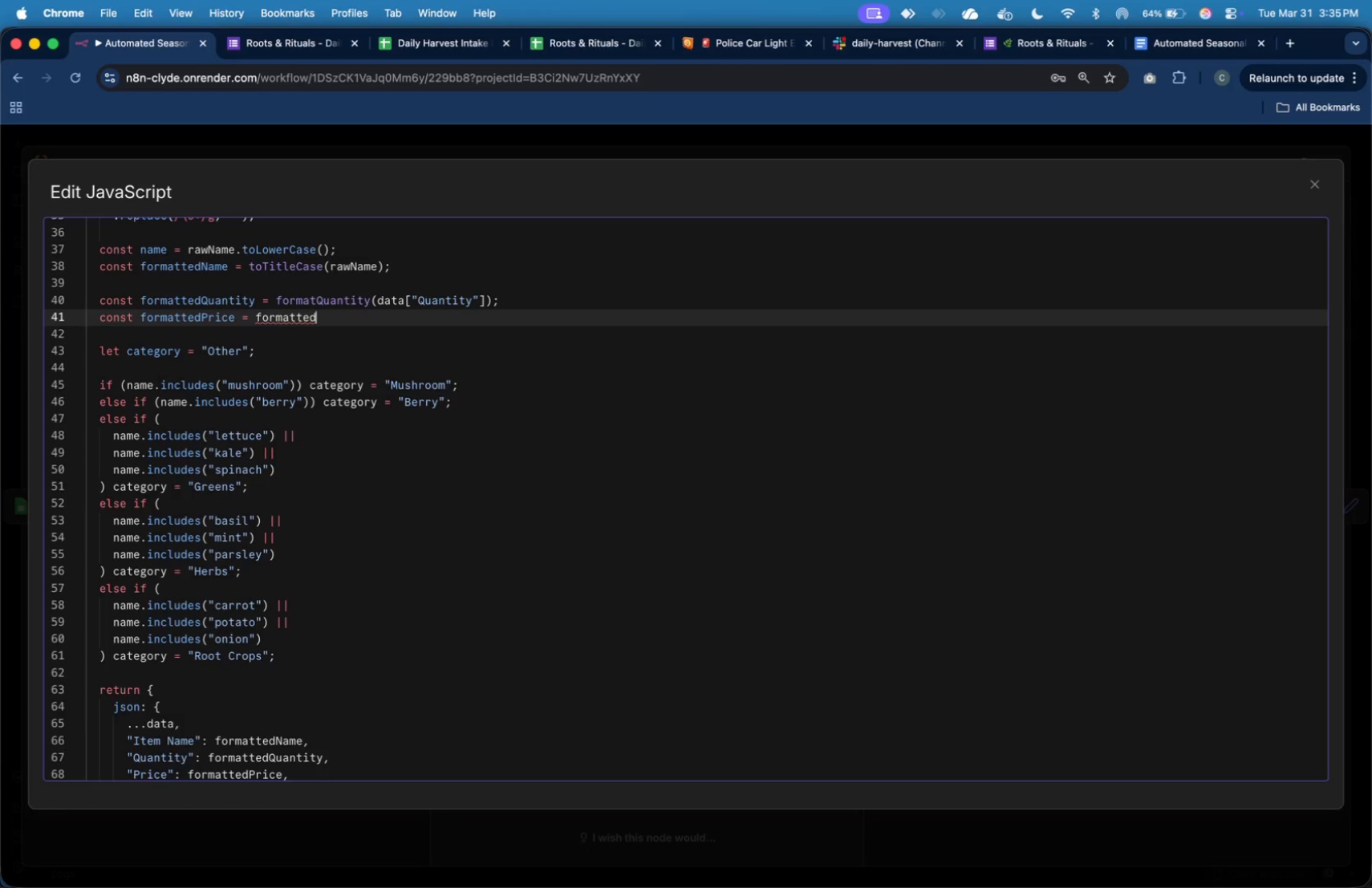 
hold_key(key=ControlLeft, duration=1.23)
 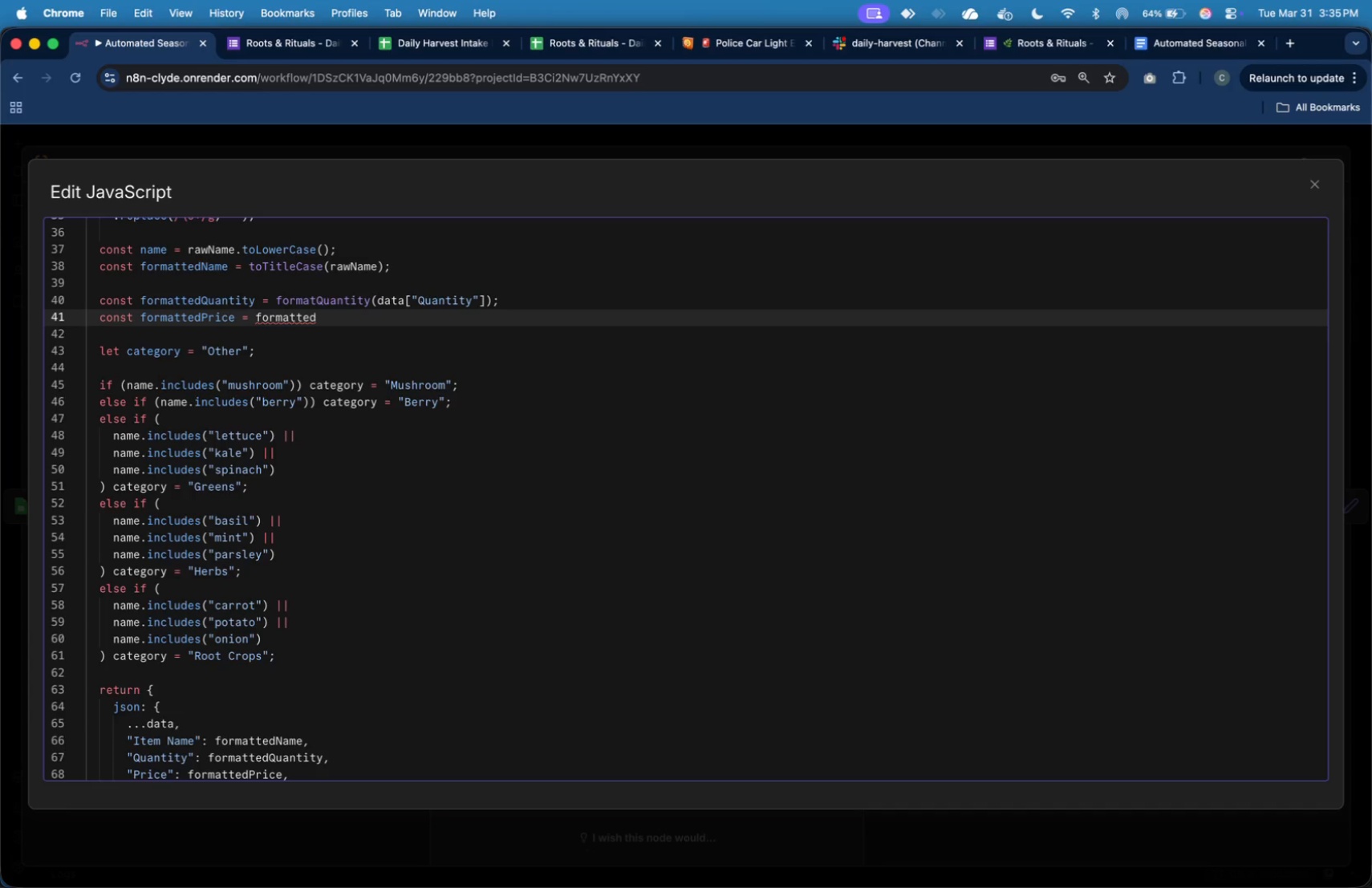 
type(Price)
 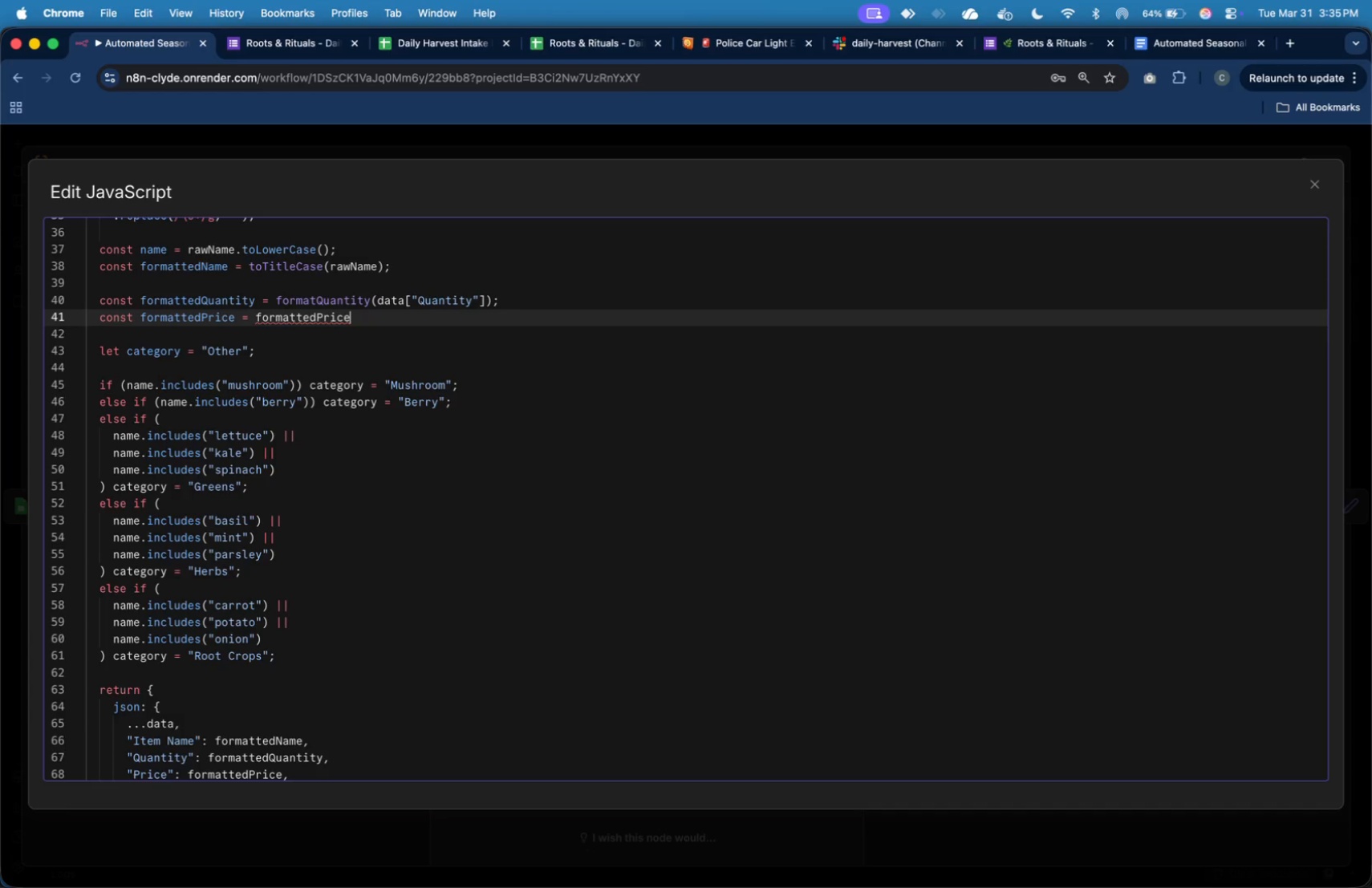 
type((datap)
key(Backspace)
type(["Price)
 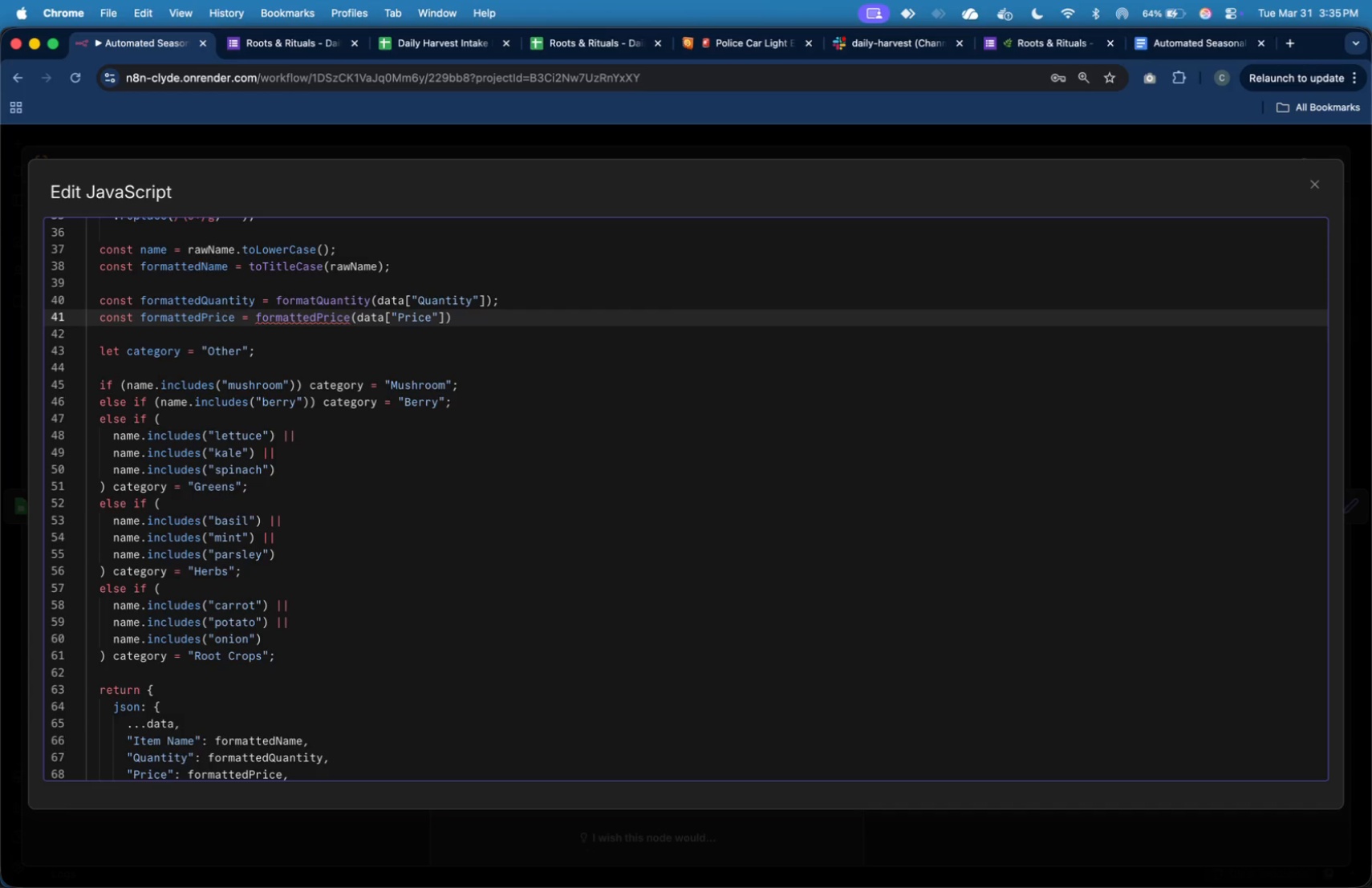 
wait(8.77)
 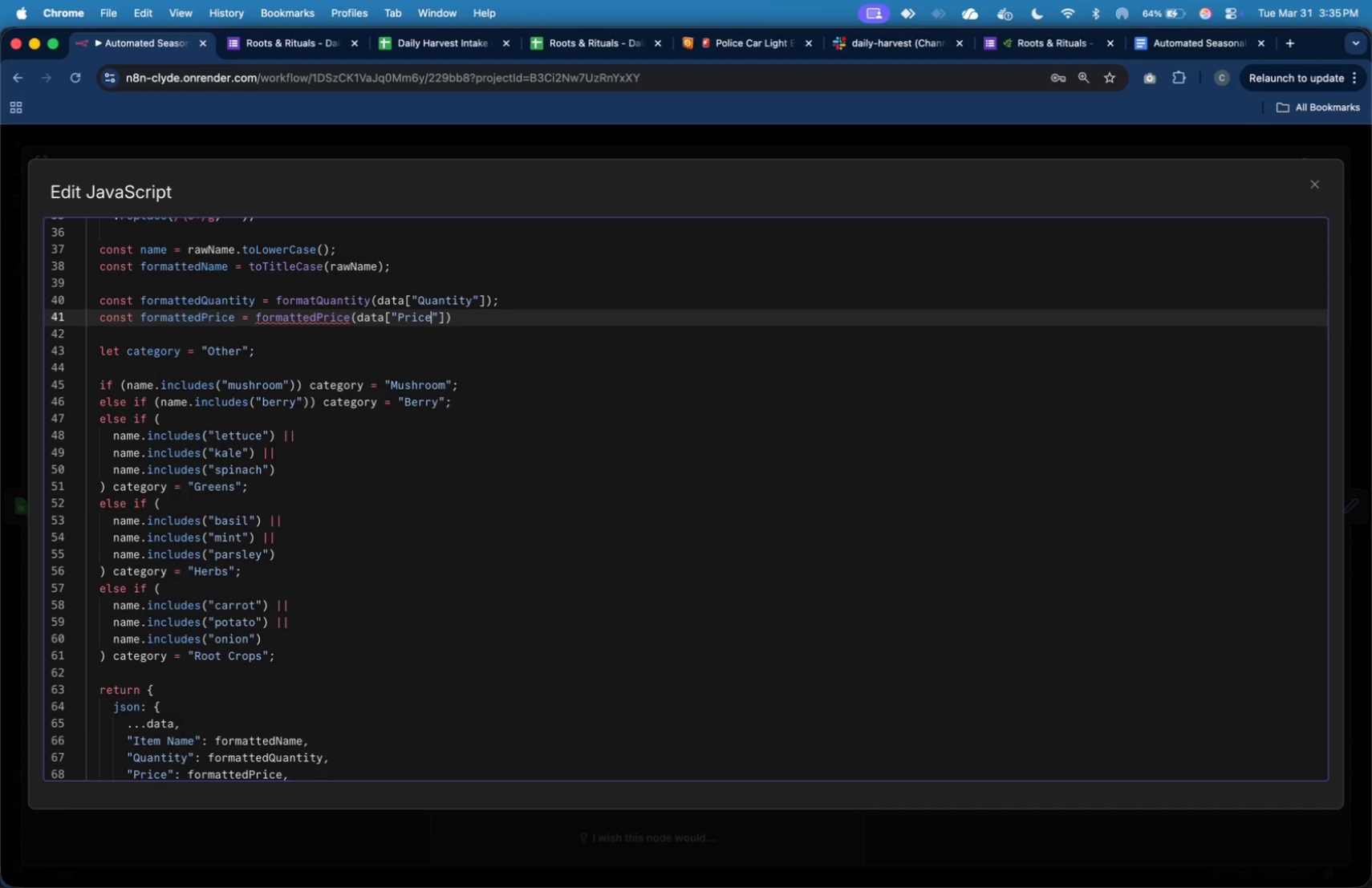 
left_click([592, 314])
 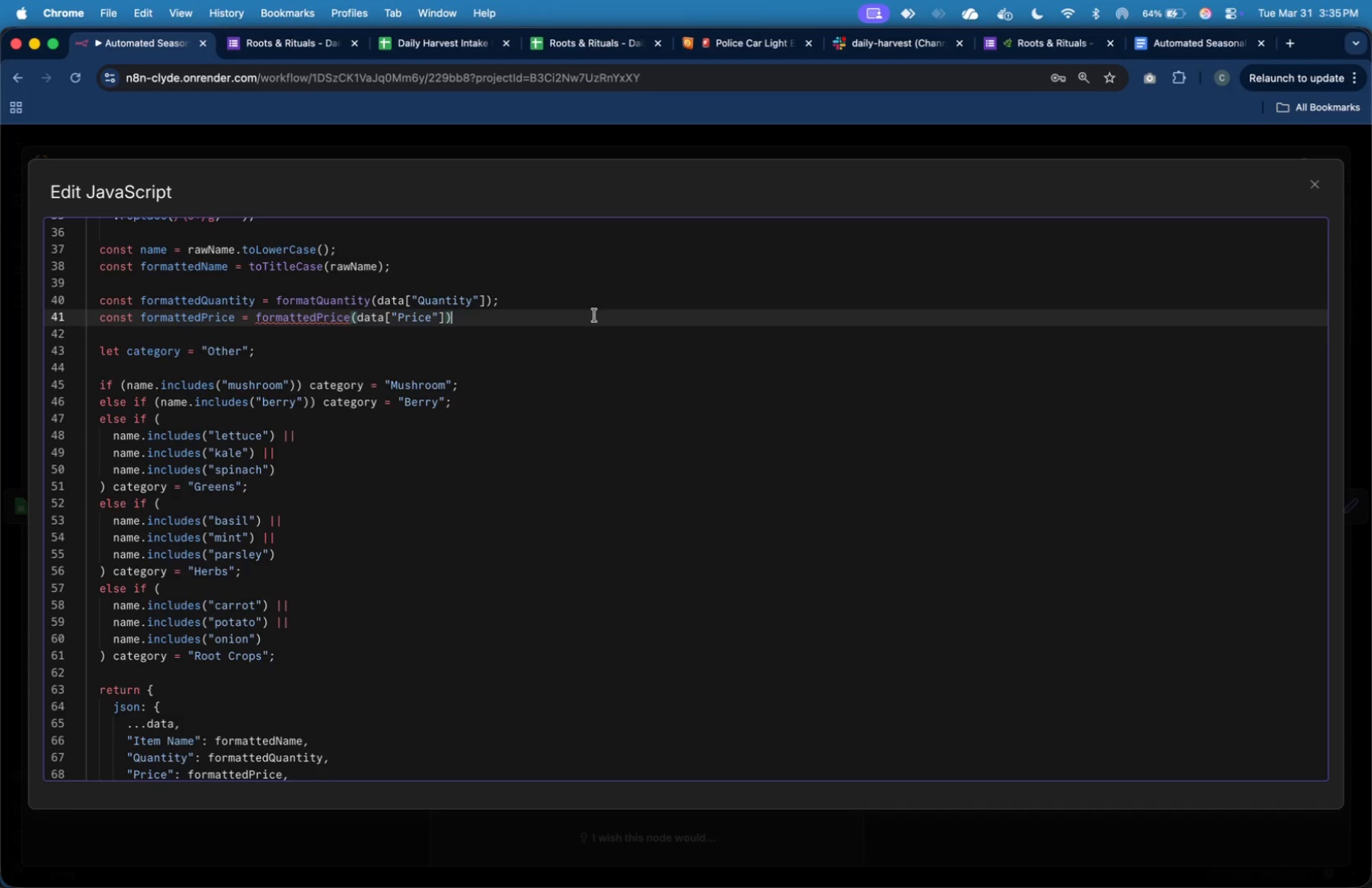 
key(Semicolon)
 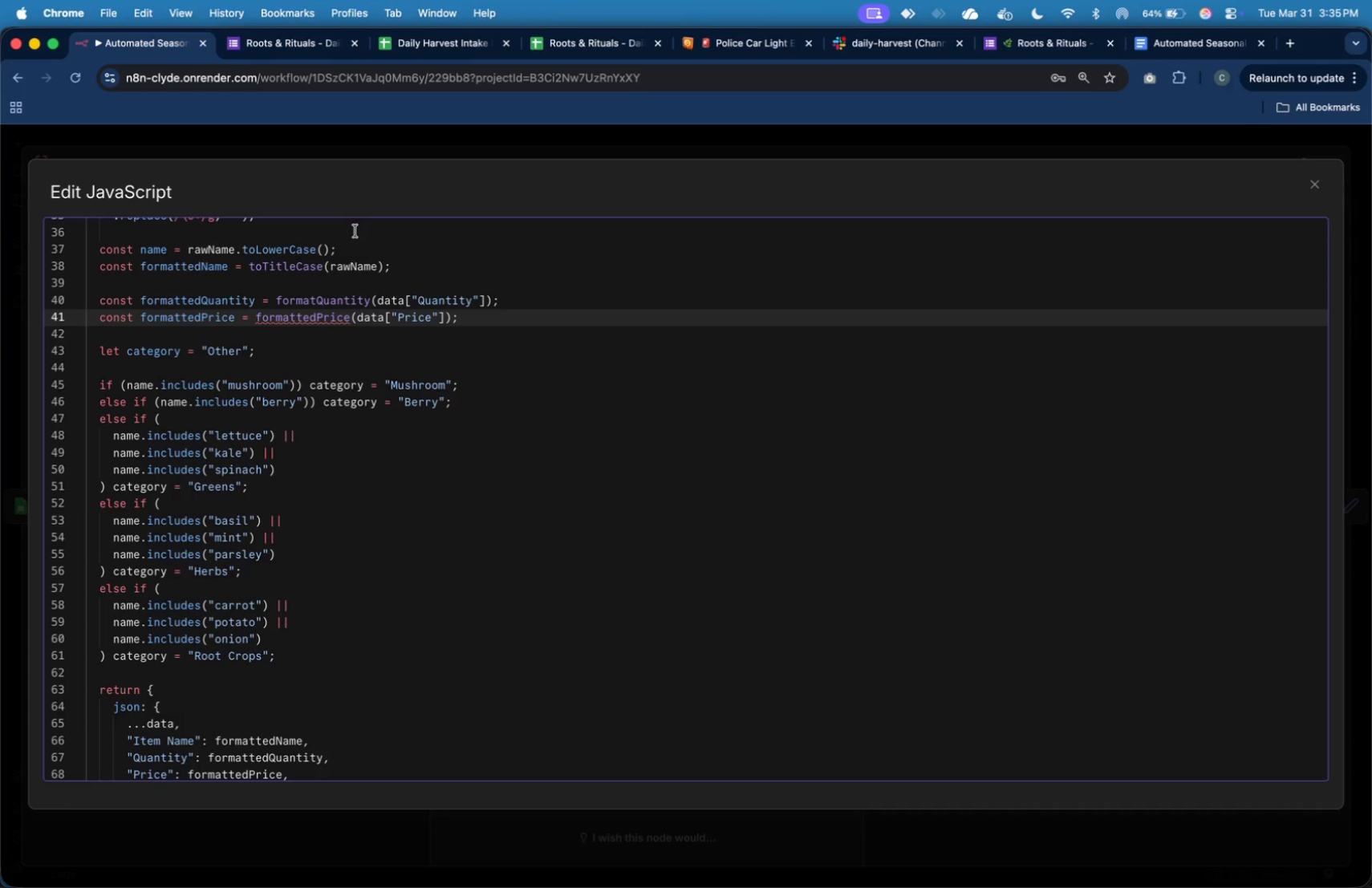 
scroll: coordinate [367, 292], scroll_direction: up, amount: 28.0
 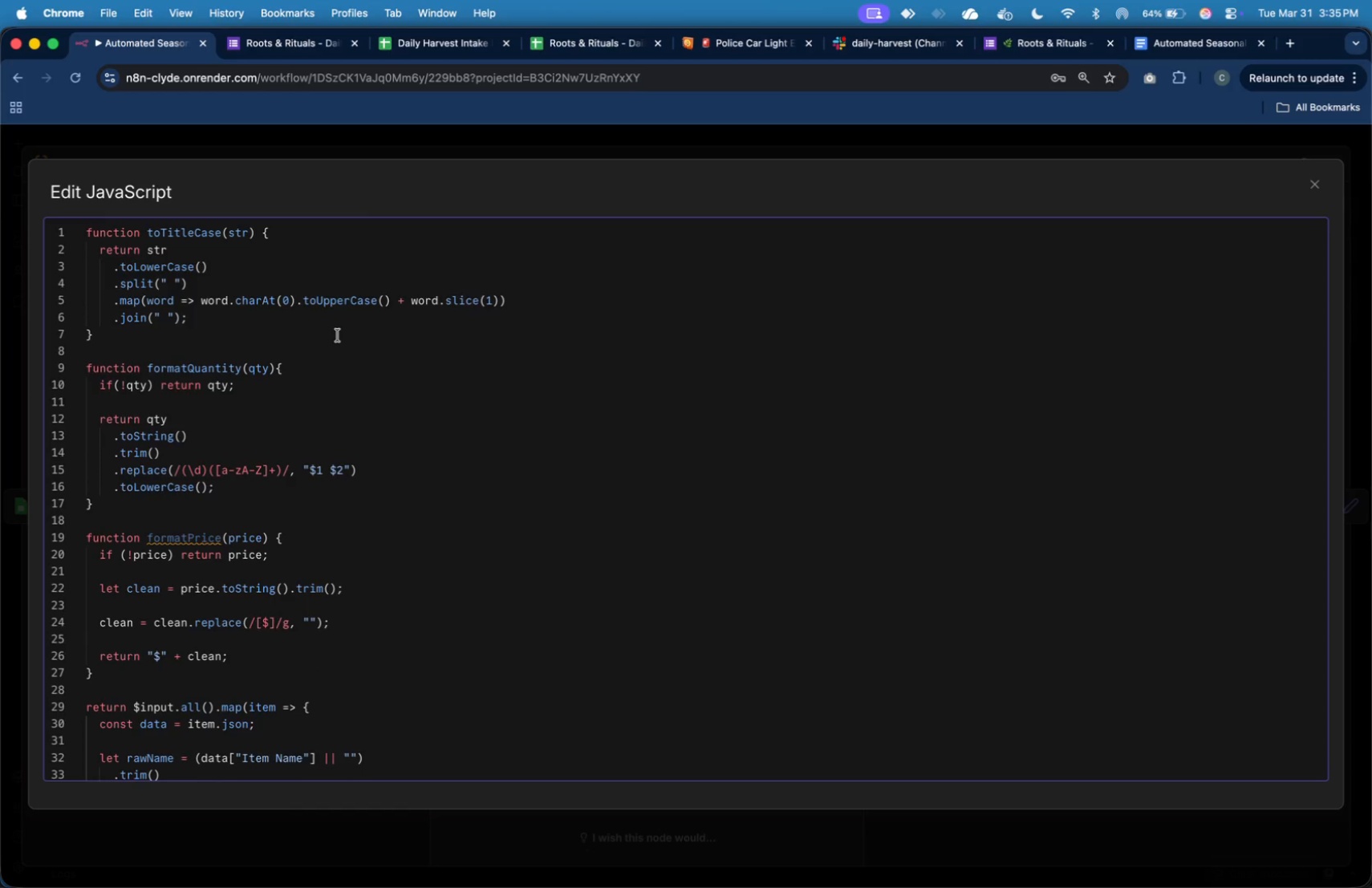 
scroll: coordinate [242, 335], scroll_direction: down, amount: 17.0
 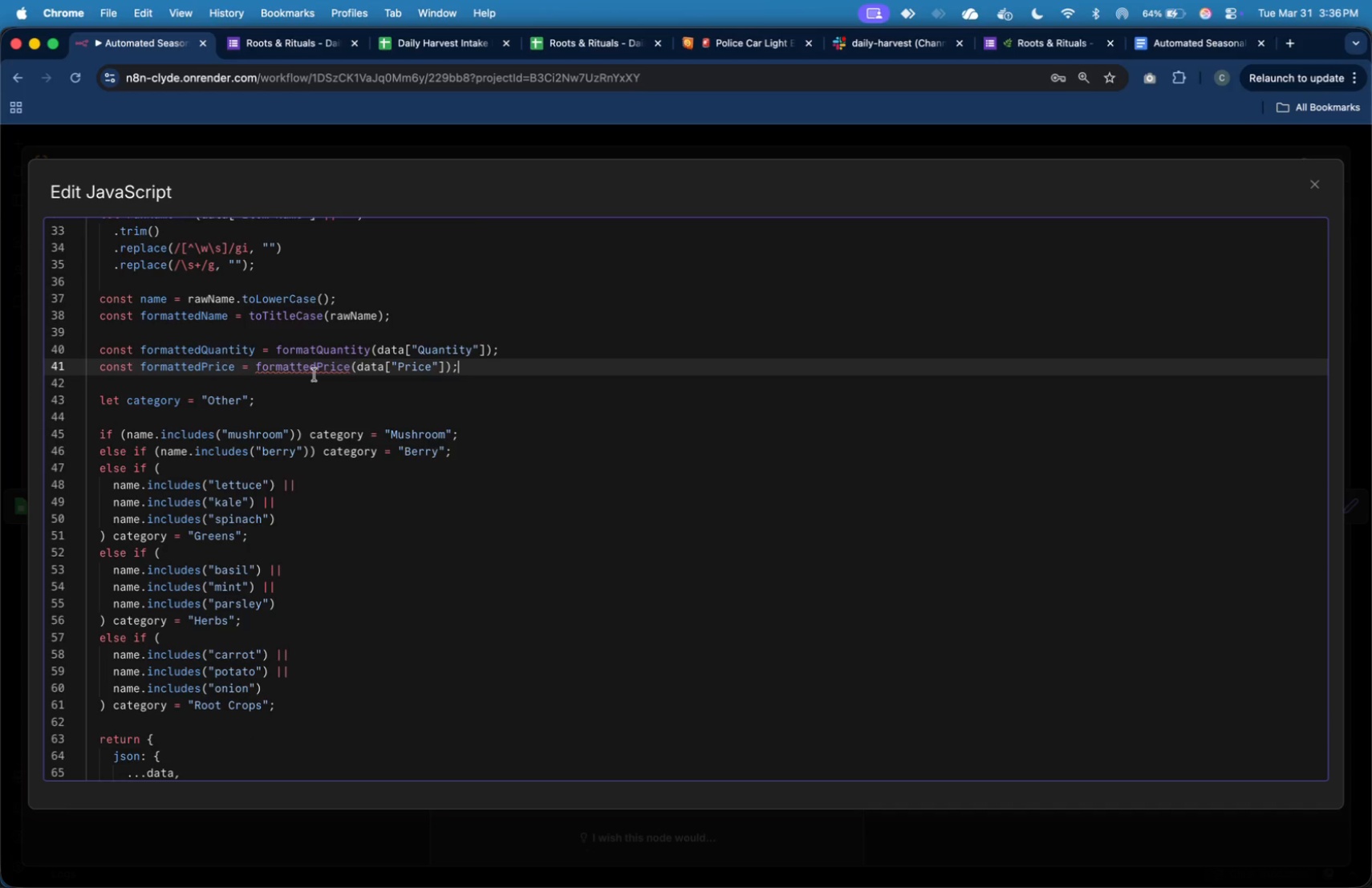 
left_click([319, 370])
 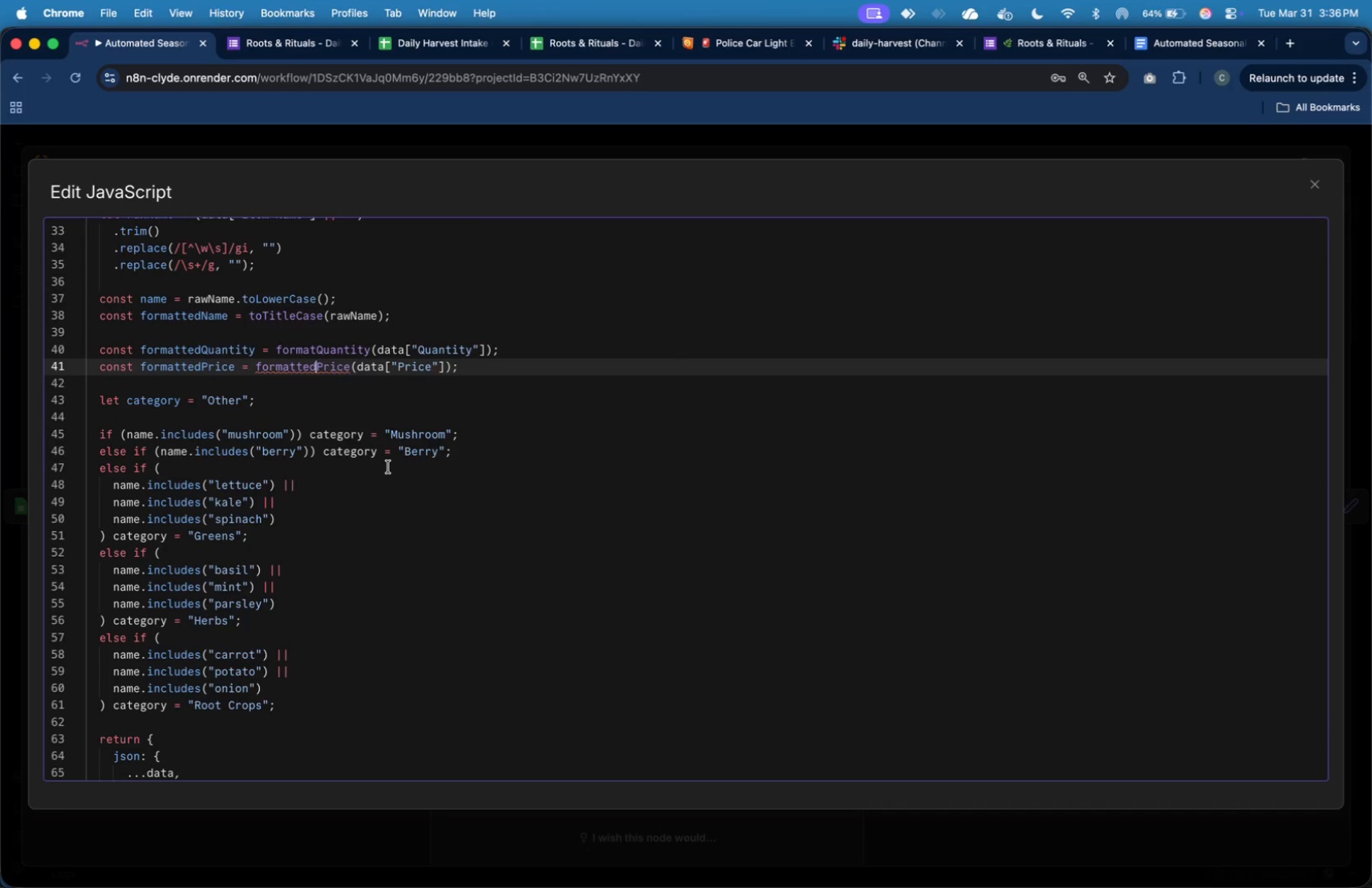 
key(Backspace)
 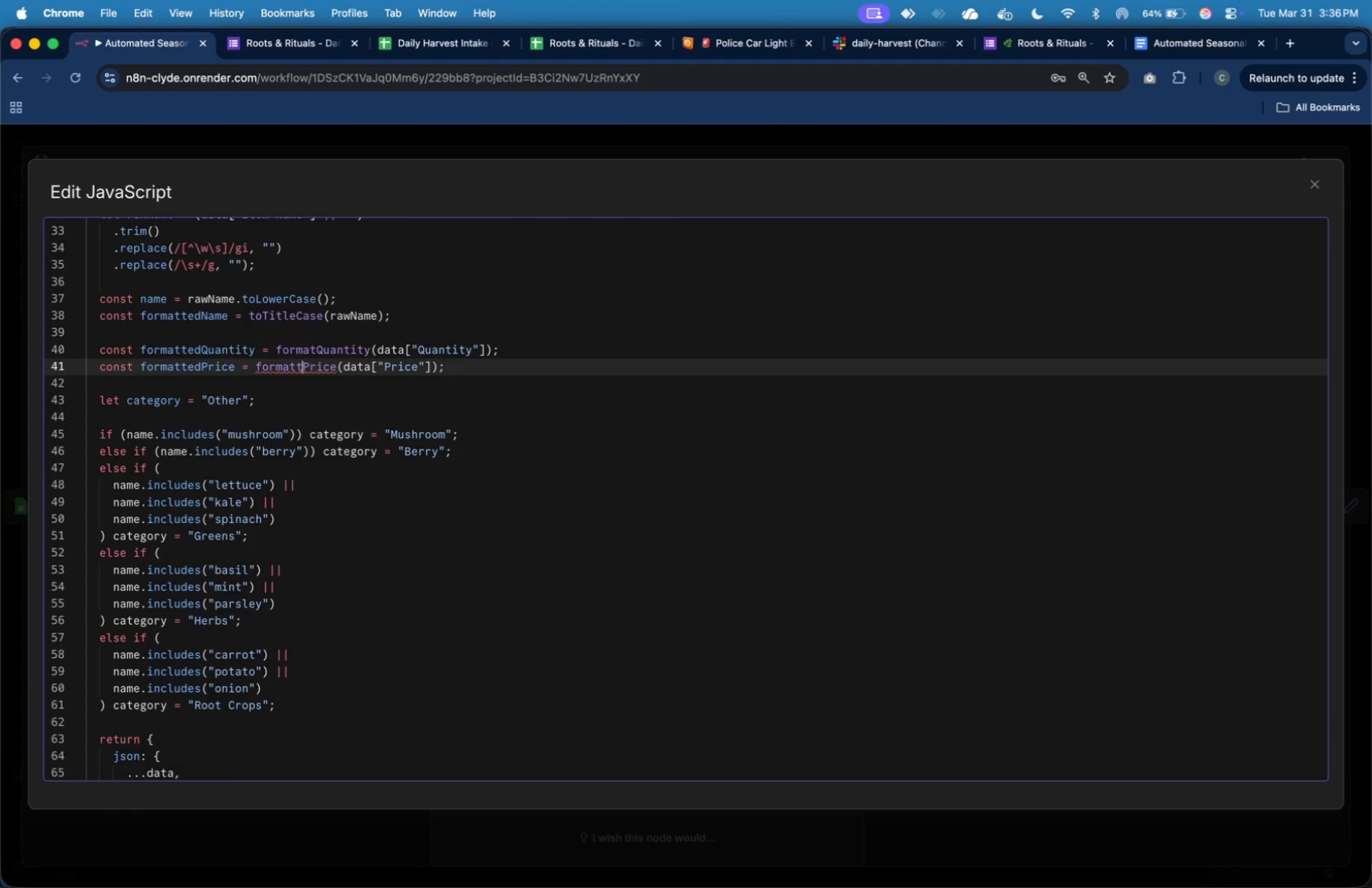 
key(Backspace)
 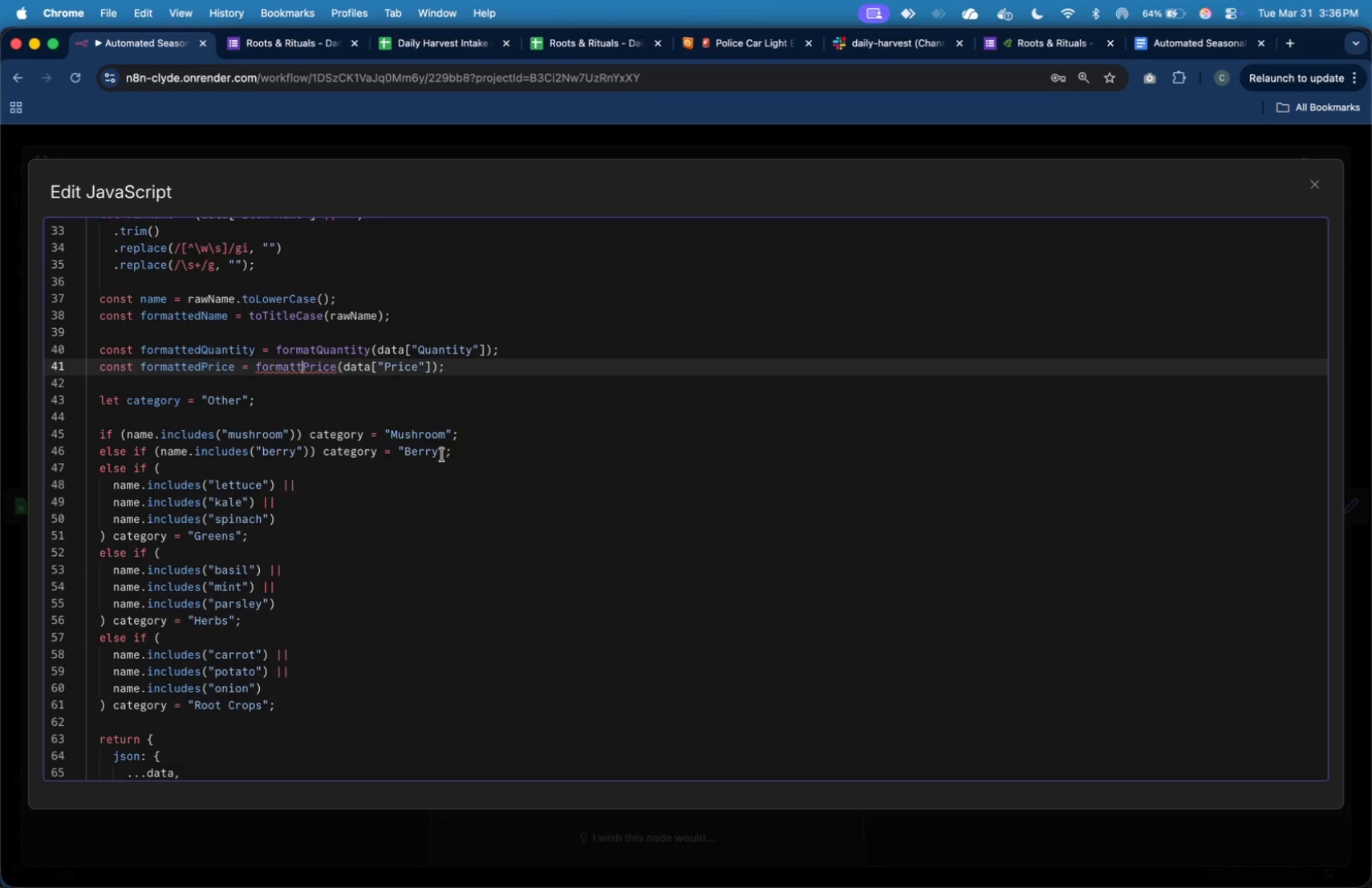 
key(Backspace)
 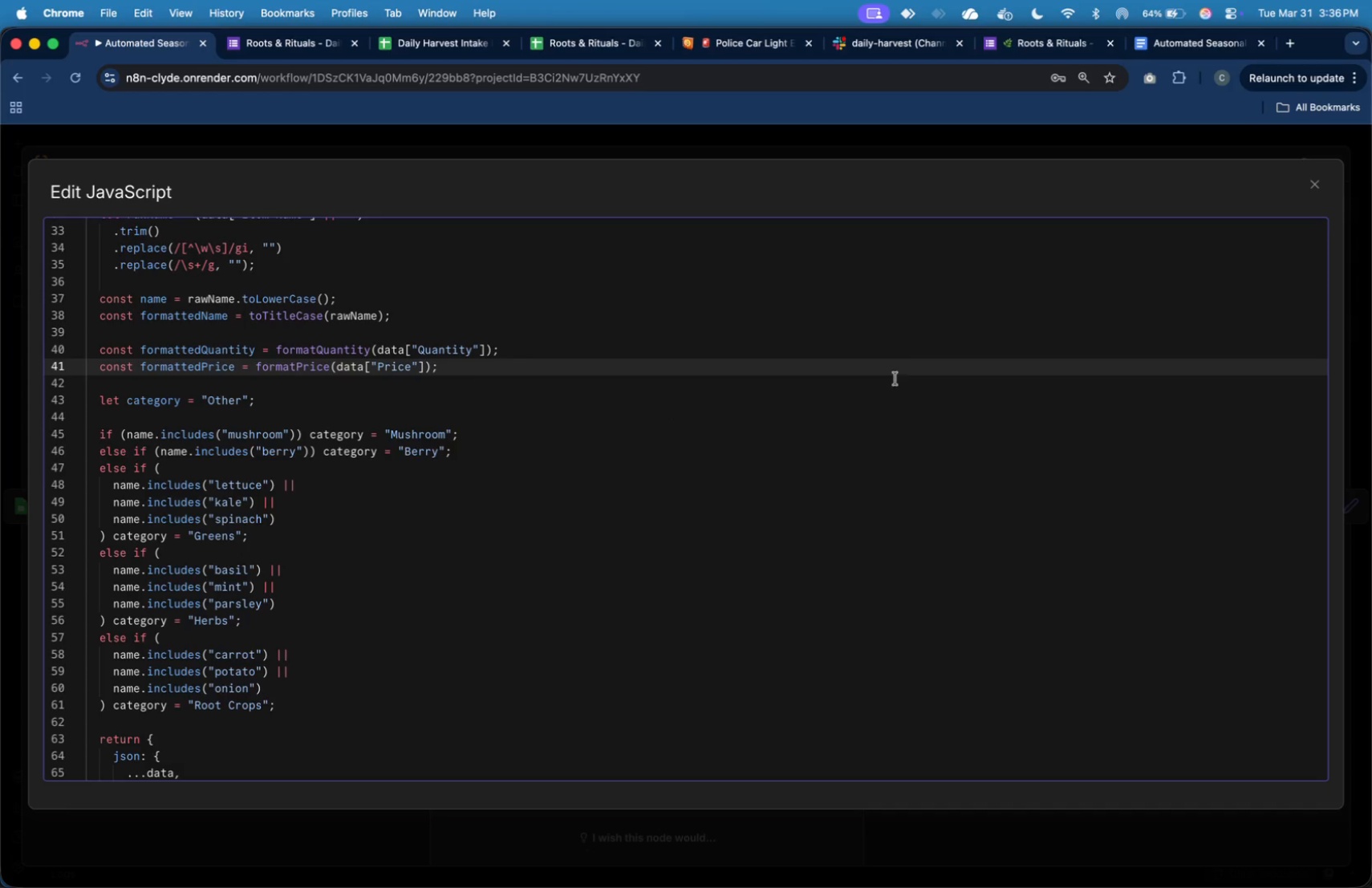 
scroll: coordinate [892, 382], scroll_direction: down, amount: 16.0
 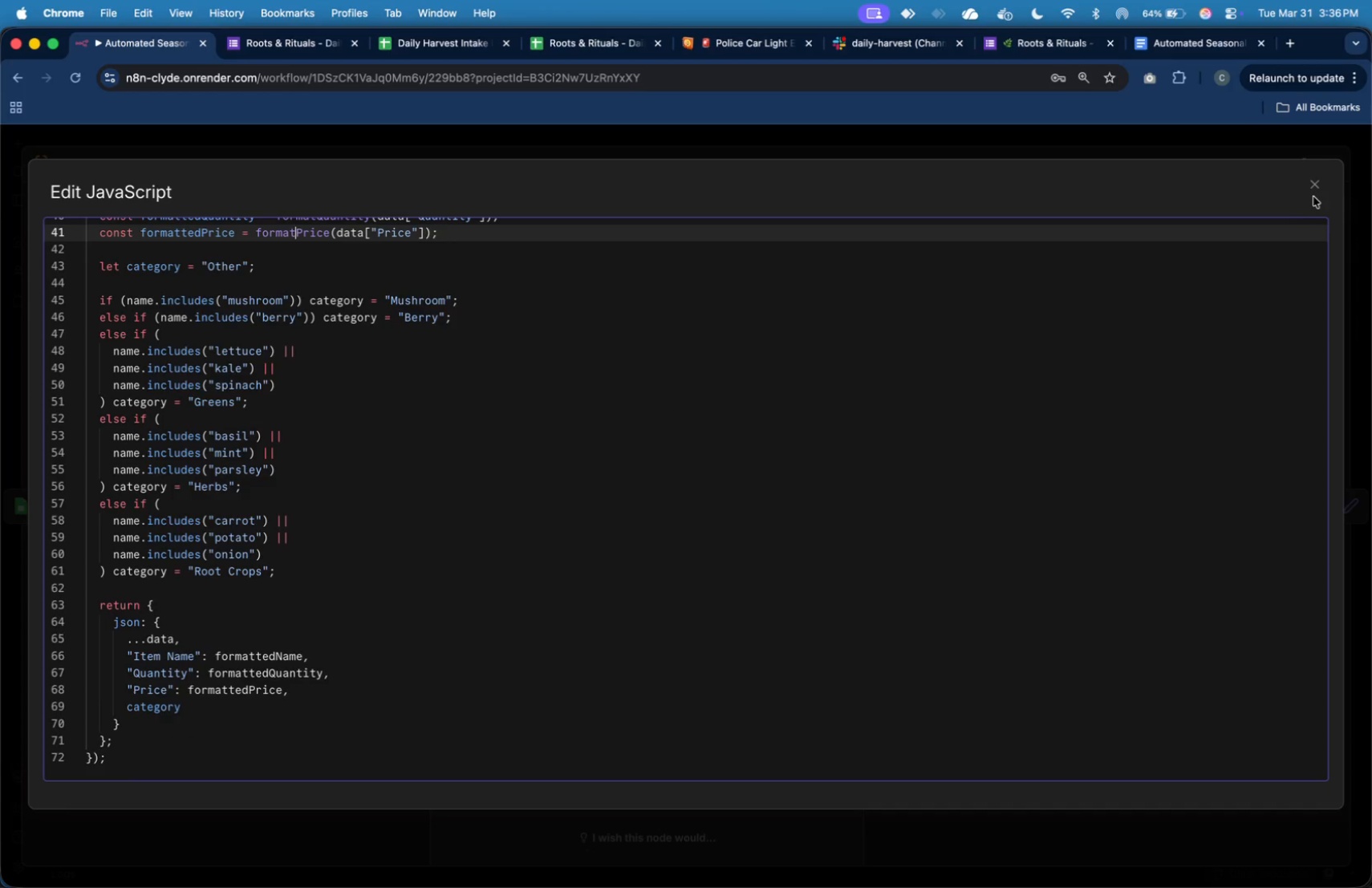 
left_click([1315, 184])
 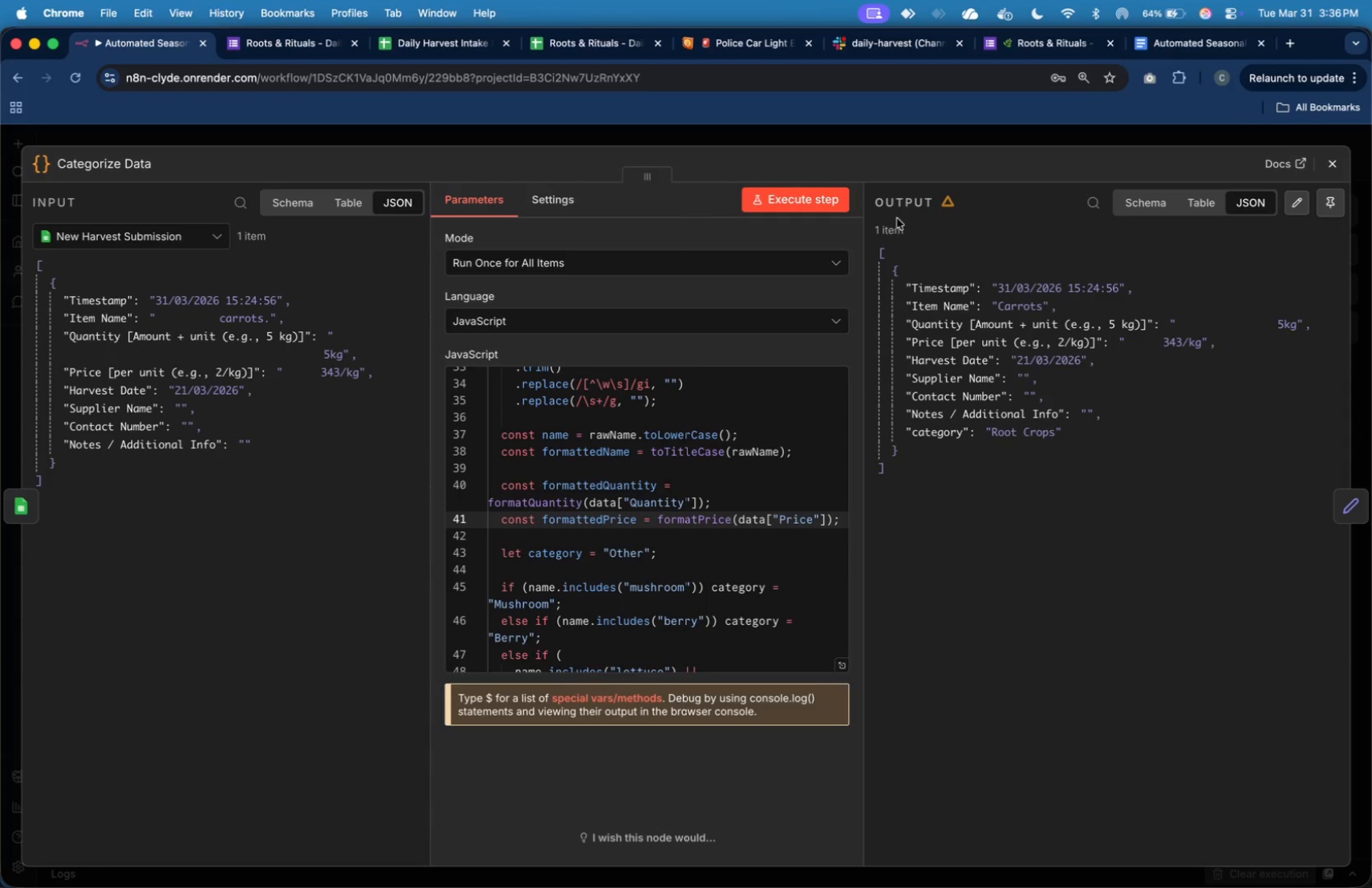 
left_click([837, 206])
 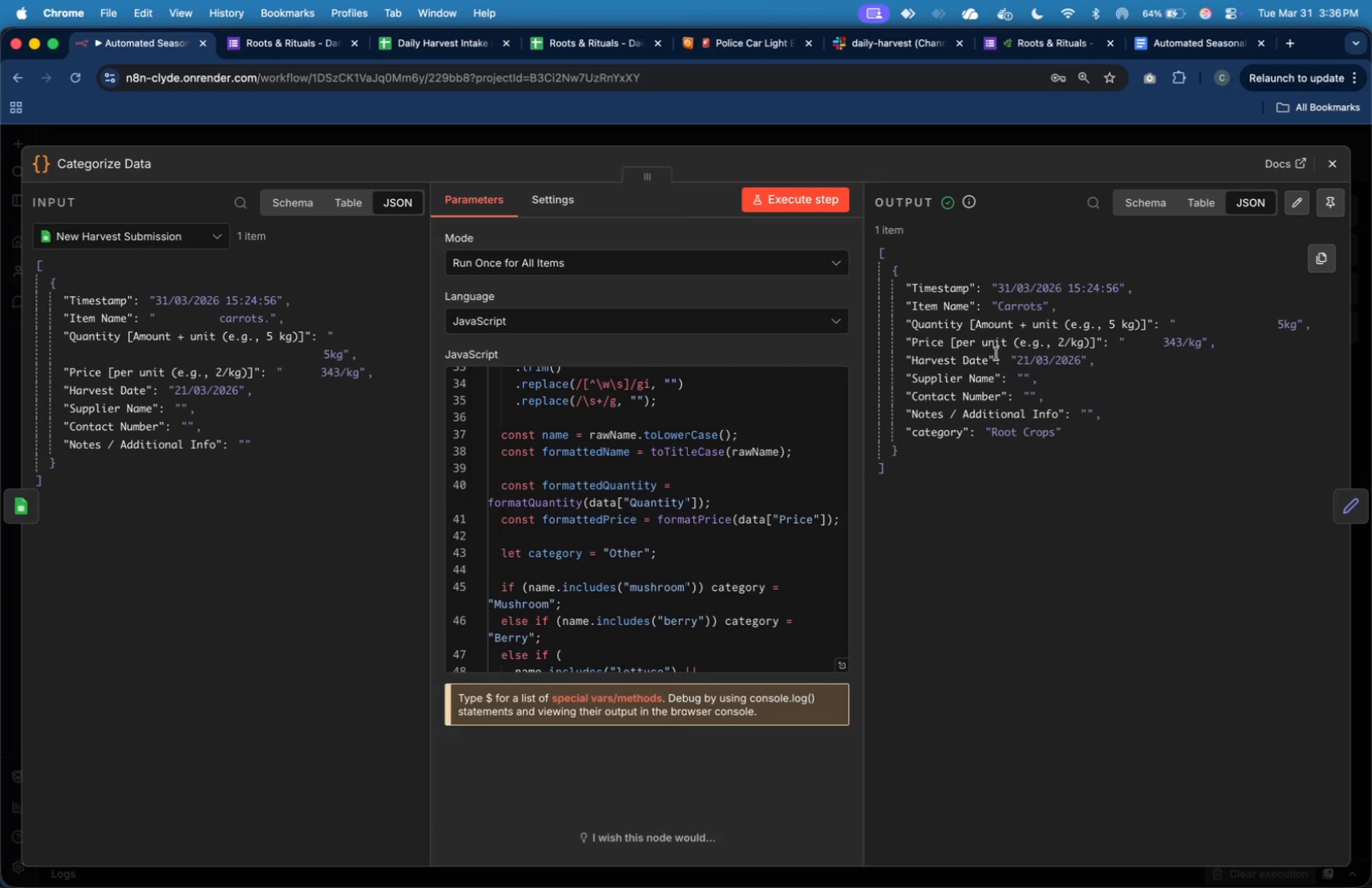 
wait(34.16)
 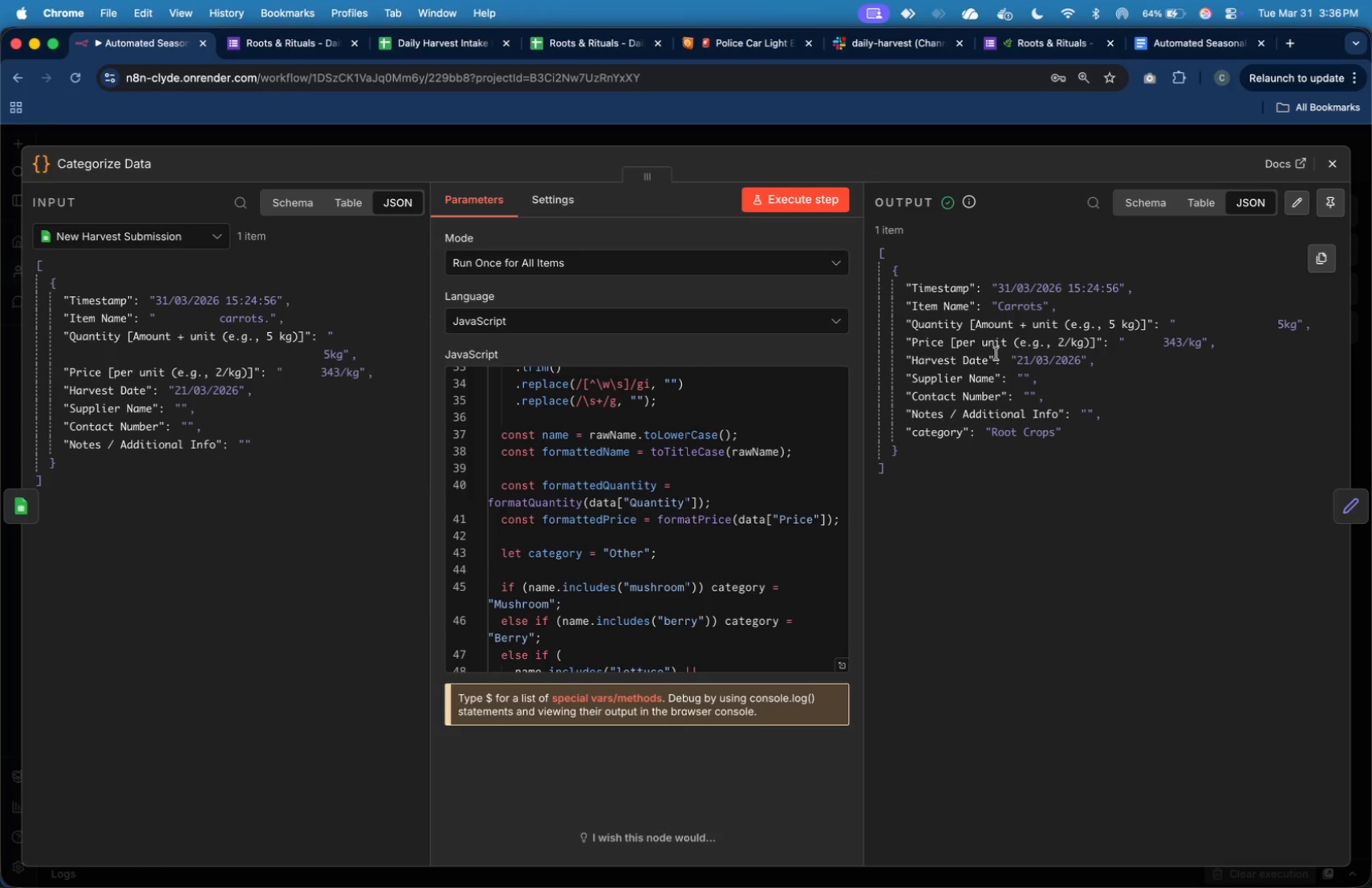 
scroll: coordinate [794, 466], scroll_direction: down, amount: 21.0
 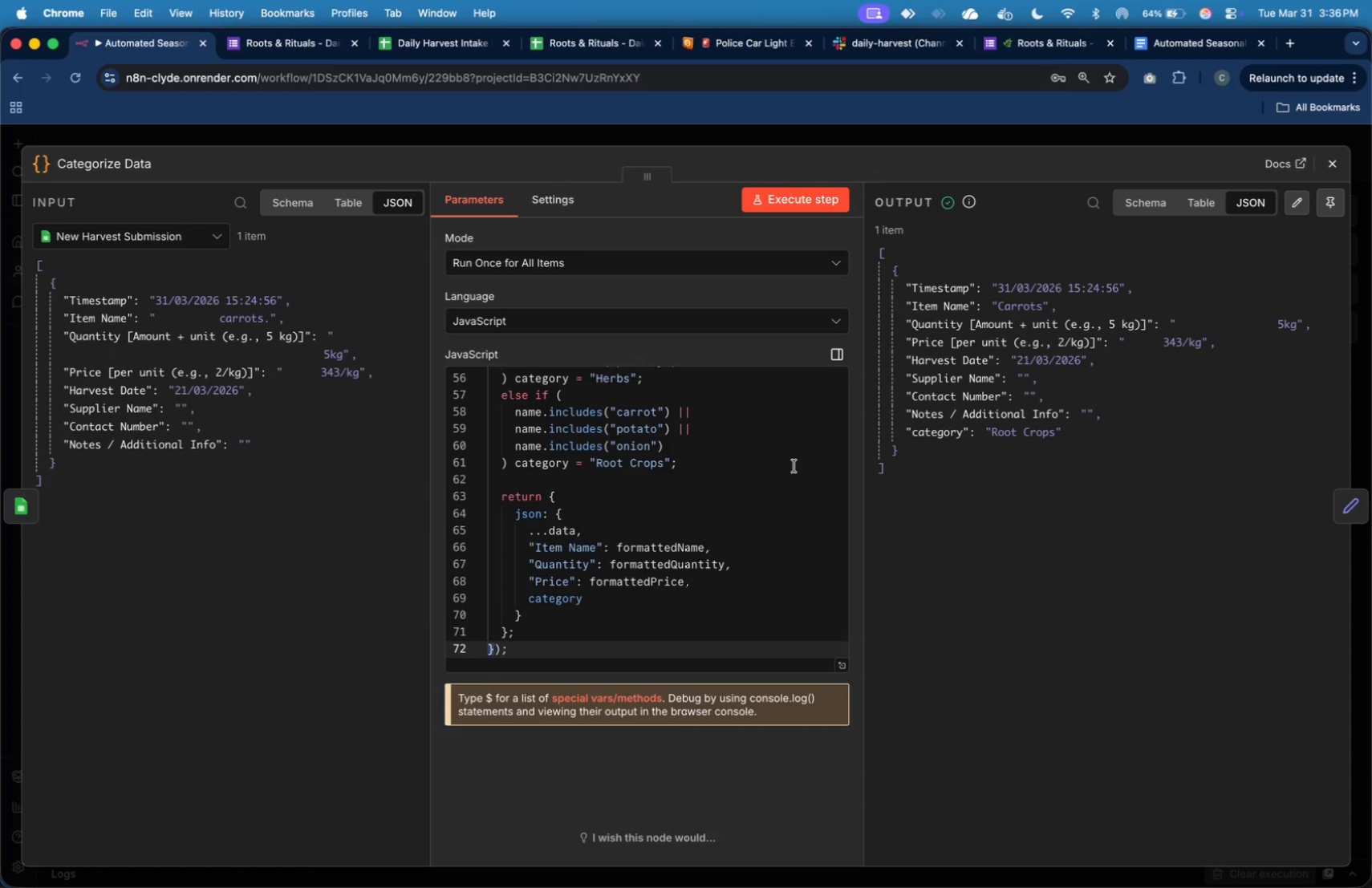 
scroll: coordinate [794, 466], scroll_direction: up, amount: 41.0
 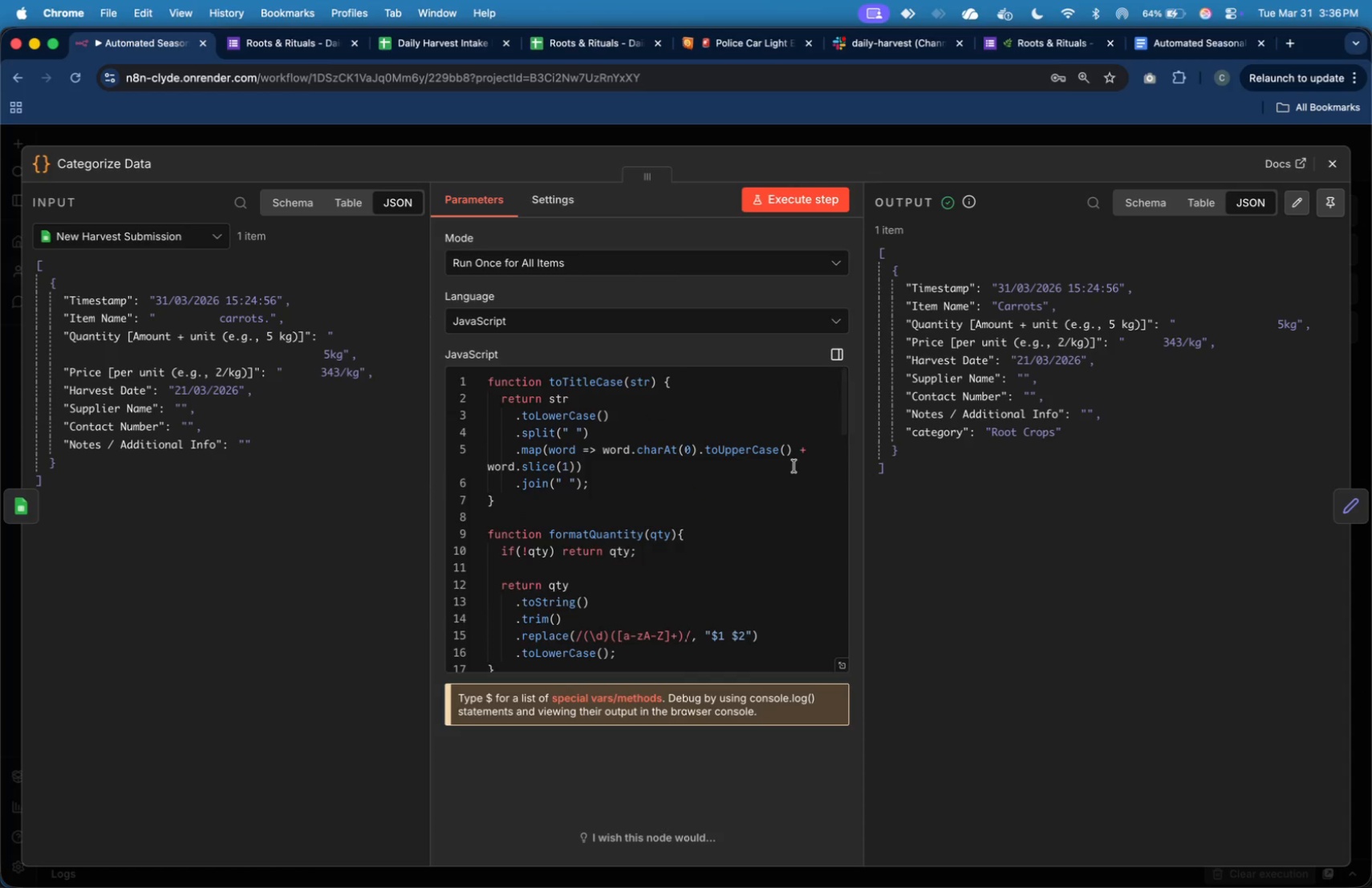 
scroll: coordinate [794, 466], scroll_direction: down, amount: 21.0
 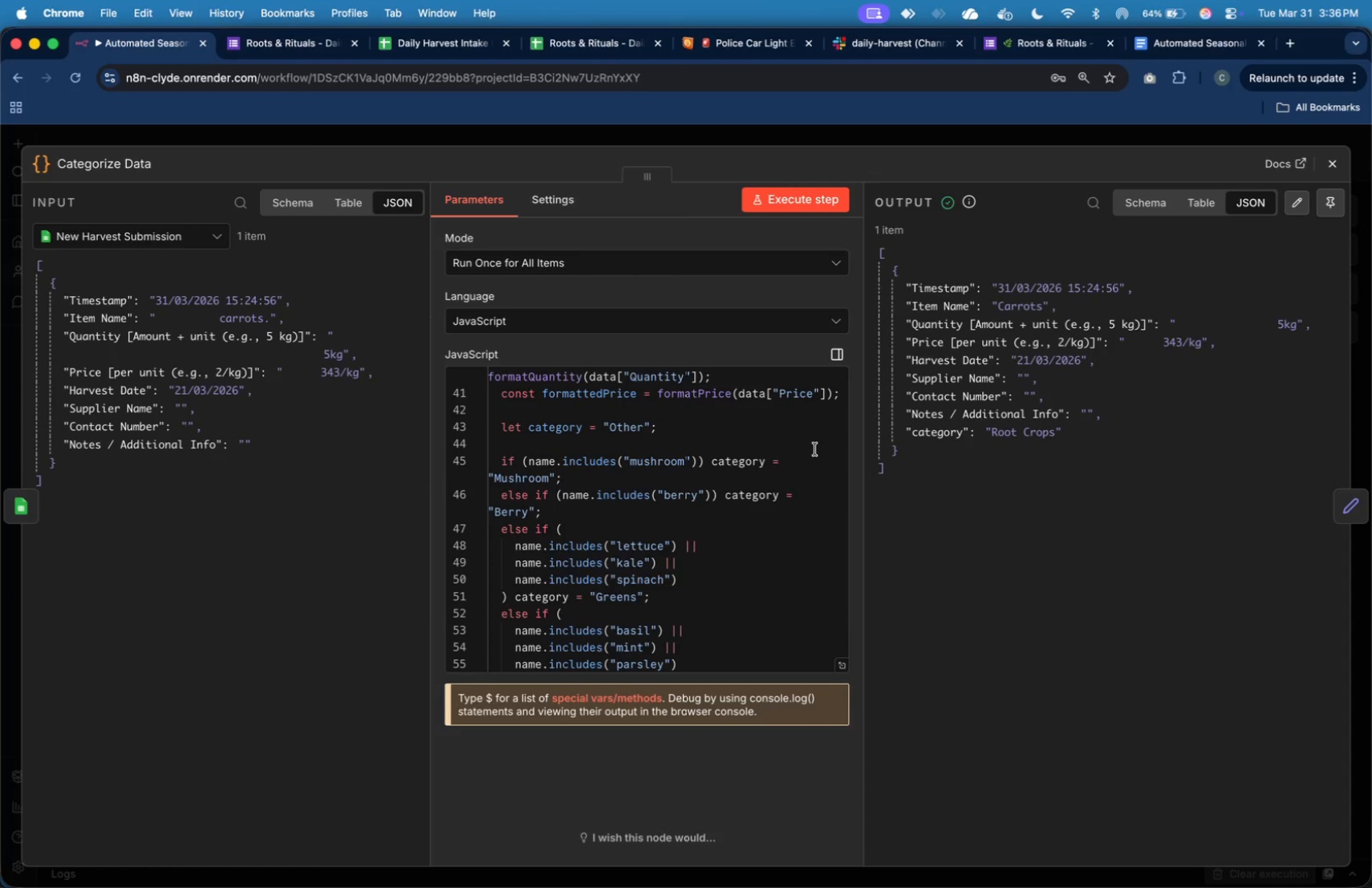 
wait(9.3)
 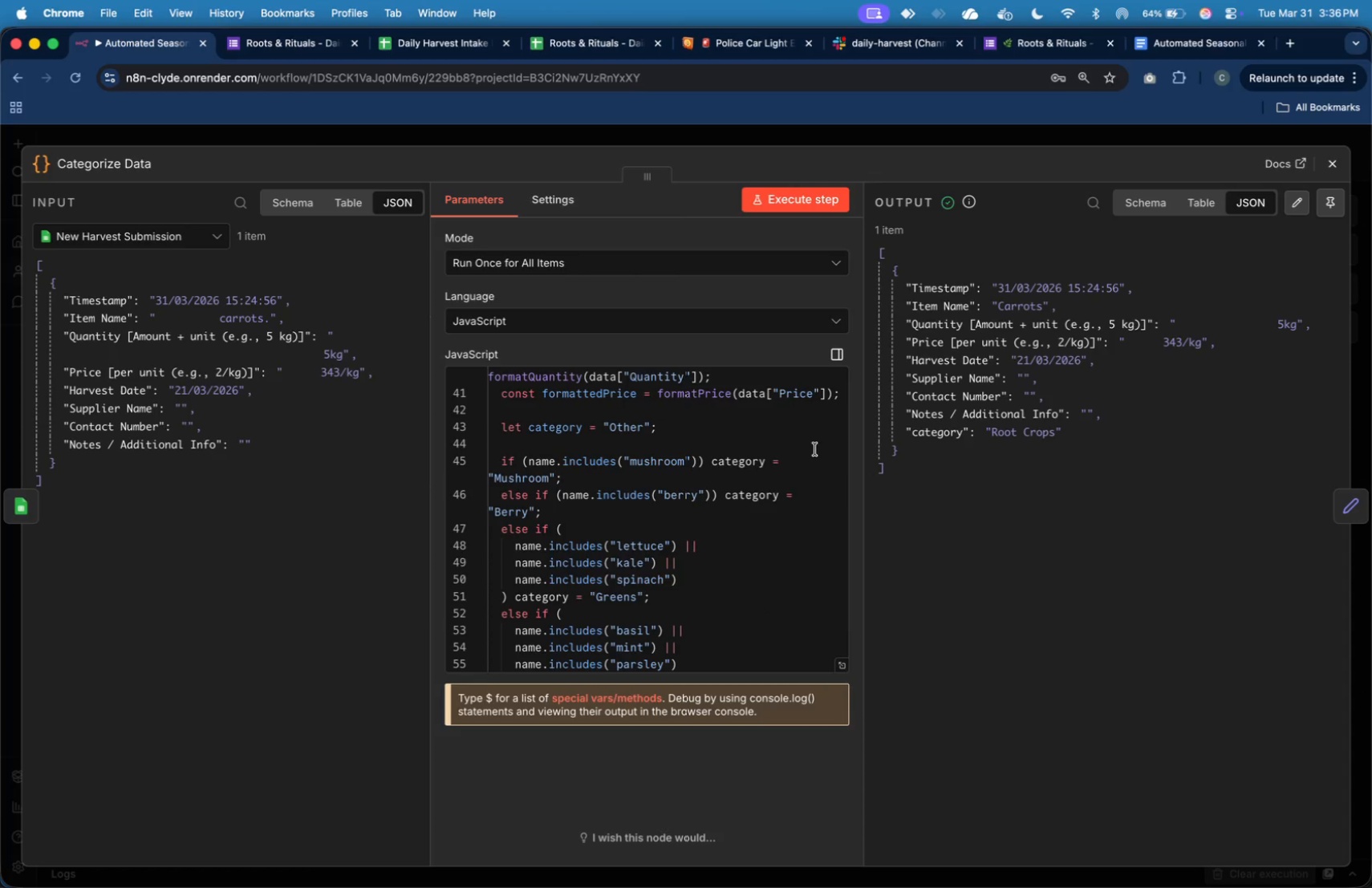 
left_click([840, 667])
 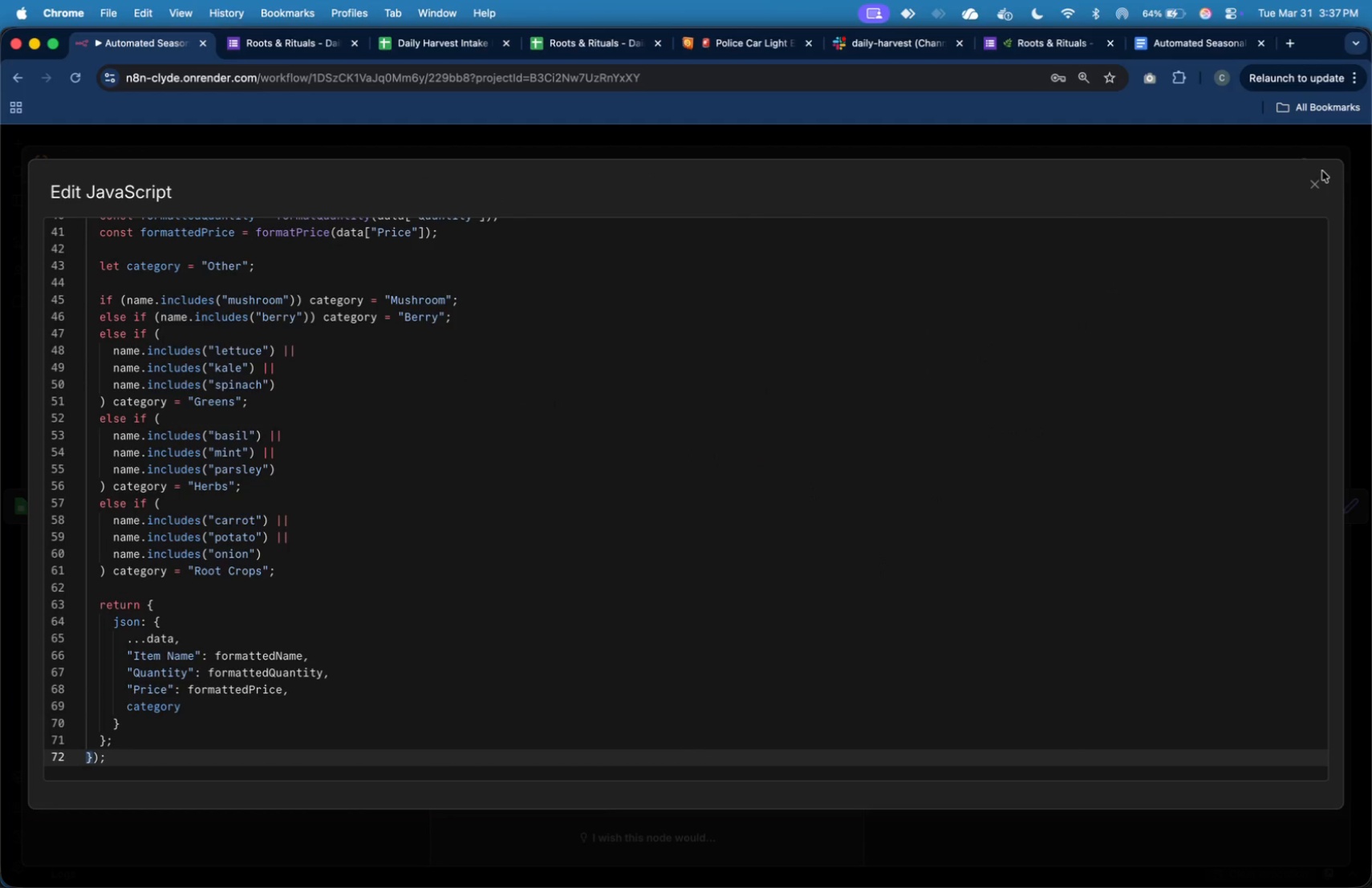 
left_click([1321, 178])
 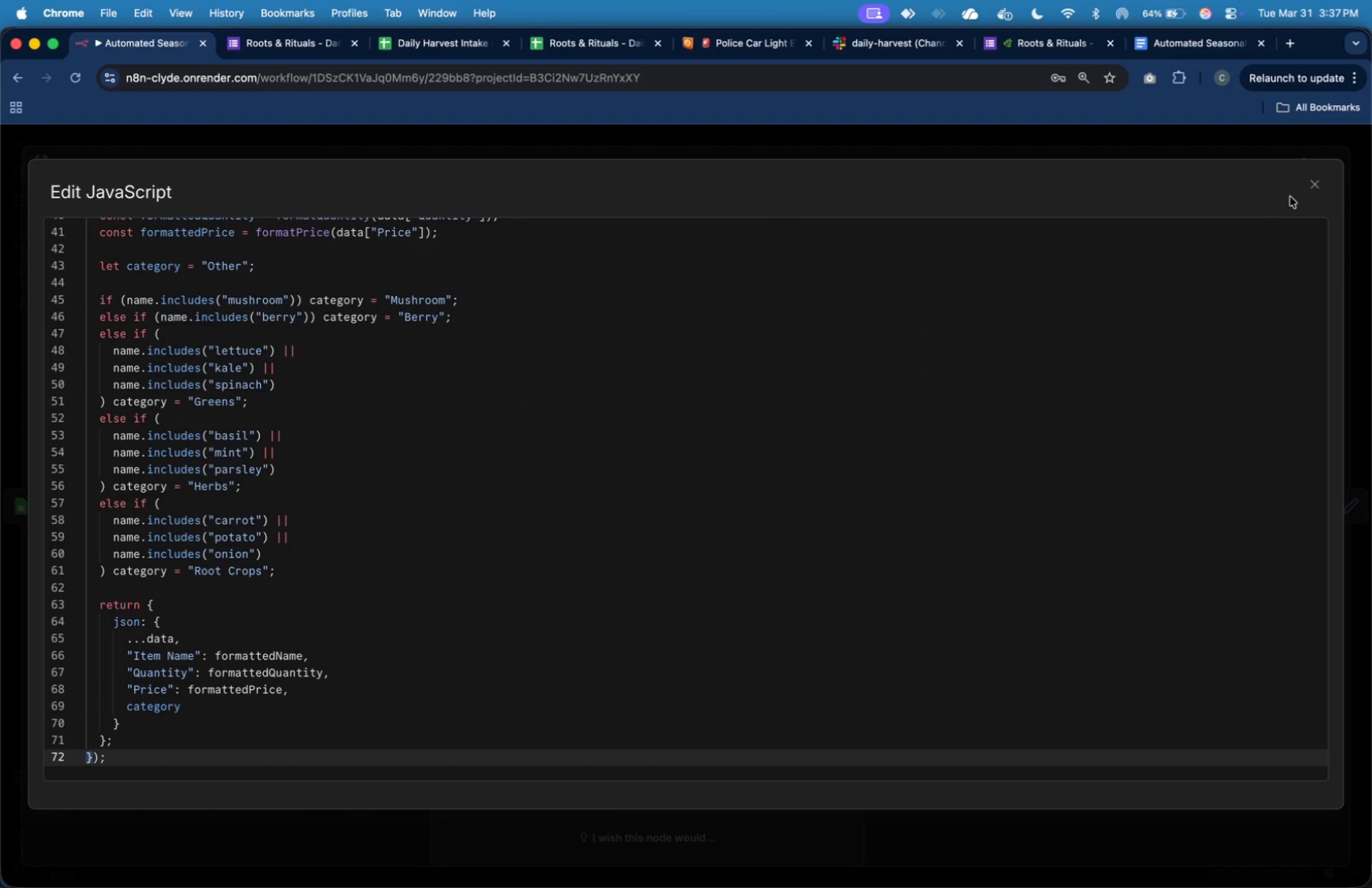 
left_click([1313, 189])
 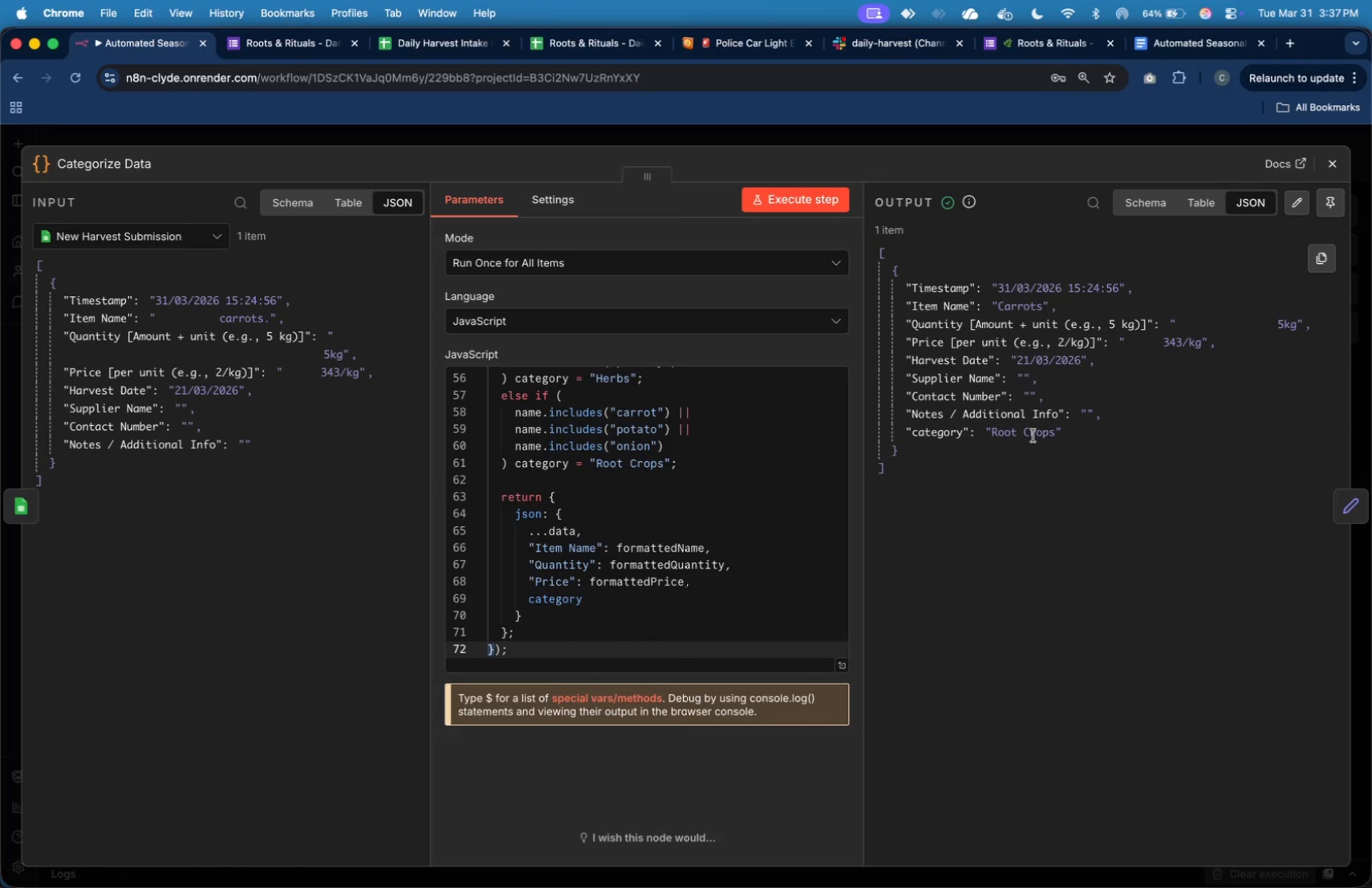 
wait(12.65)
 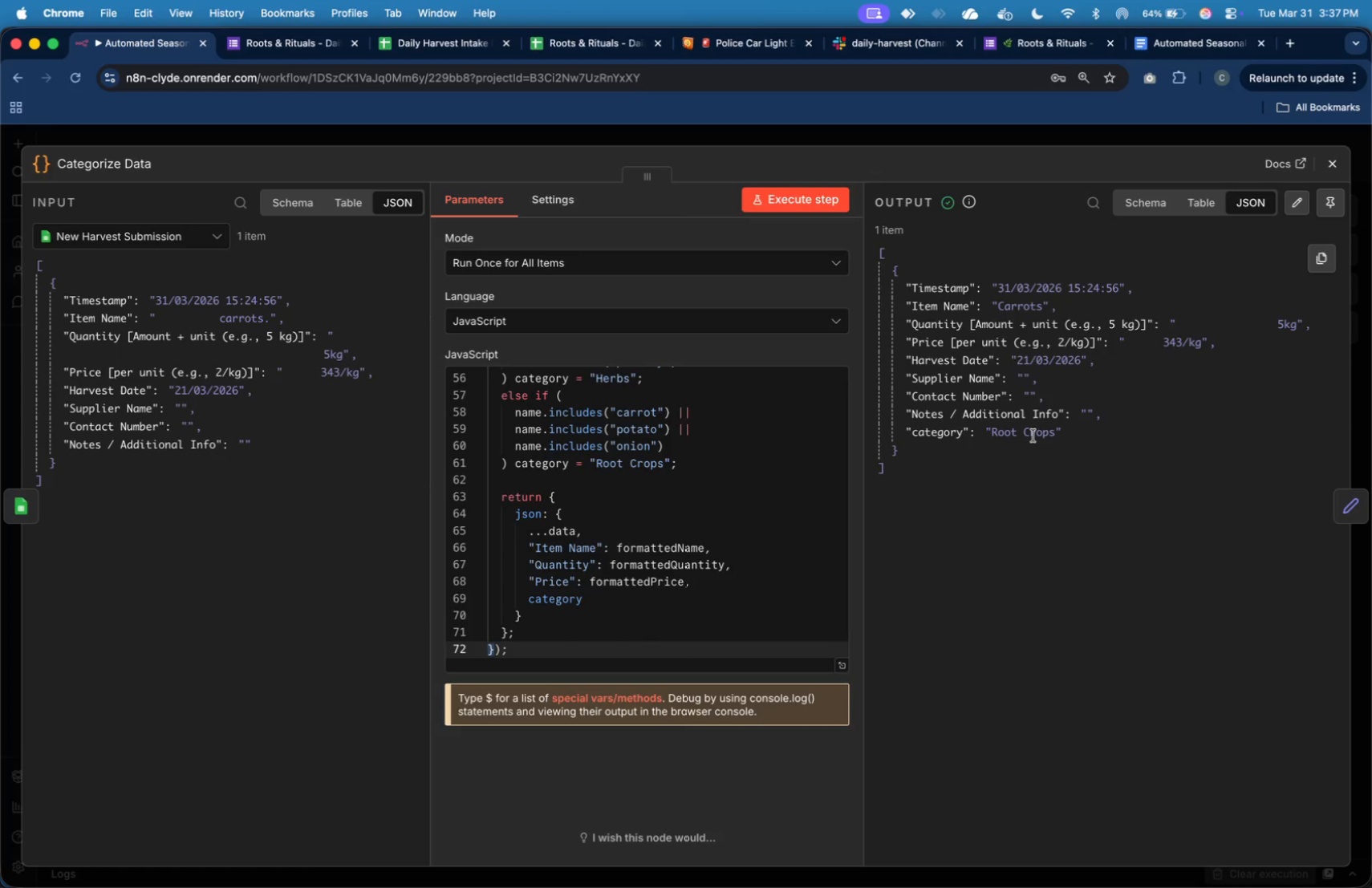 
left_click([846, 669])
 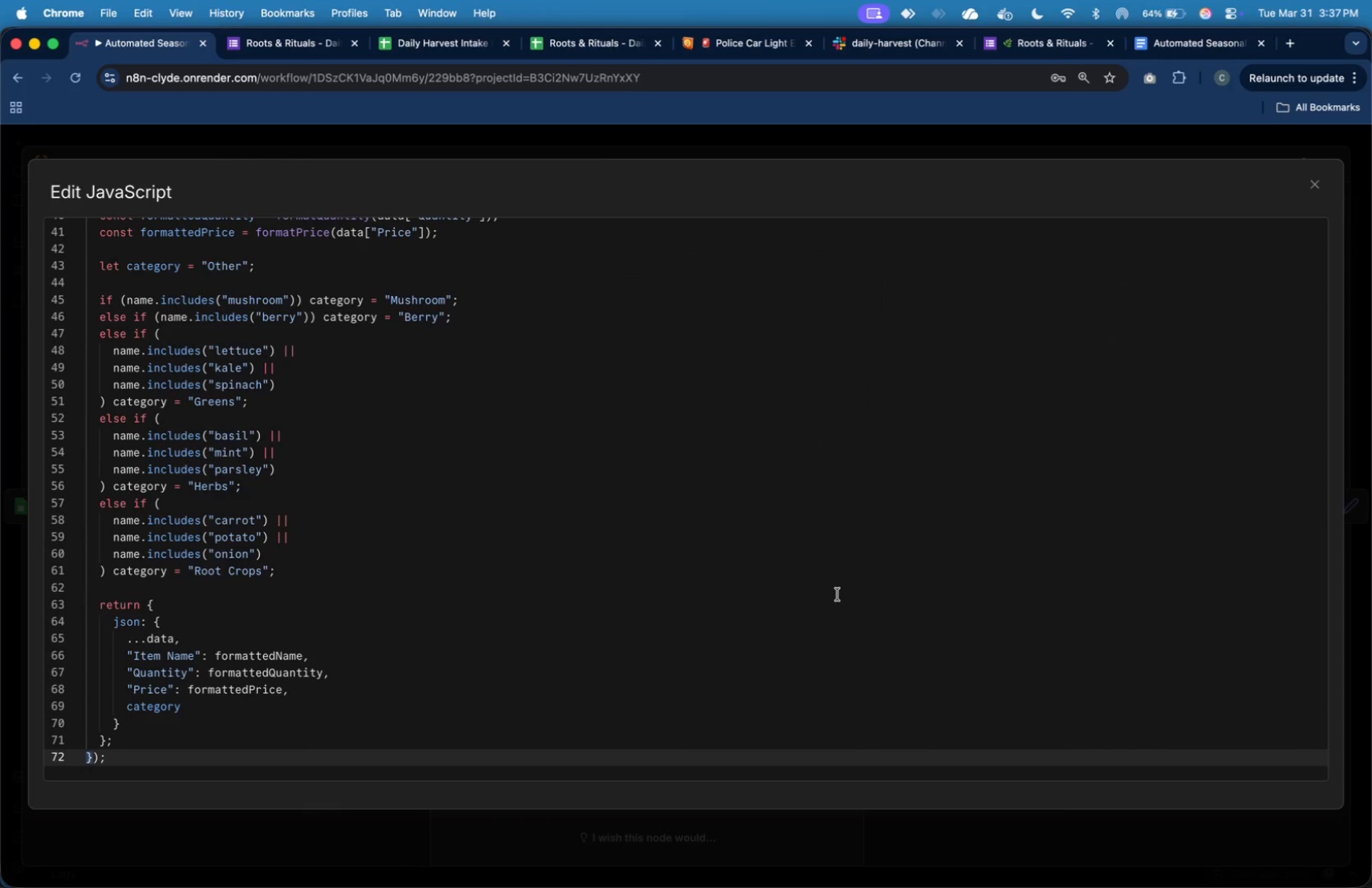 
scroll: coordinate [837, 594], scroll_direction: up, amount: 30.0
 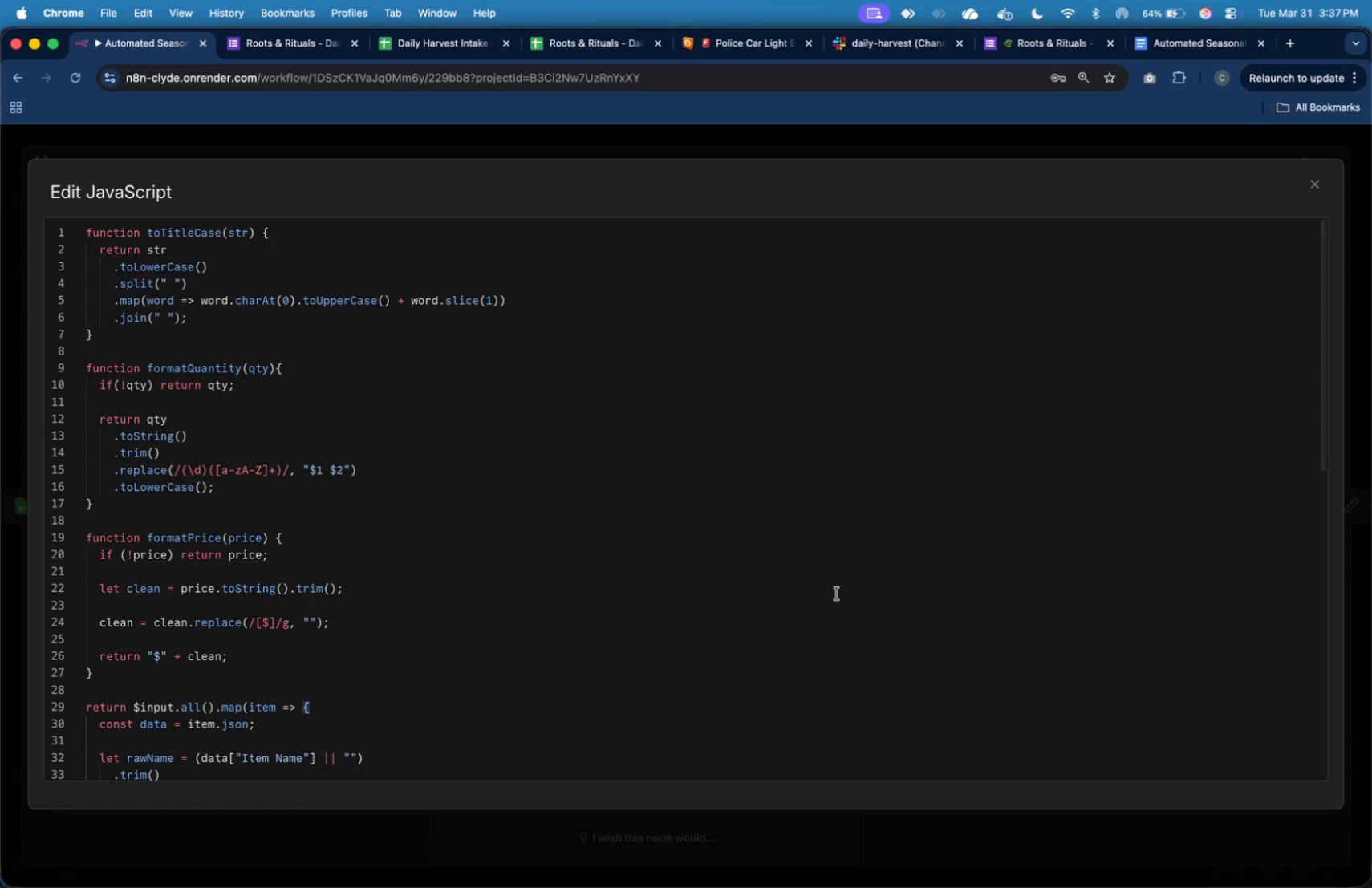 
scroll: coordinate [837, 593], scroll_direction: down, amount: 4.0
 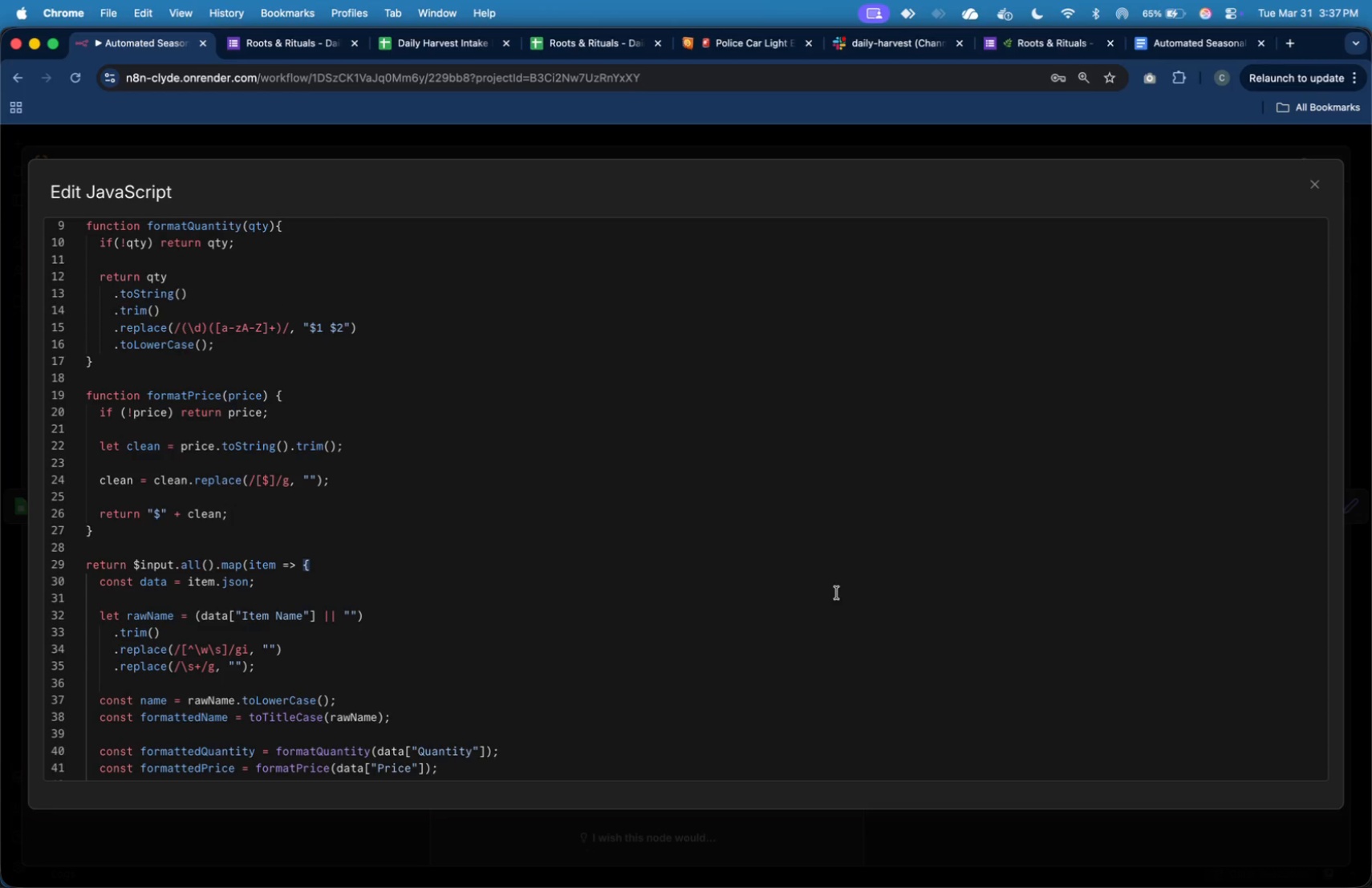 
wait(6.27)
 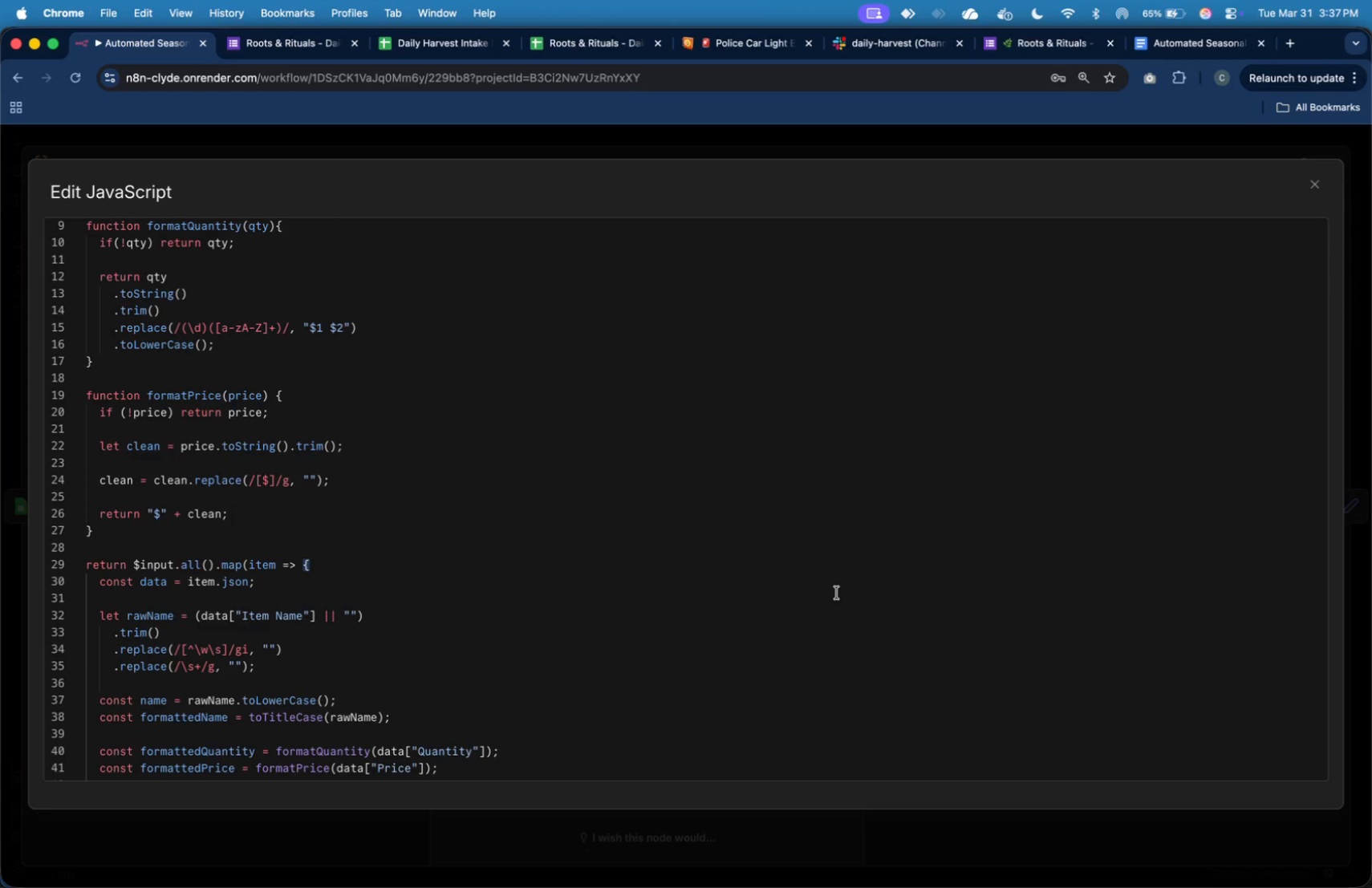 
scroll: coordinate [837, 593], scroll_direction: down, amount: 22.0
 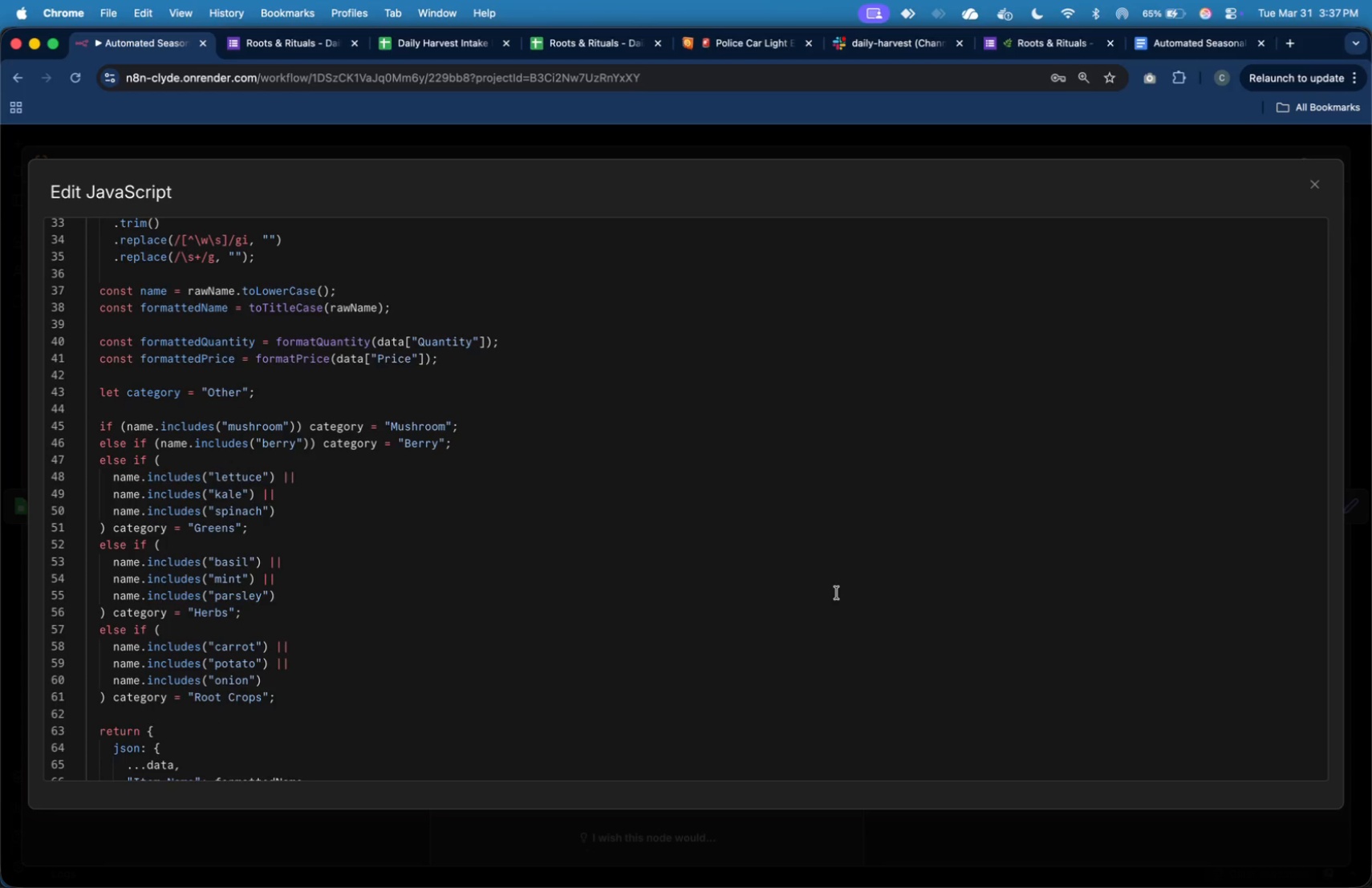 
scroll: coordinate [837, 593], scroll_direction: up, amount: 6.0
 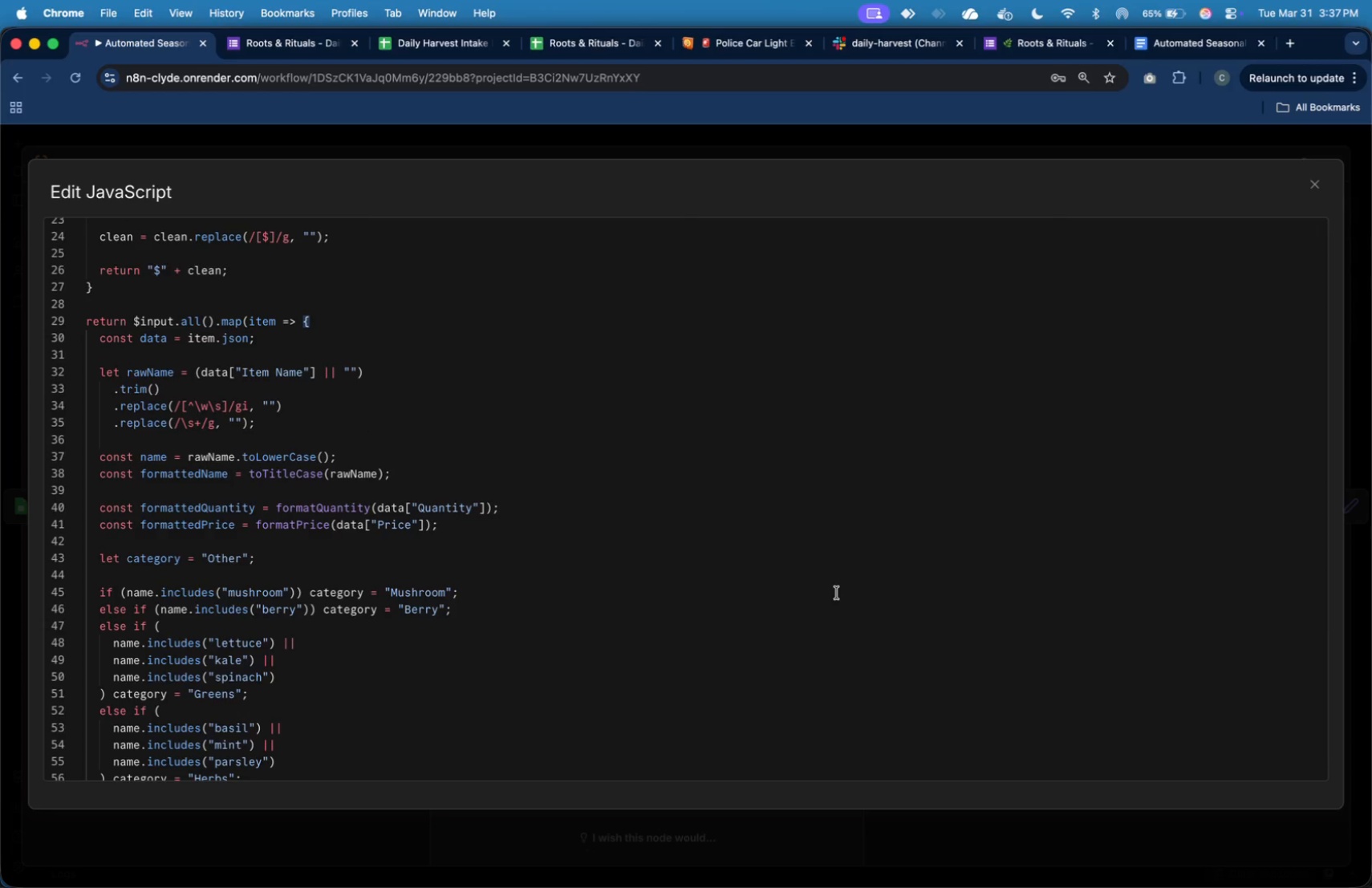 
scroll: coordinate [837, 593], scroll_direction: down, amount: 10.0
 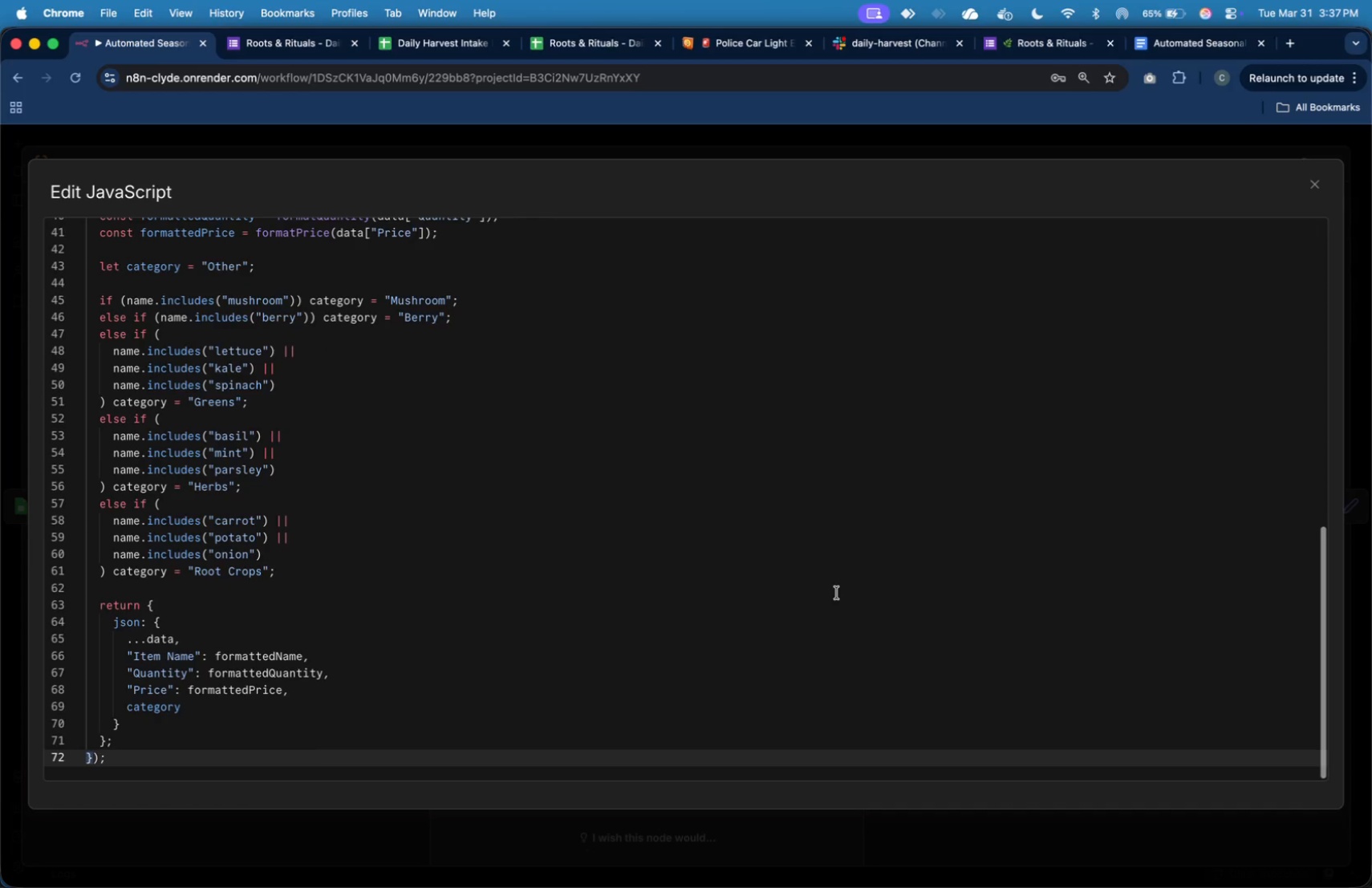 
scroll: coordinate [837, 593], scroll_direction: up, amount: 10.0
 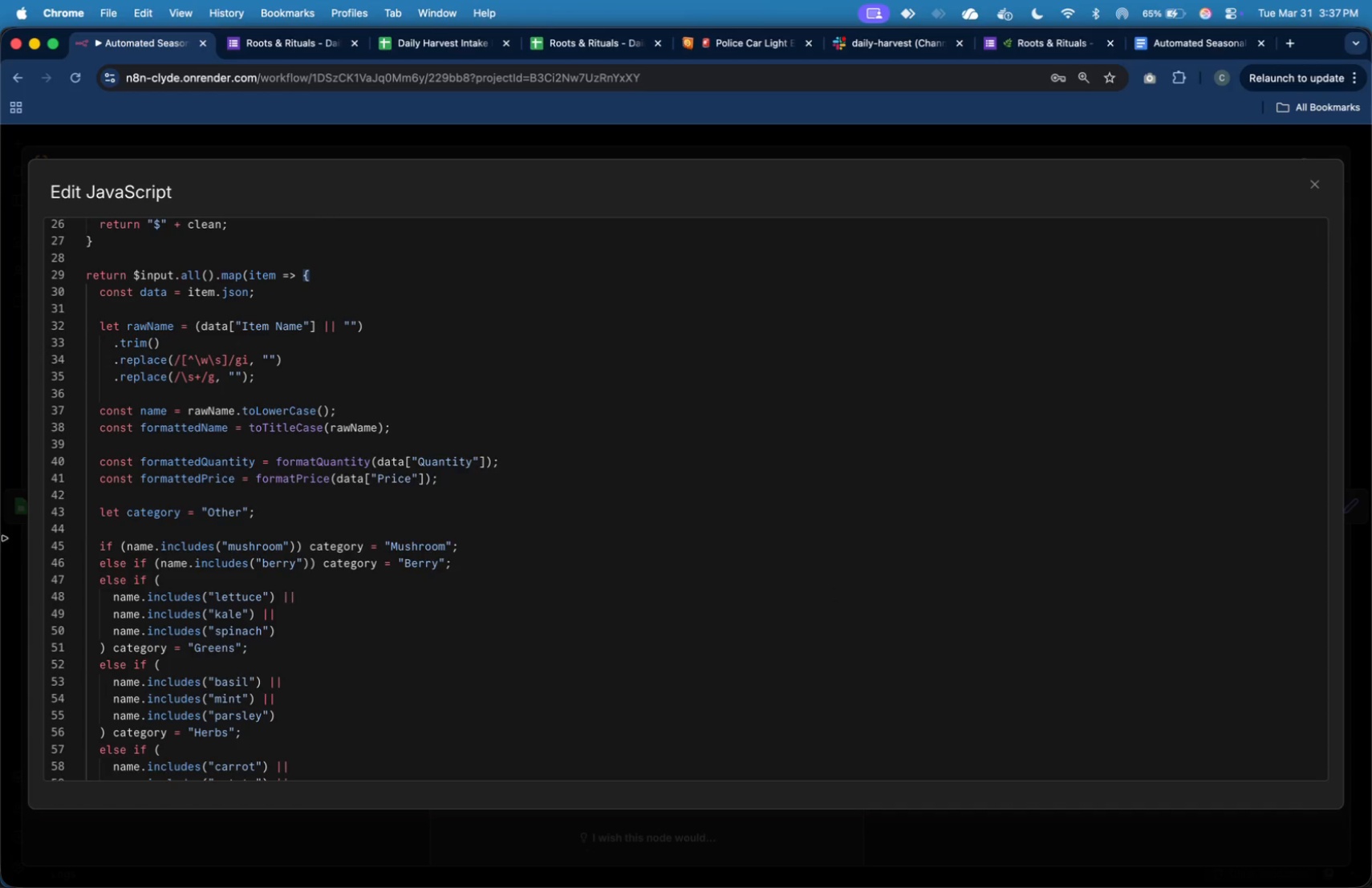 
wait(5.13)
 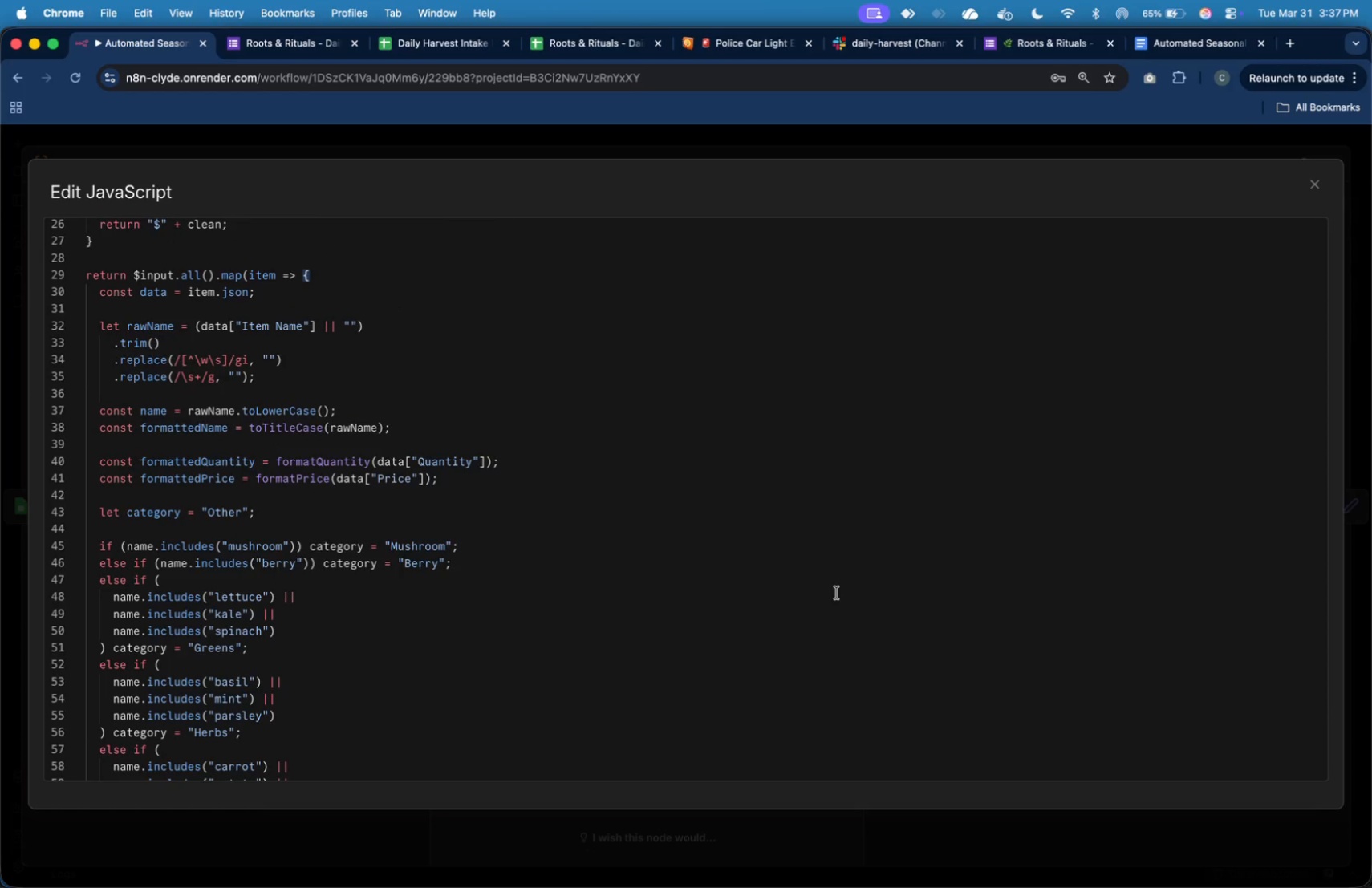 
left_click([485, 458])
 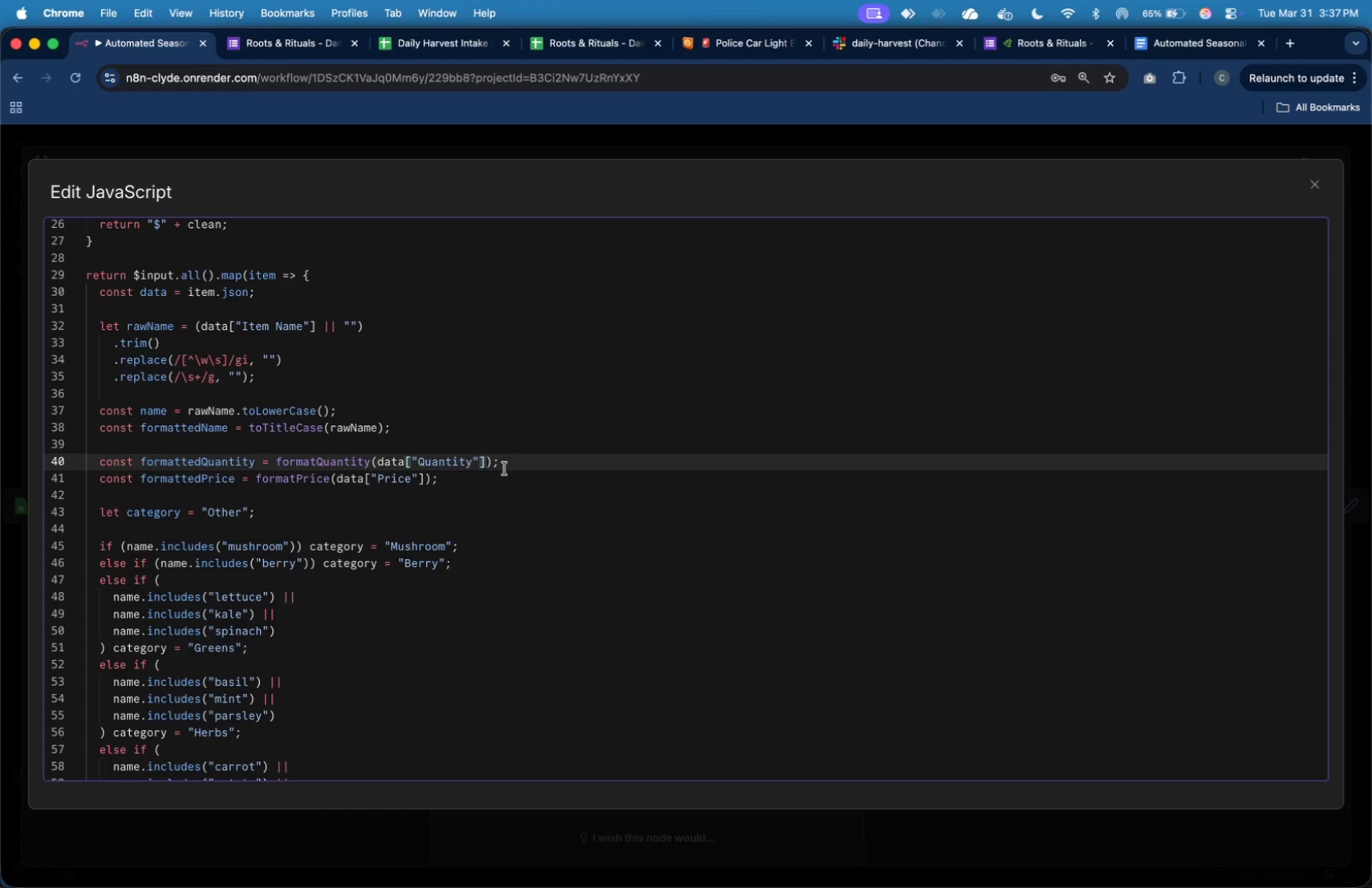 
key(Space)
 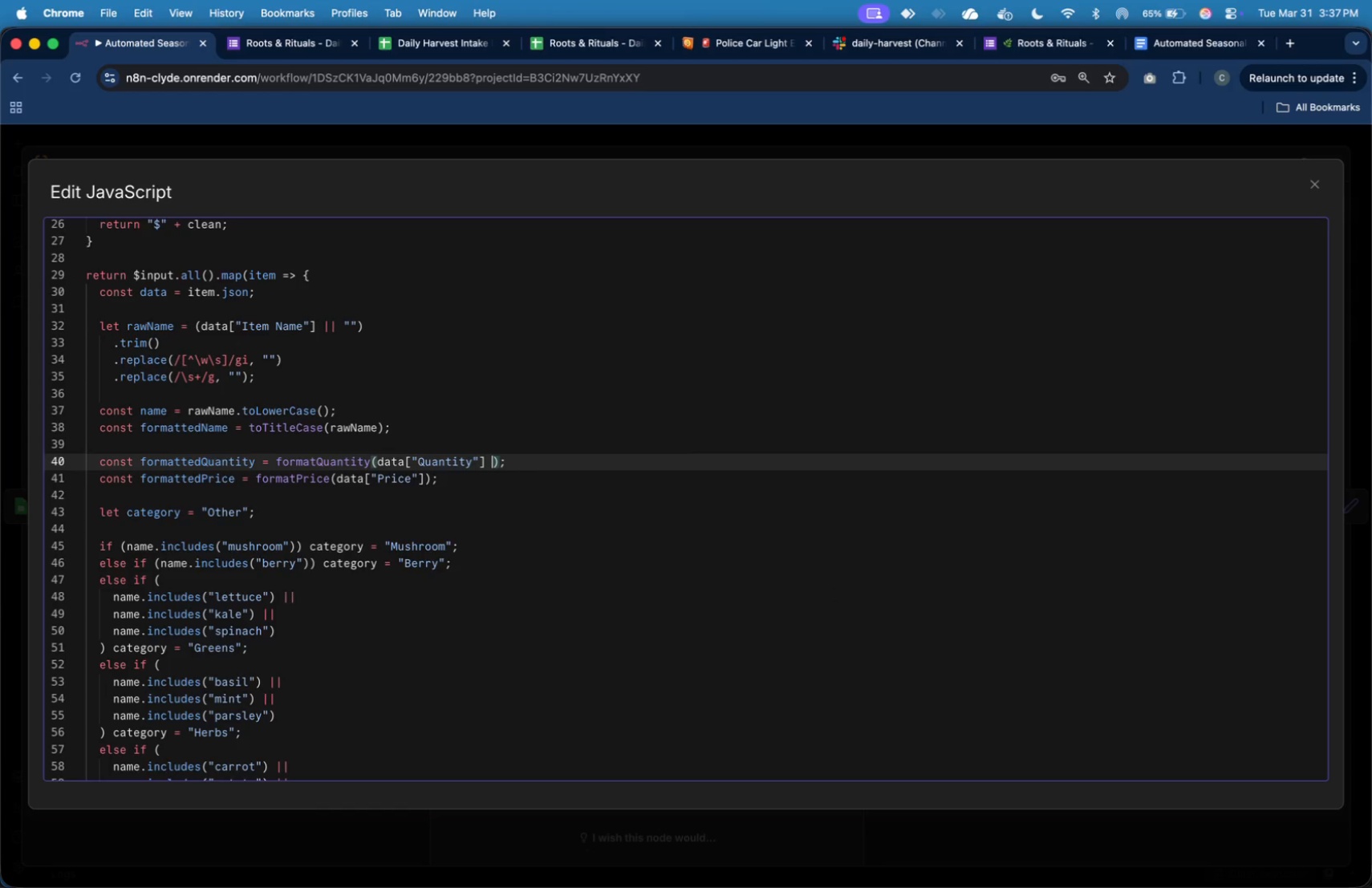 
key(Shift+Backslash)
 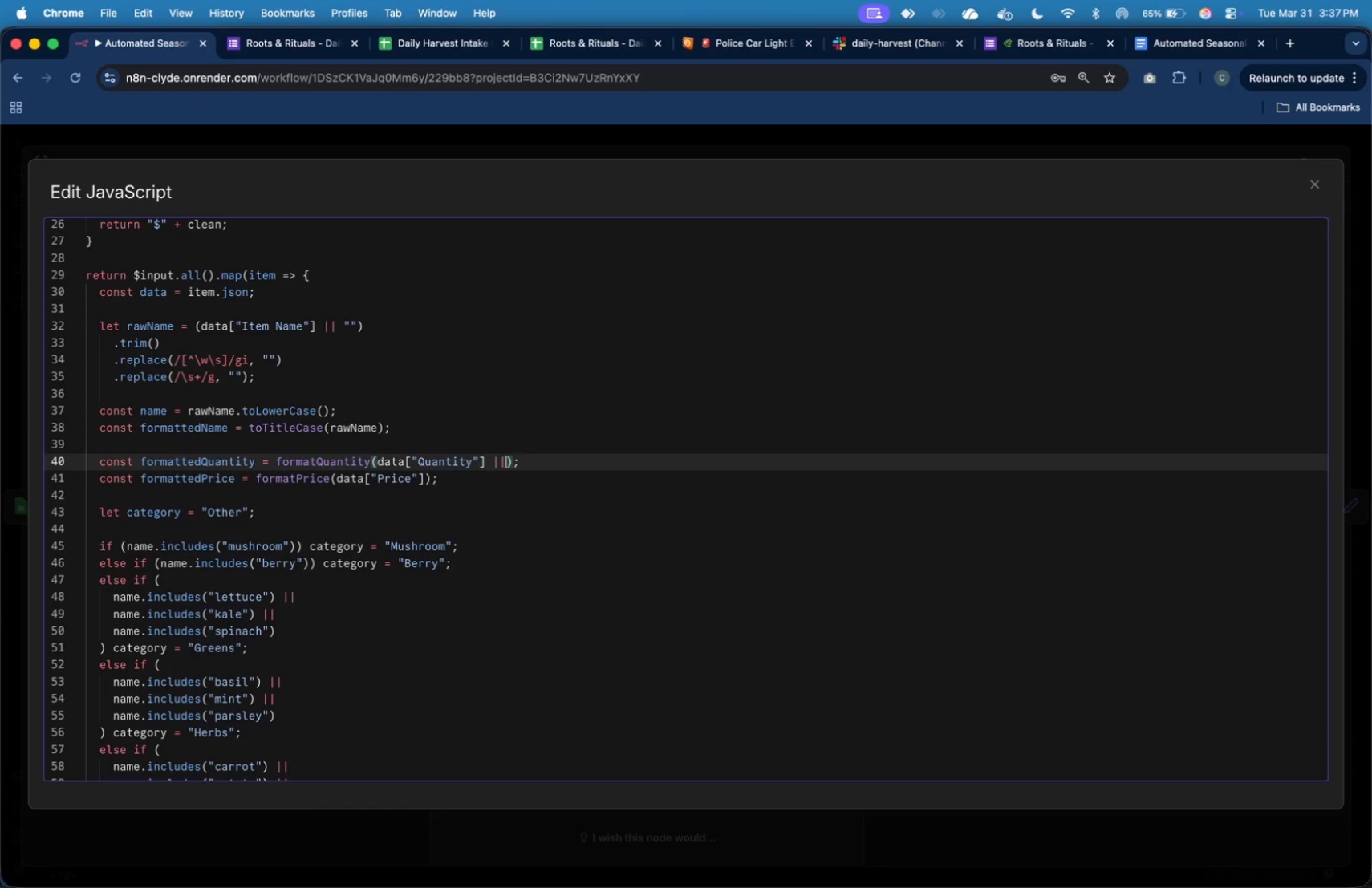 
key(Shift+Backslash)
 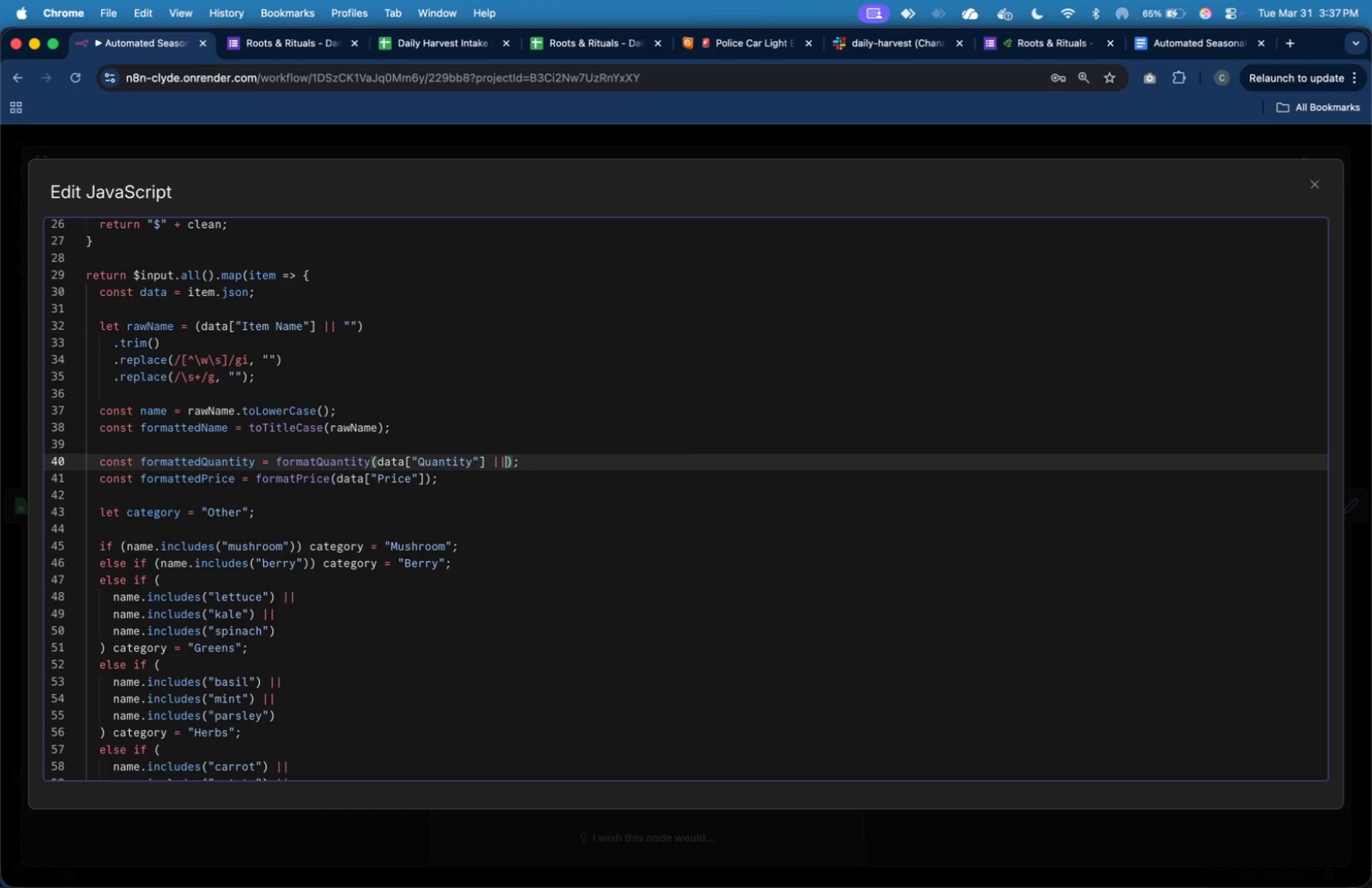 
key(Shift+Space)
 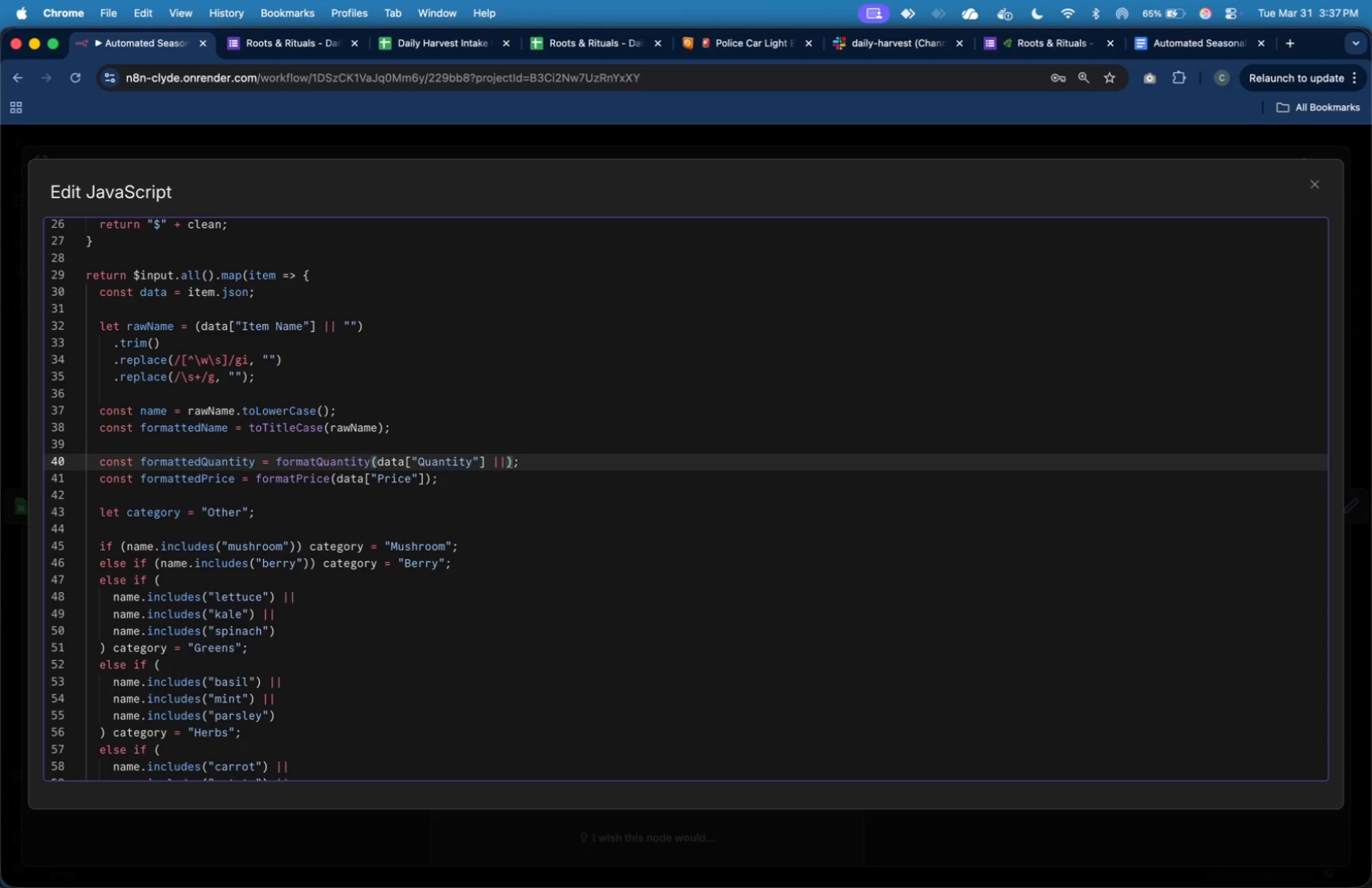 
key(Space)
 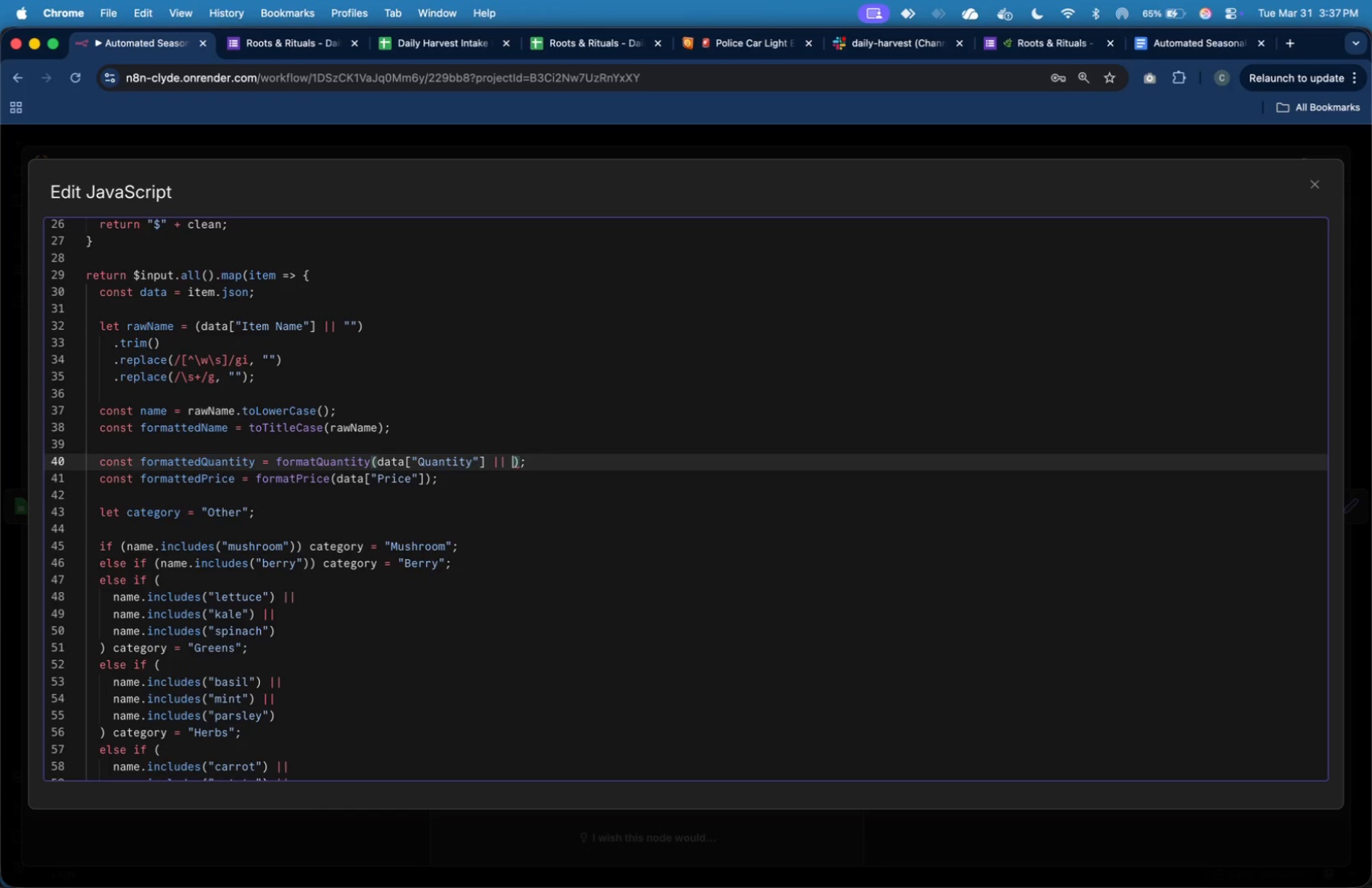 
key(Shift+Quote)
 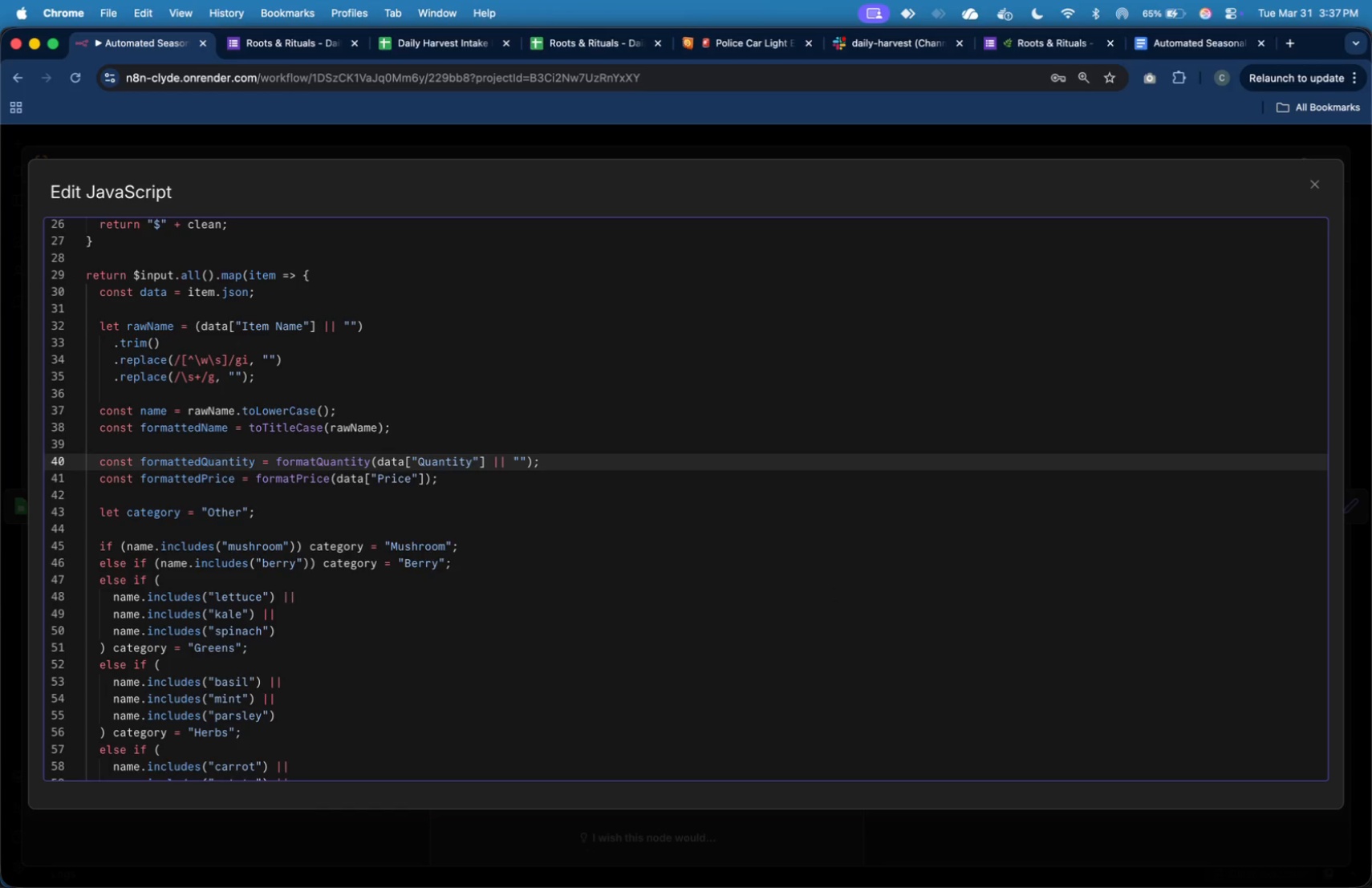 
key(ArrowDown)
 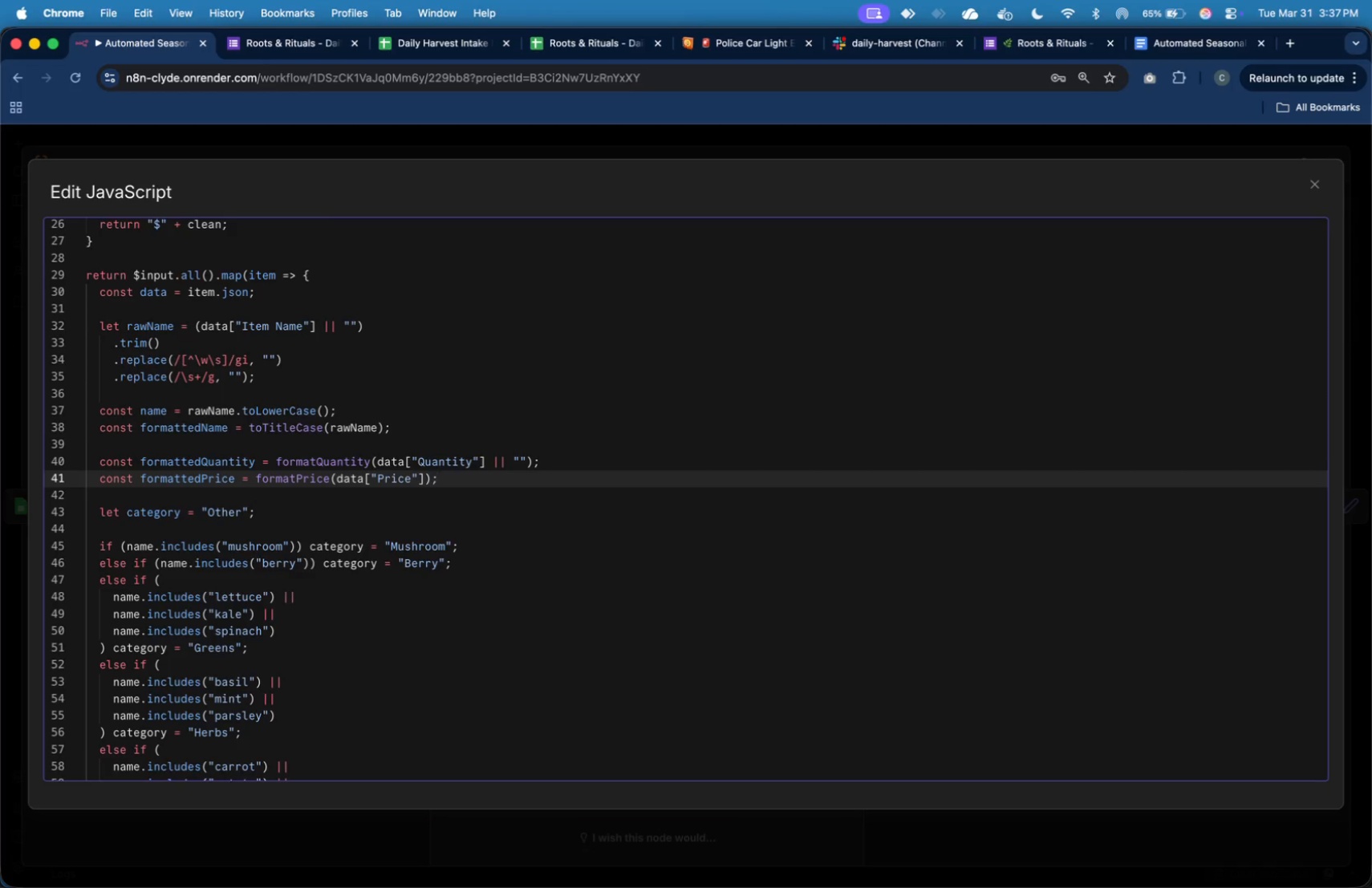 
key(ArrowLeft)
 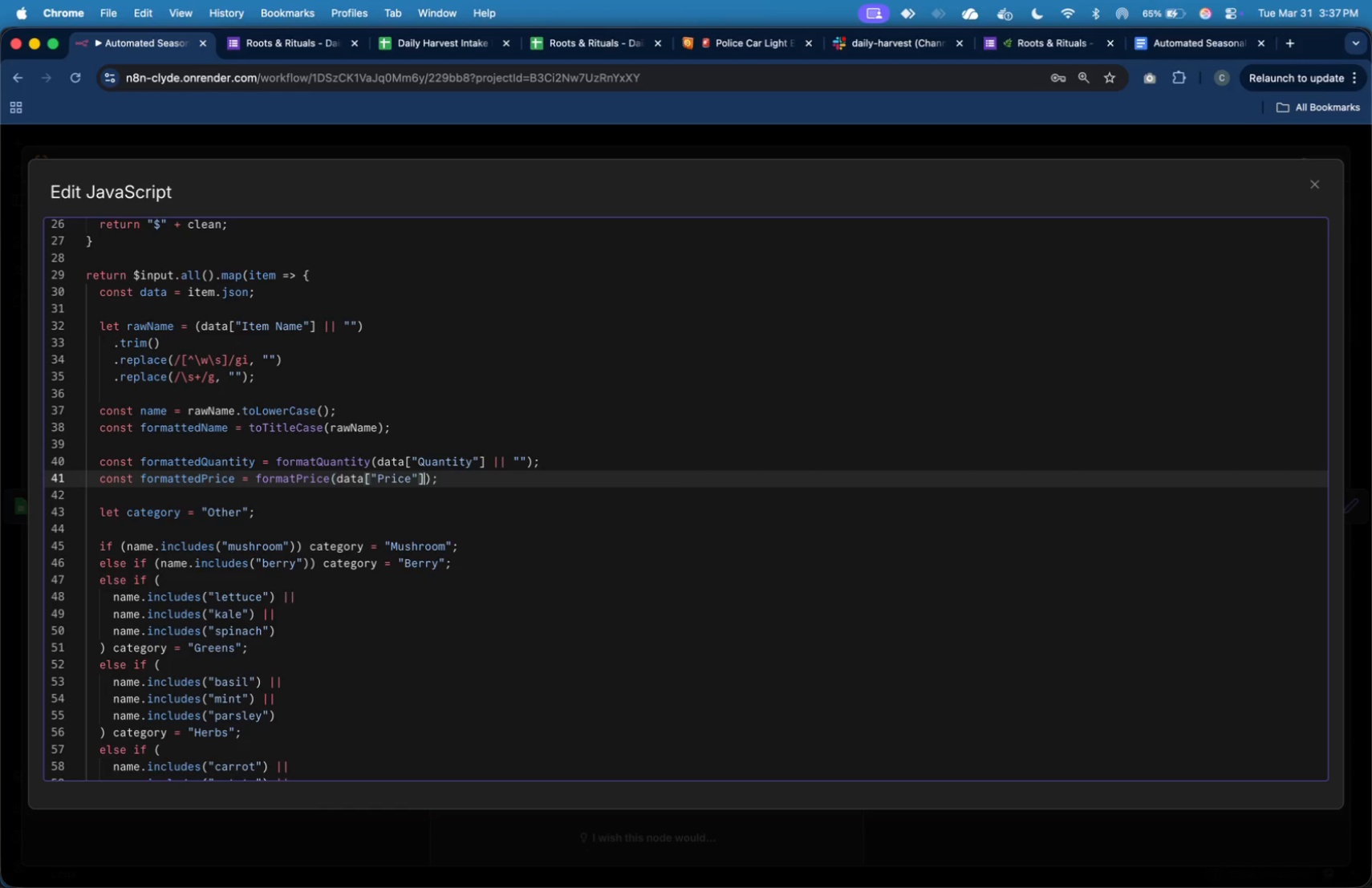 
key(ArrowLeft)
 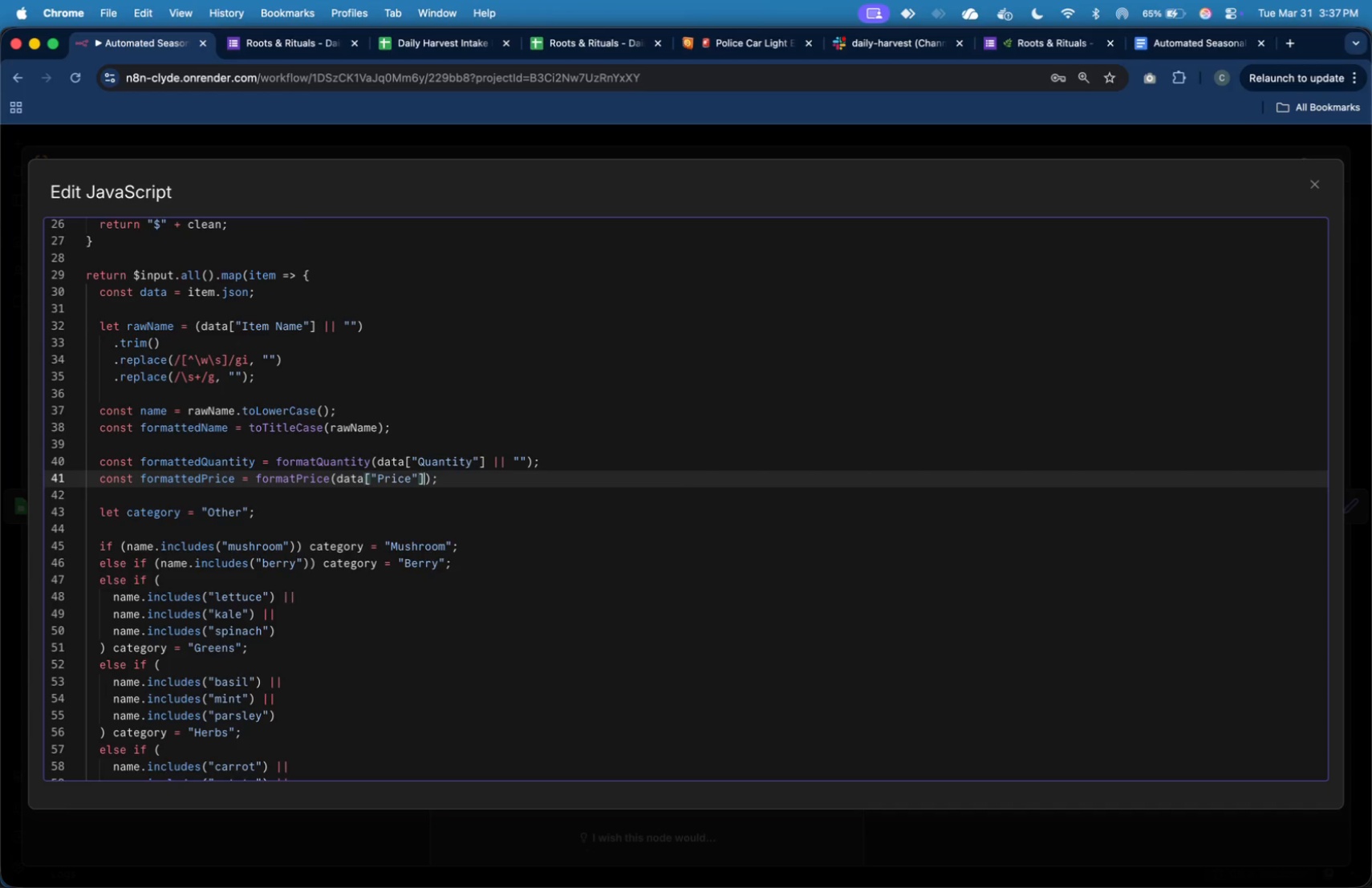 
key(ArrowUp)
 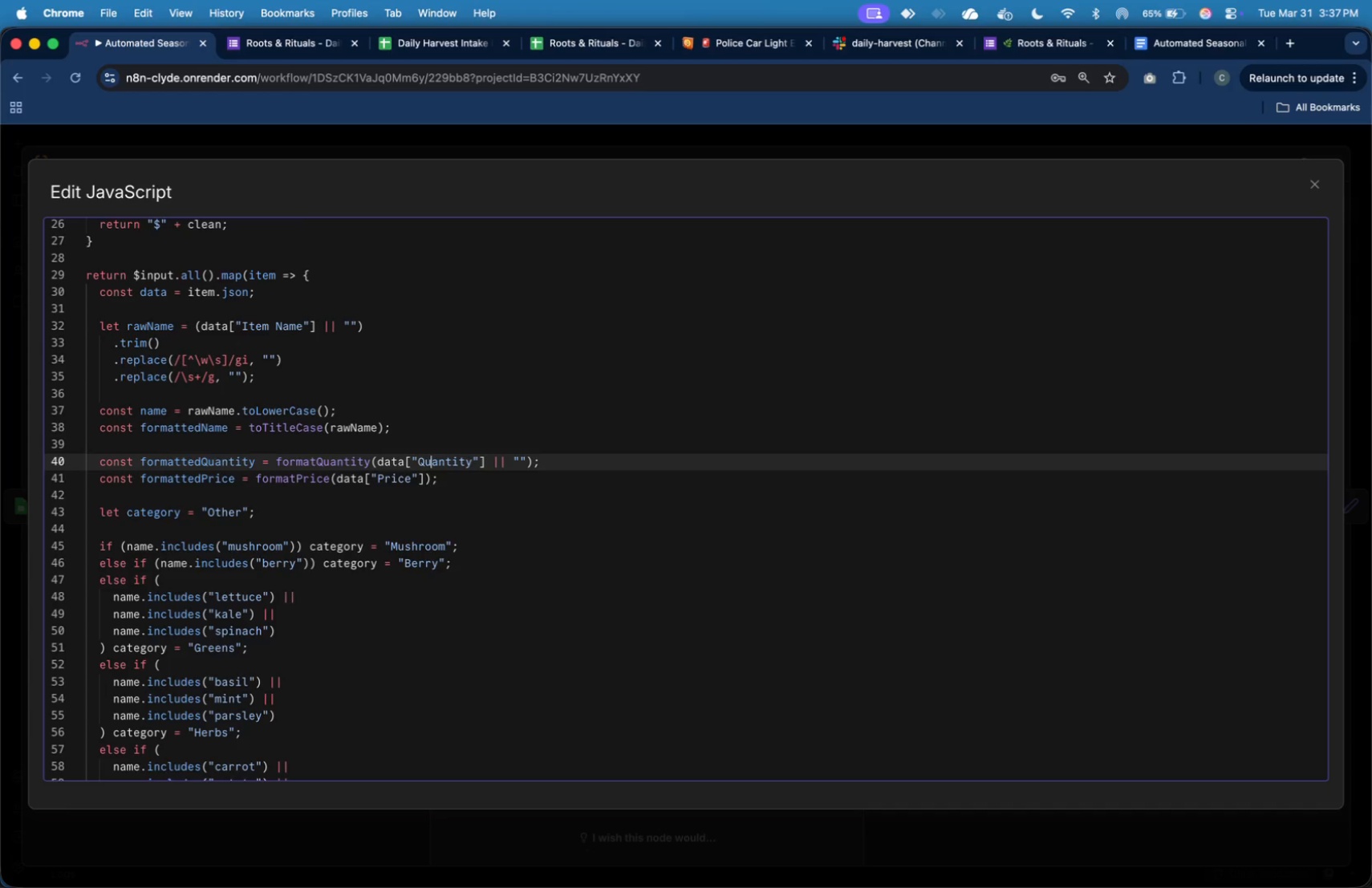 
hold_key(key=ArrowRight, duration=1.14)
 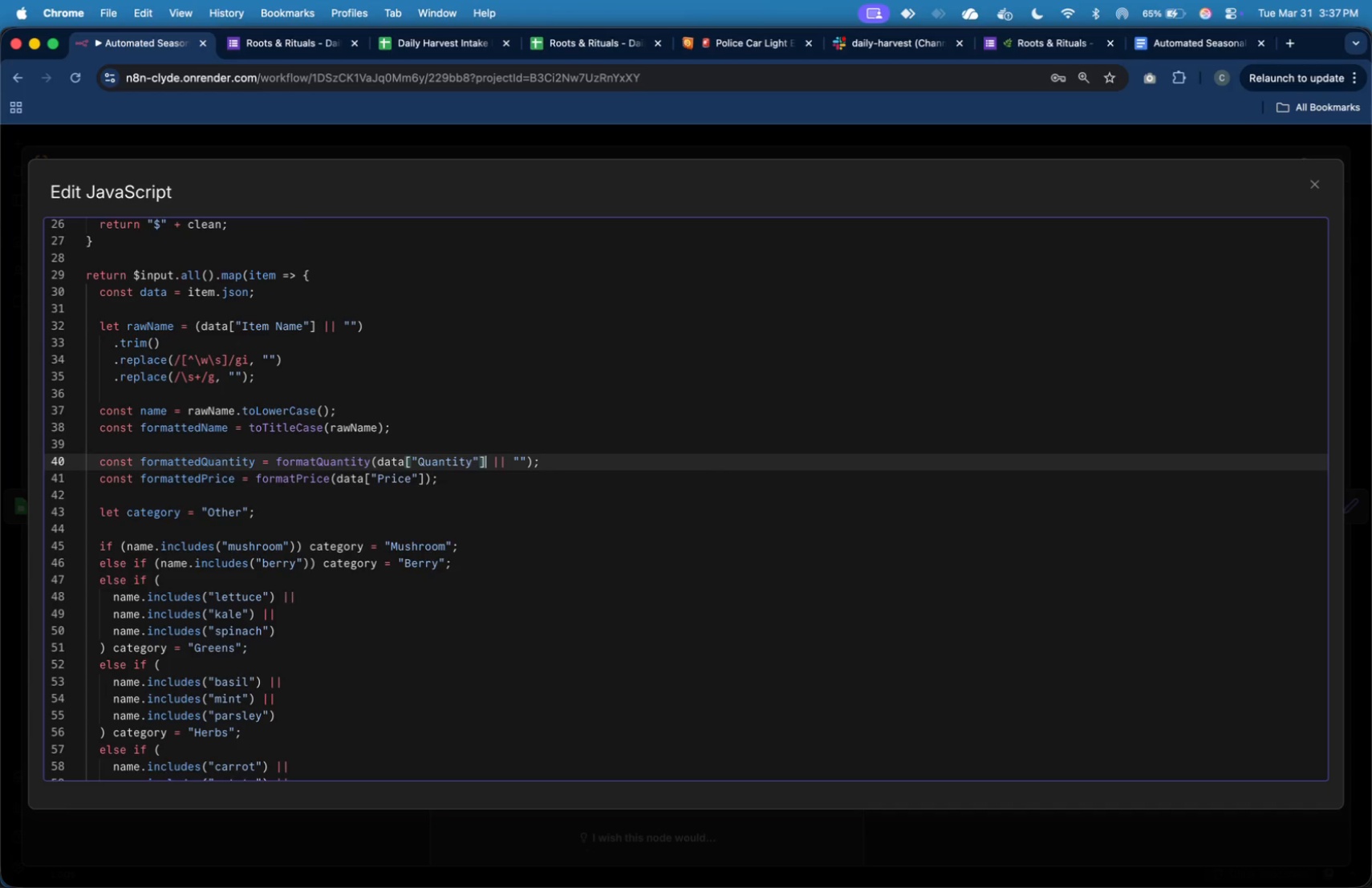 
key(Shift+ArrowRight)
 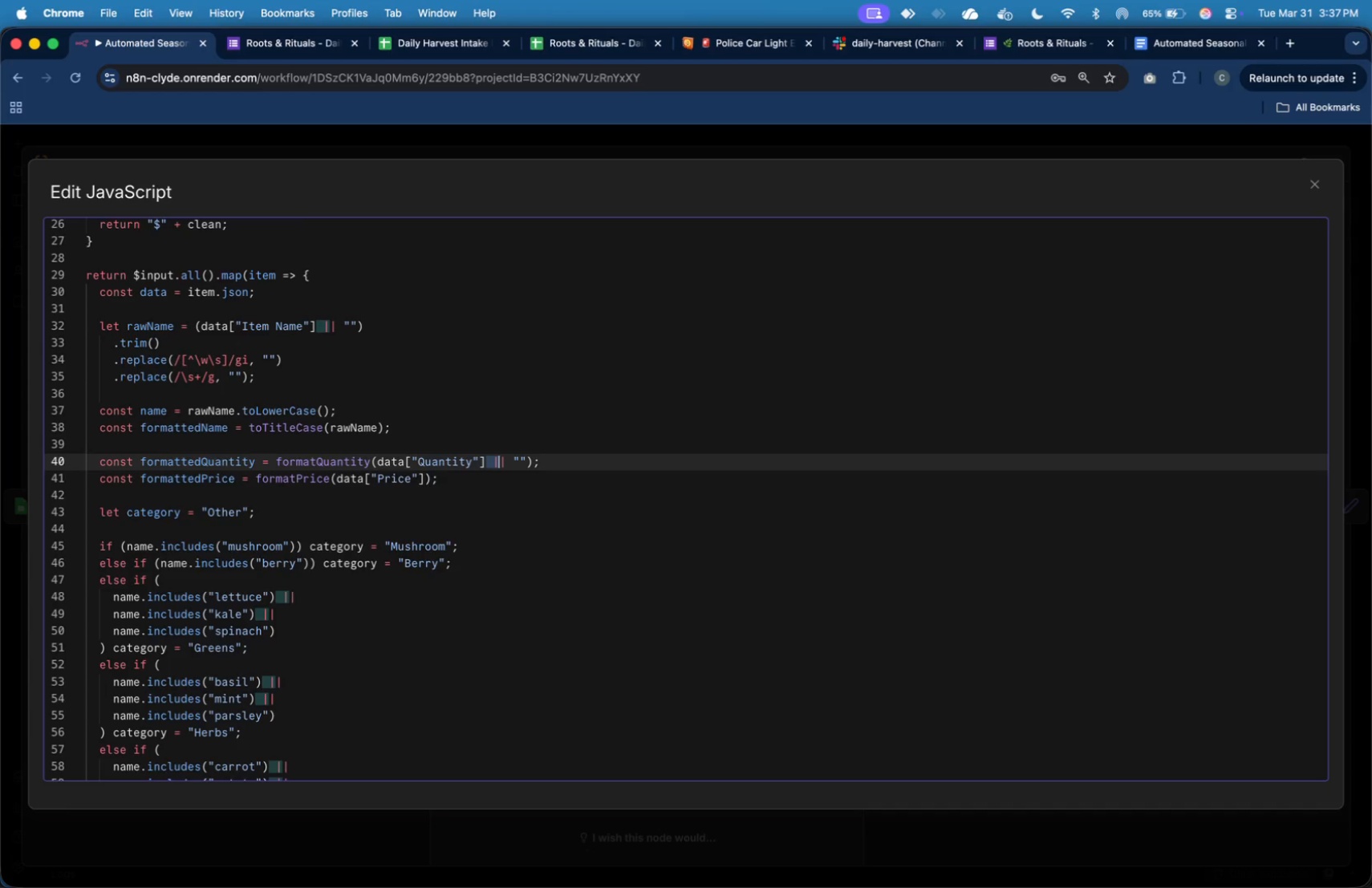 
key(Shift+ArrowRight)
 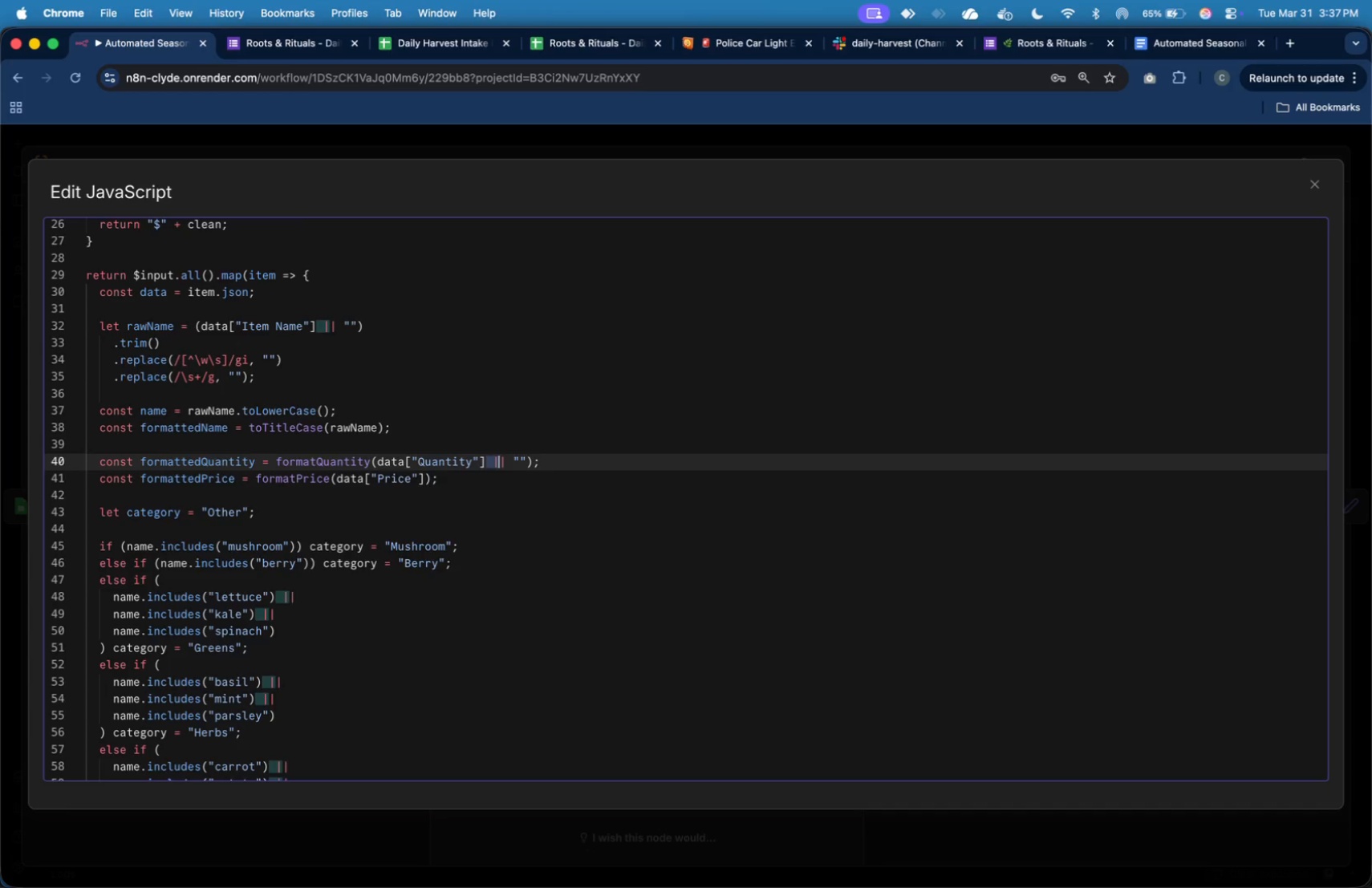 
key(Shift+ArrowRight)
 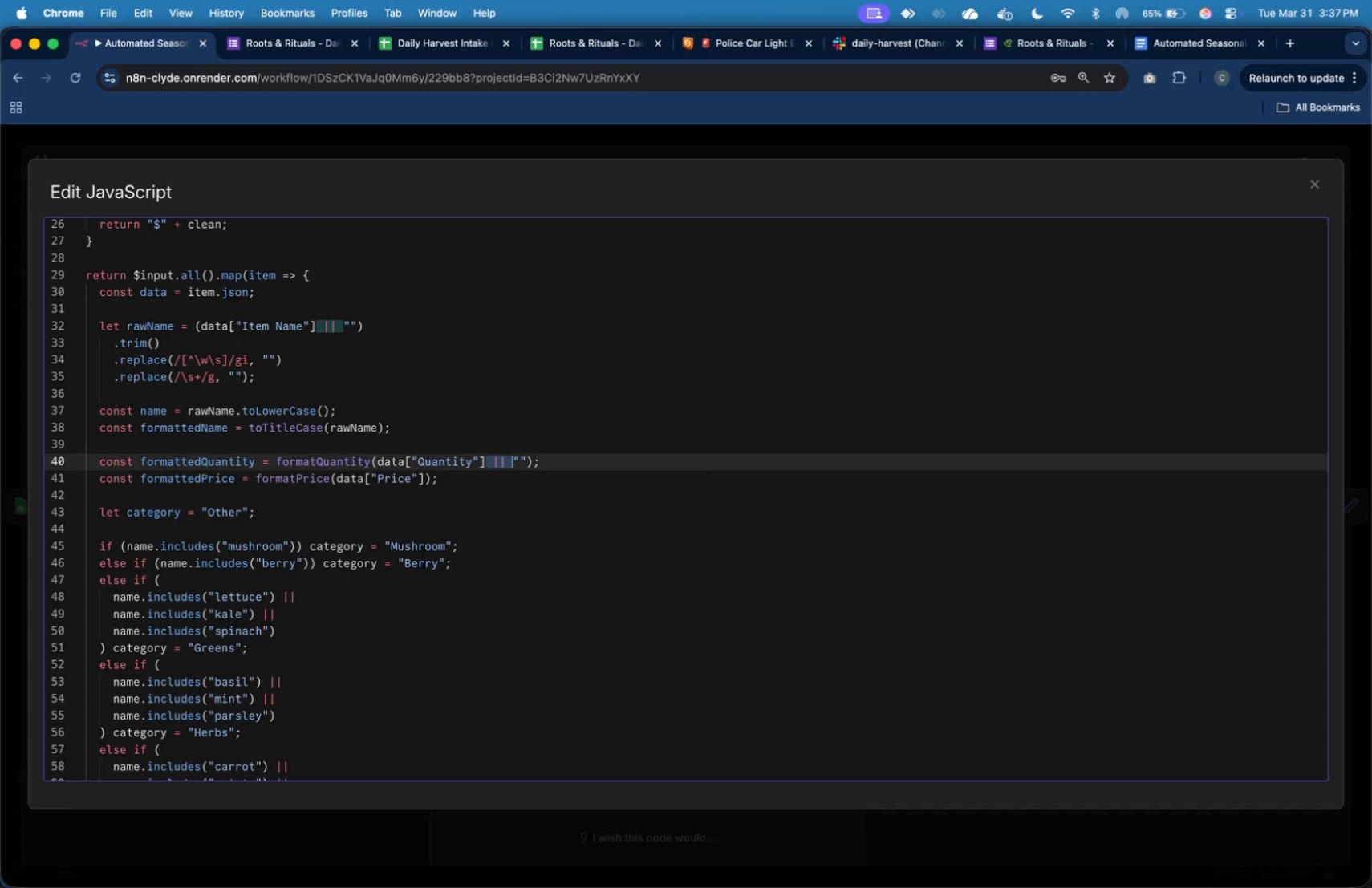 
key(Shift+ArrowRight)
 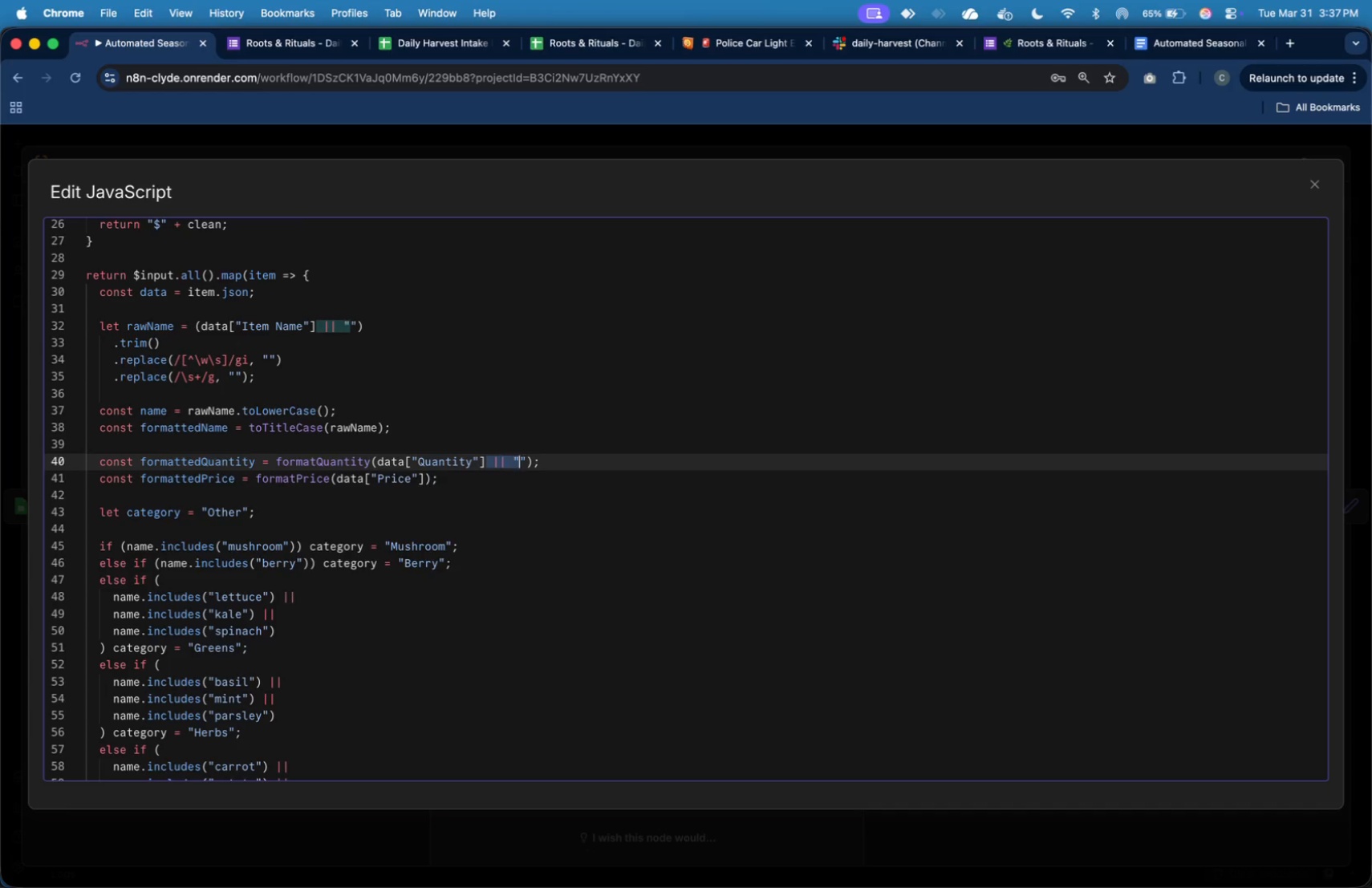 
key(Shift+ArrowRight)
 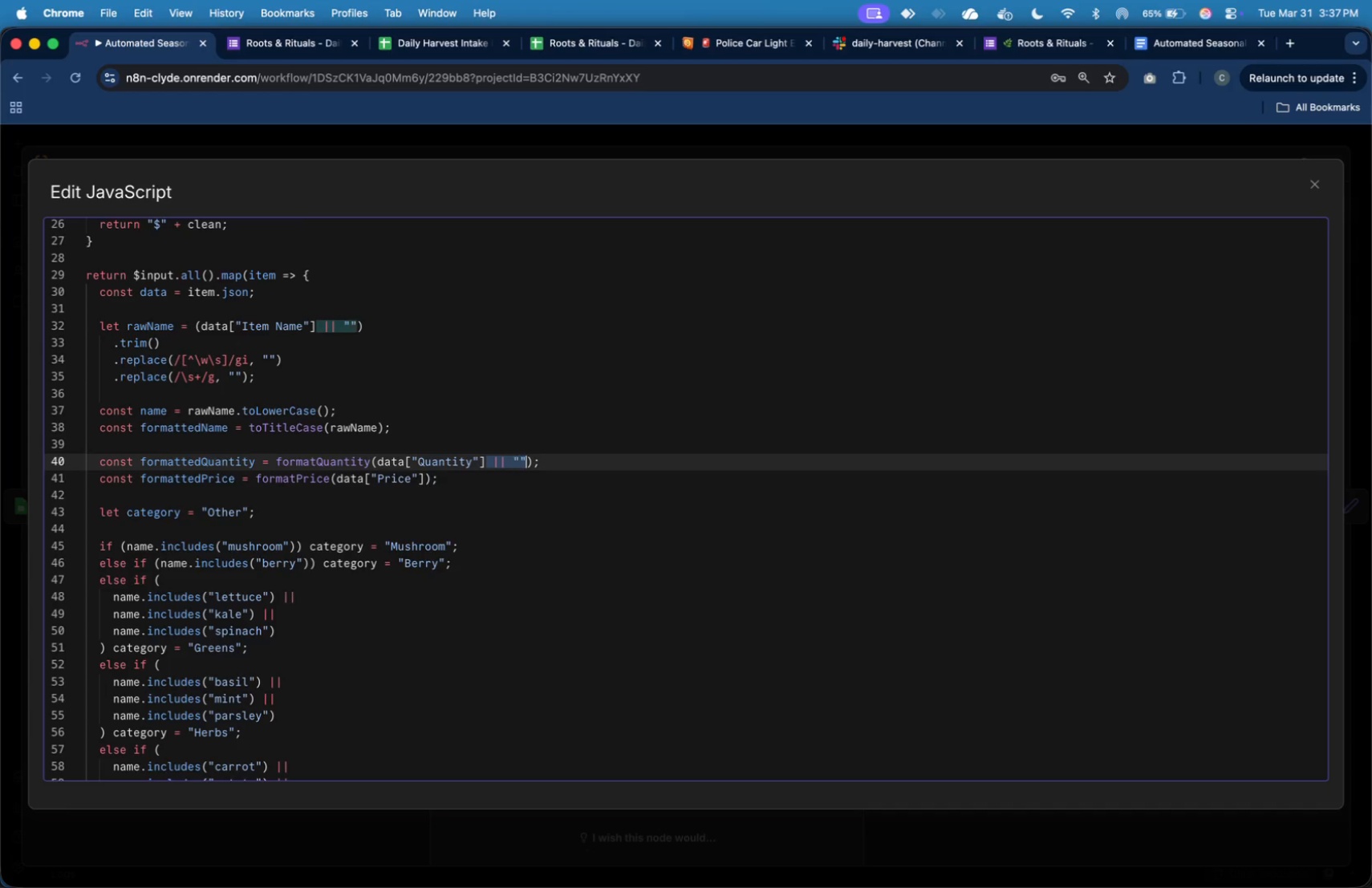 
key(Shift+ArrowRight)
 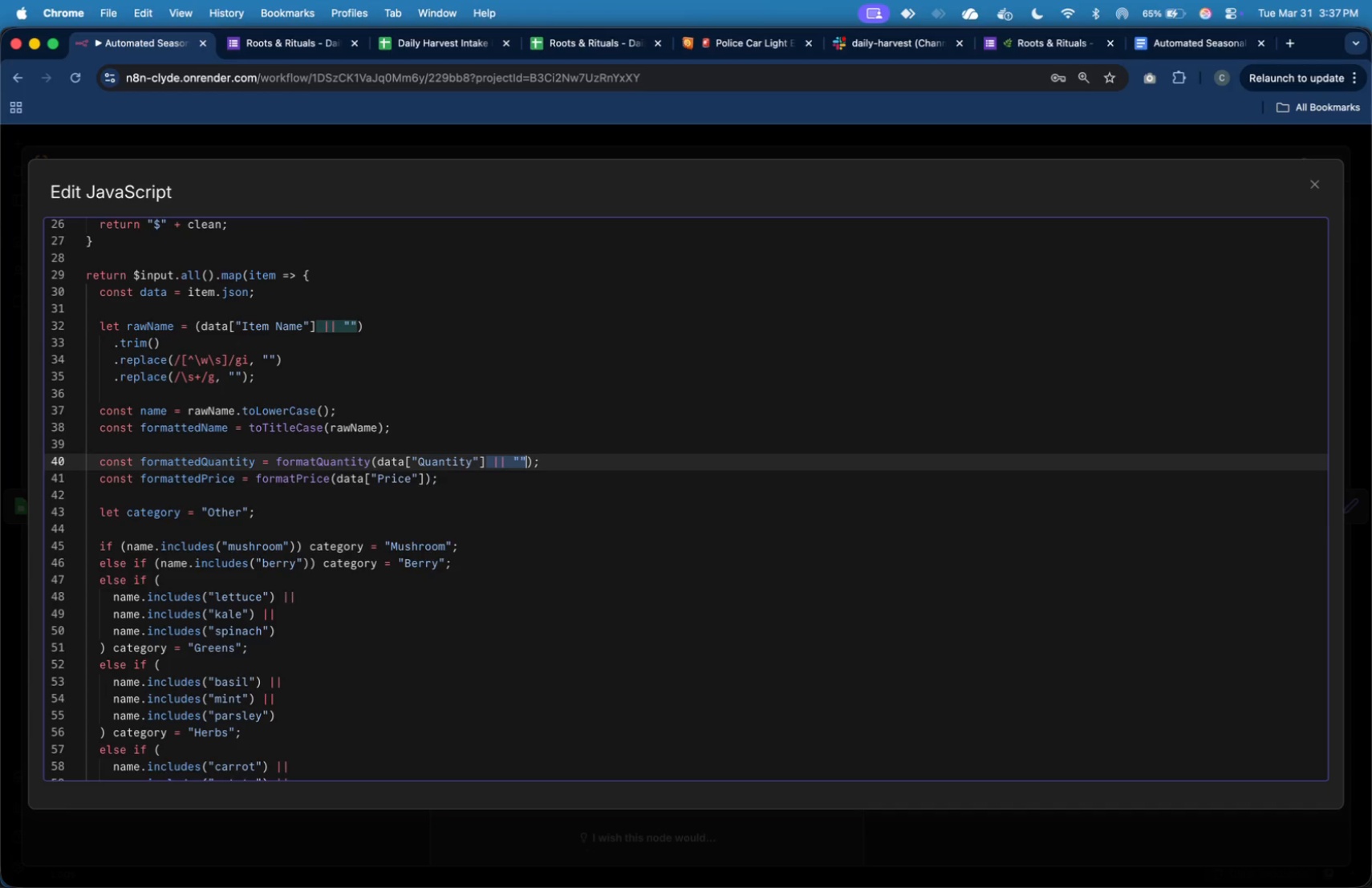 
key(Shift+ArrowRight)
 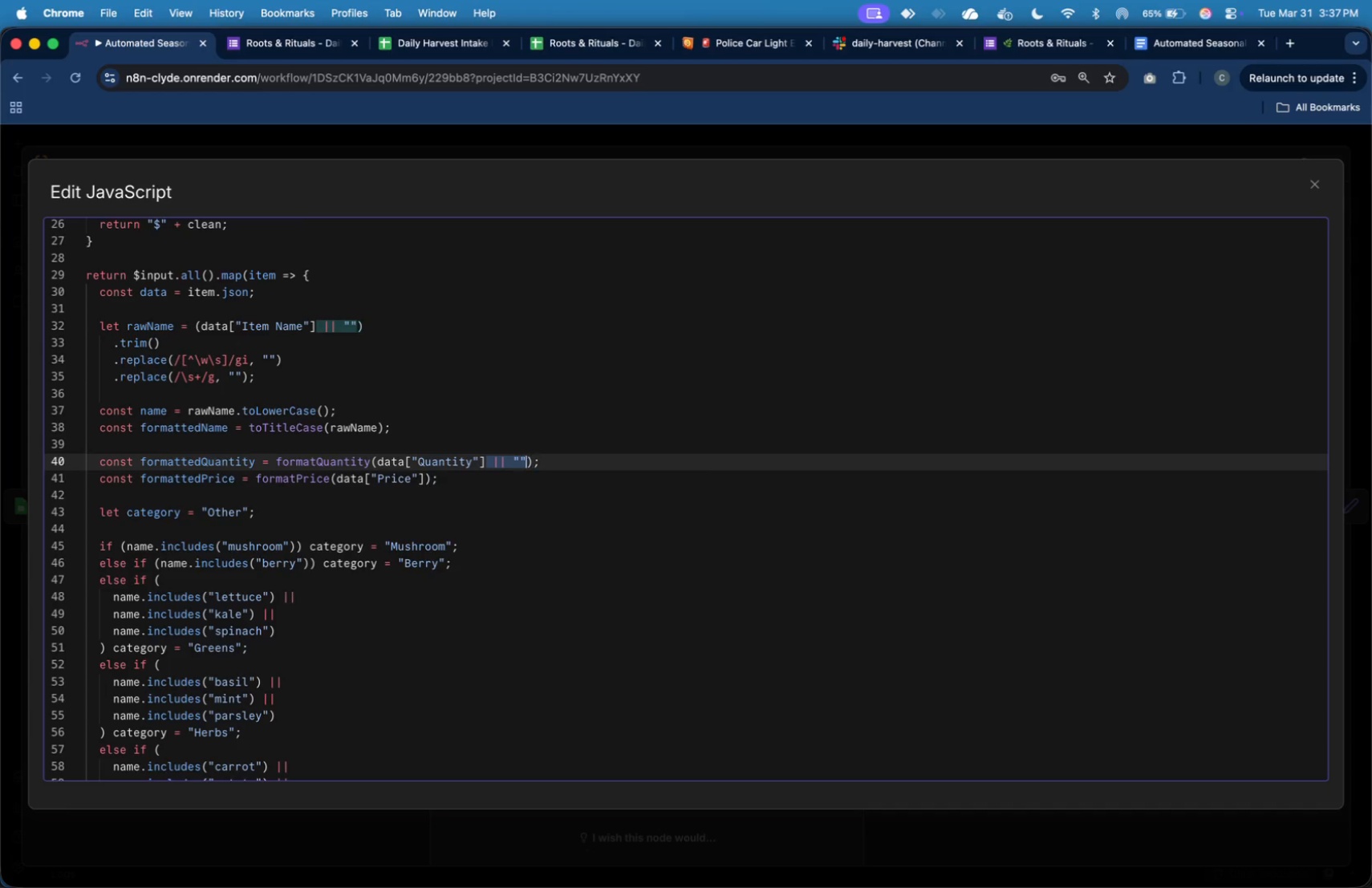 
key(Shift+ArrowLeft)
 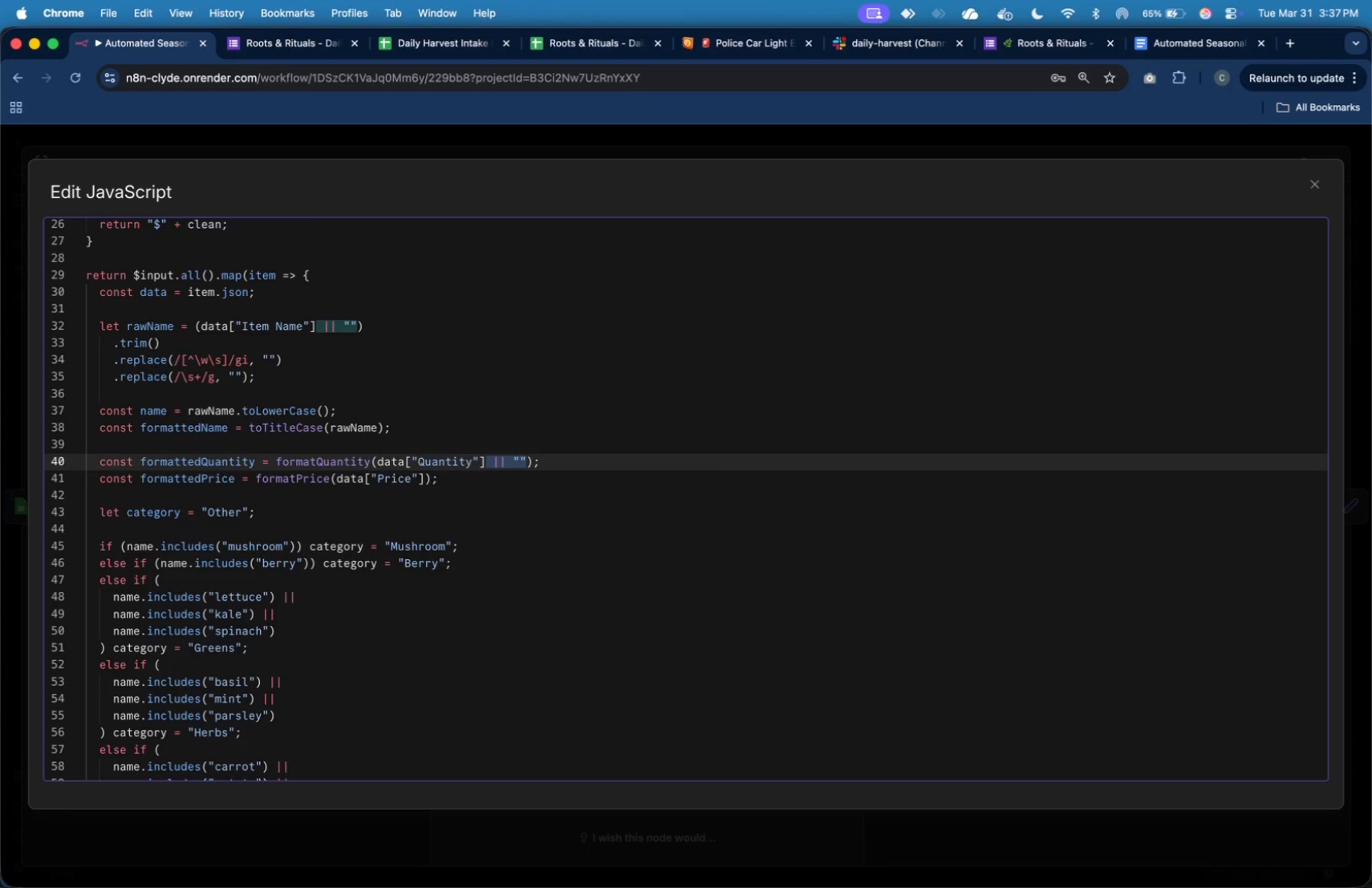 
key(Backspace)
 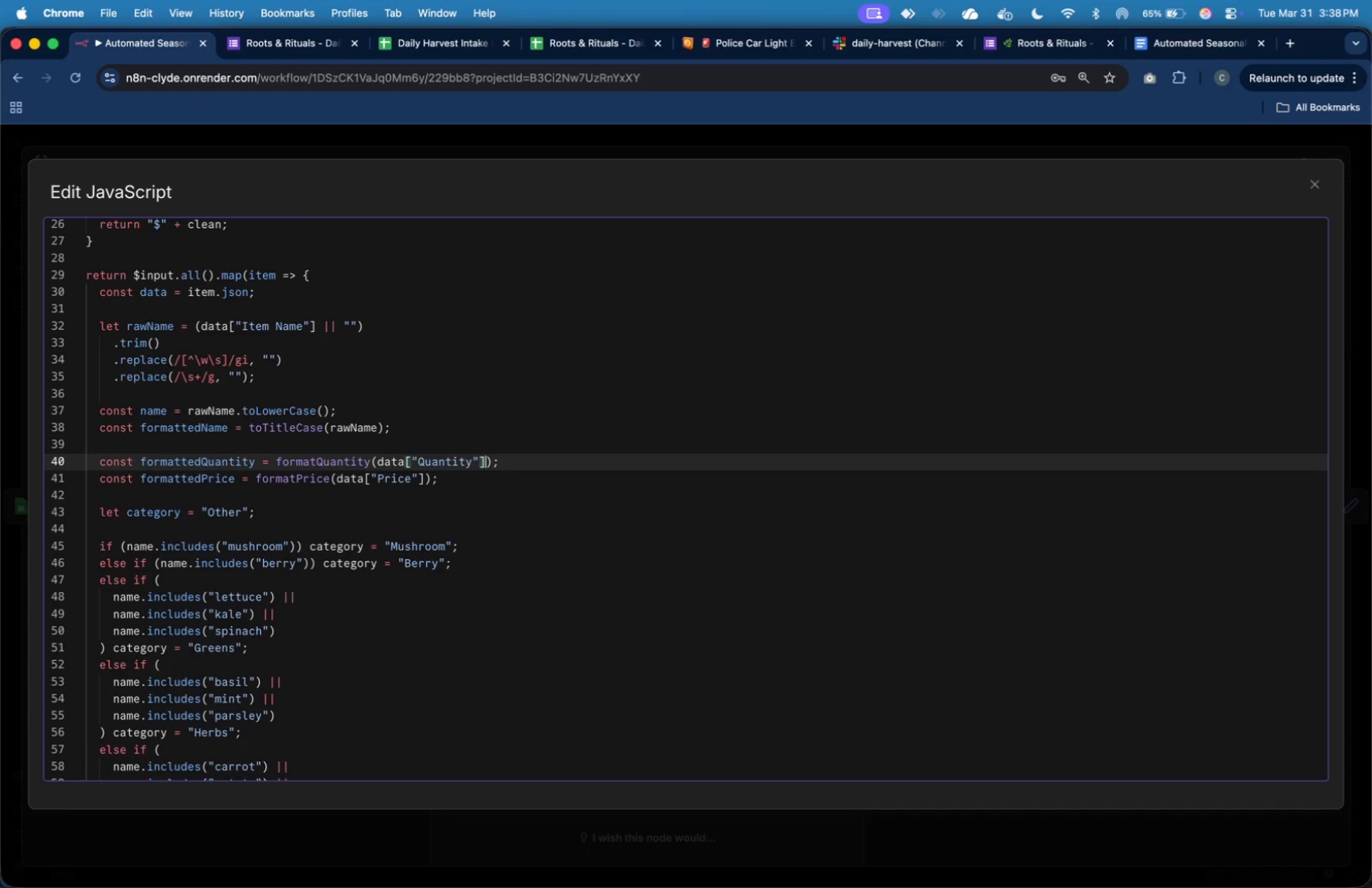 
wait(6.14)
 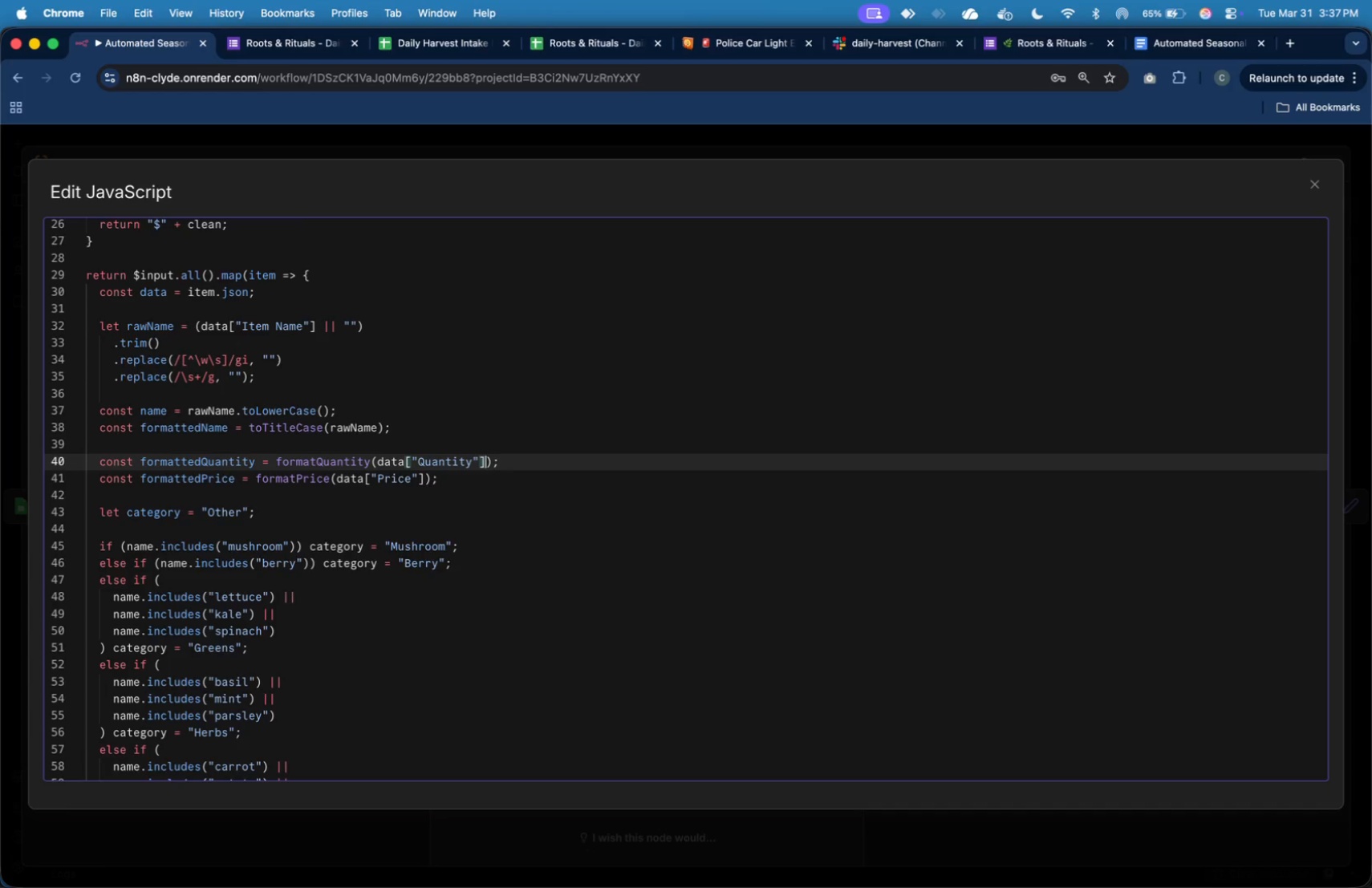 
scroll: coordinate [505, 468], scroll_direction: down, amount: 44.0
 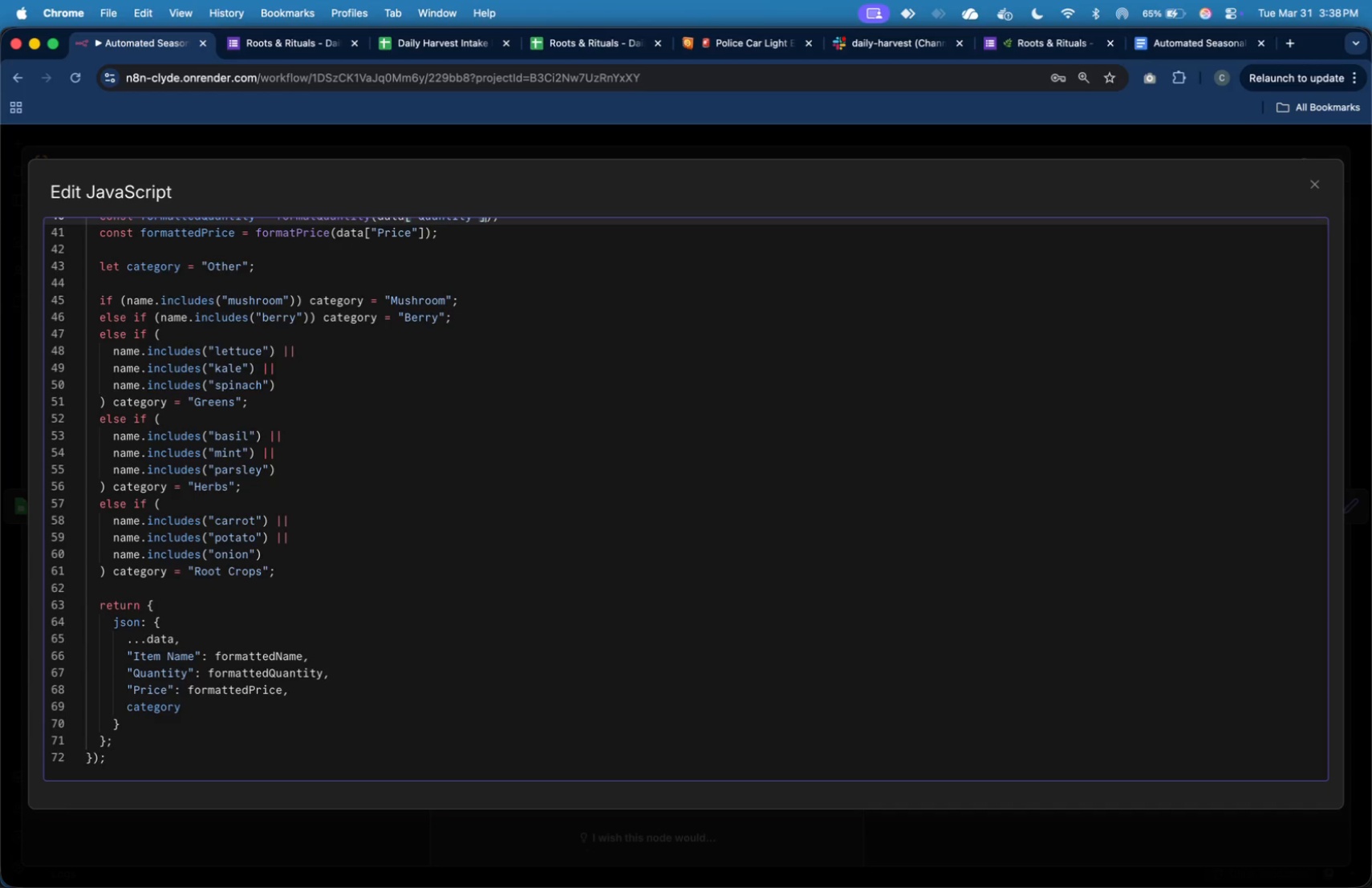 
wait(12.53)
 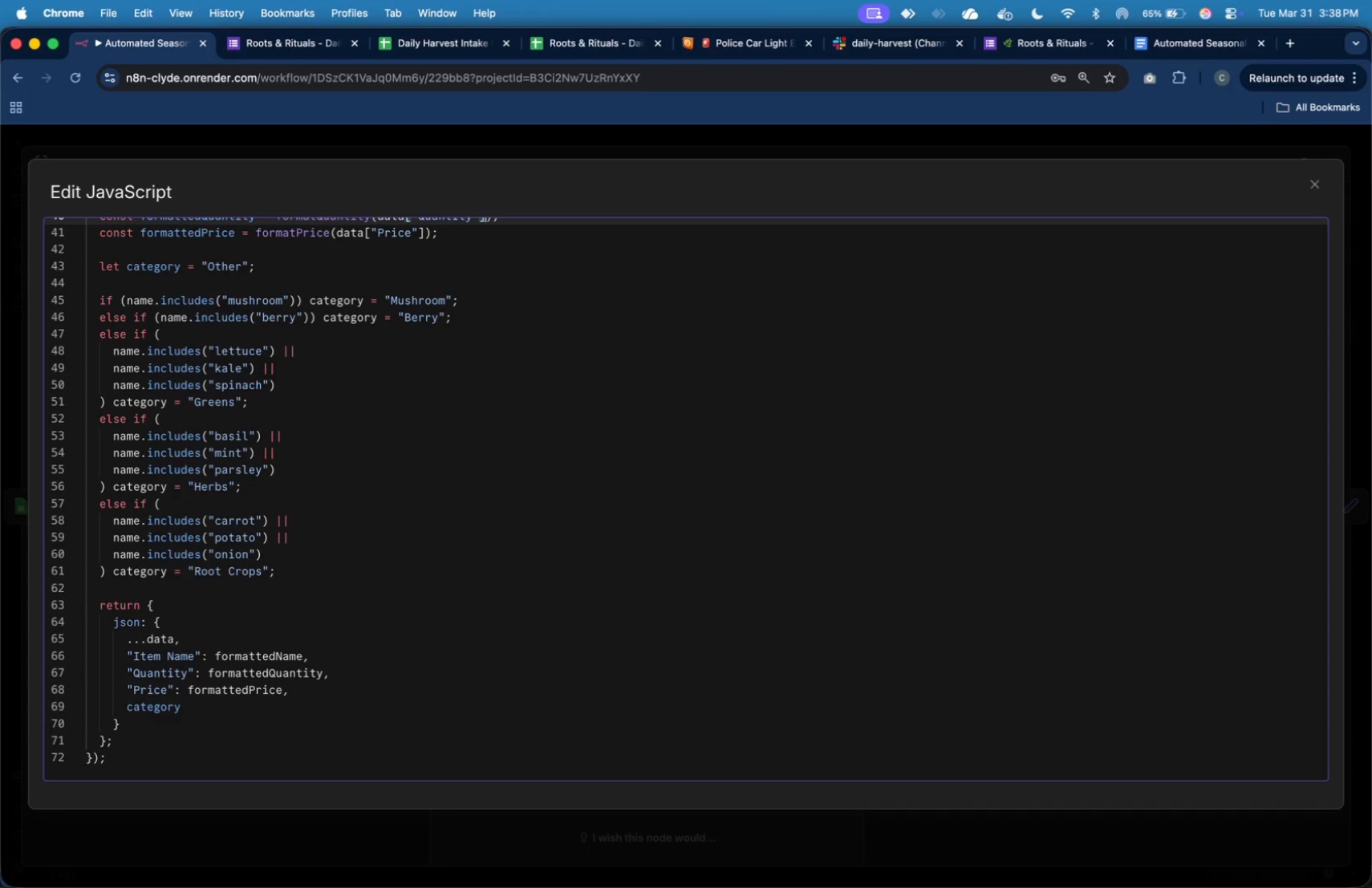 
left_click([1309, 191])
 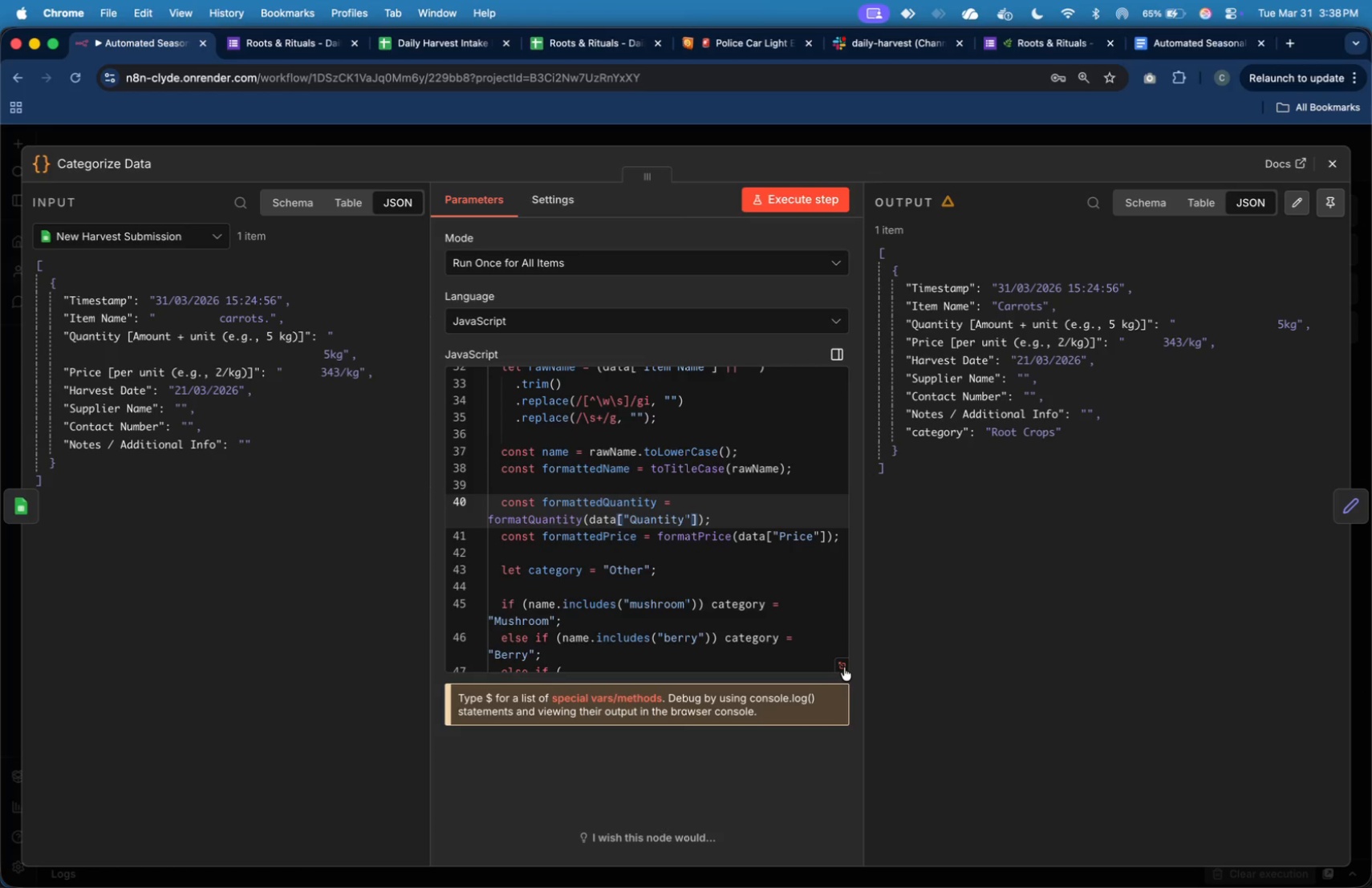 
wait(21.67)
 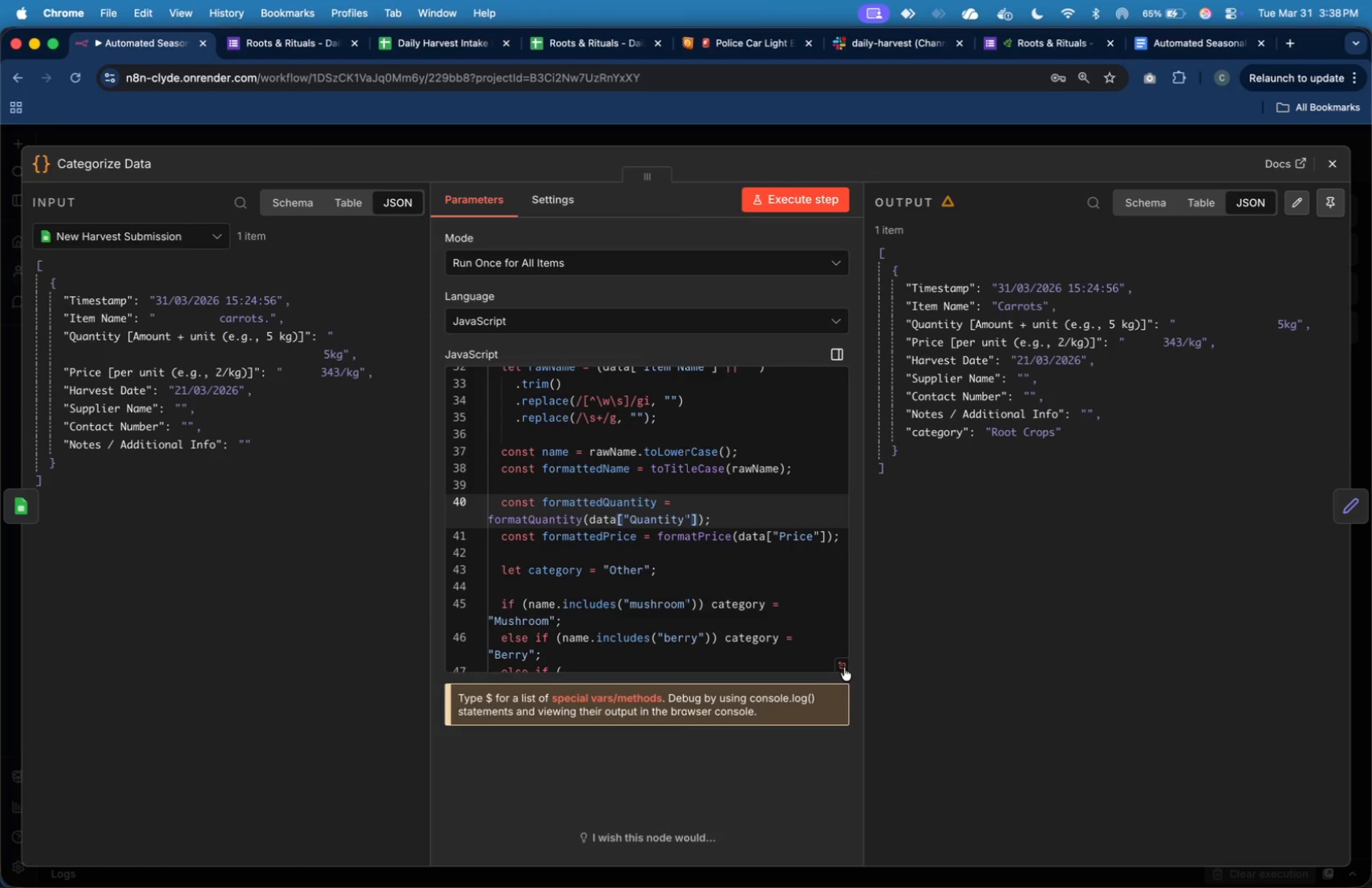 
left_click([844, 667])
 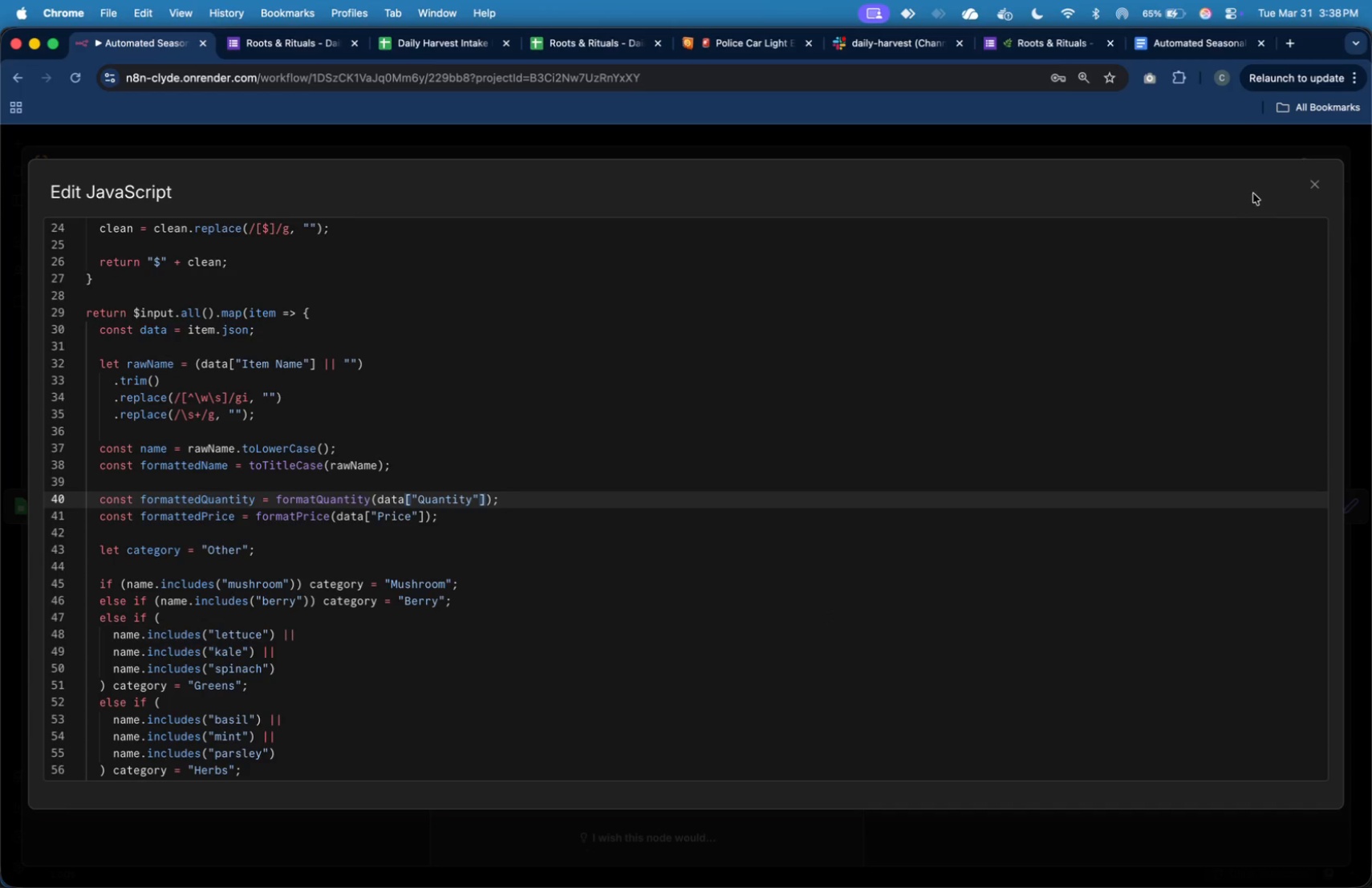 
left_click([1314, 187])
 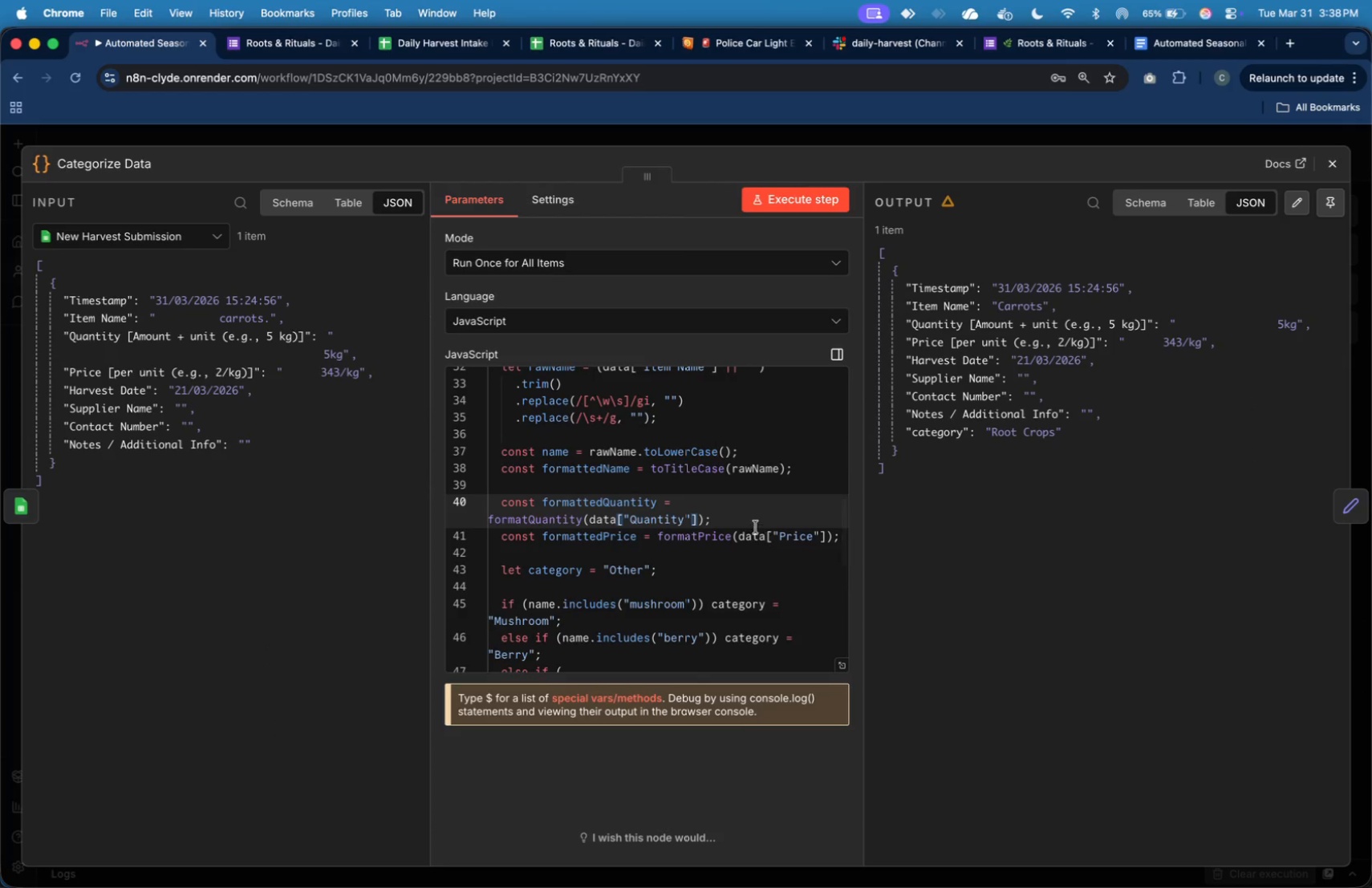 
scroll: coordinate [696, 520], scroll_direction: up, amount: 4.0
 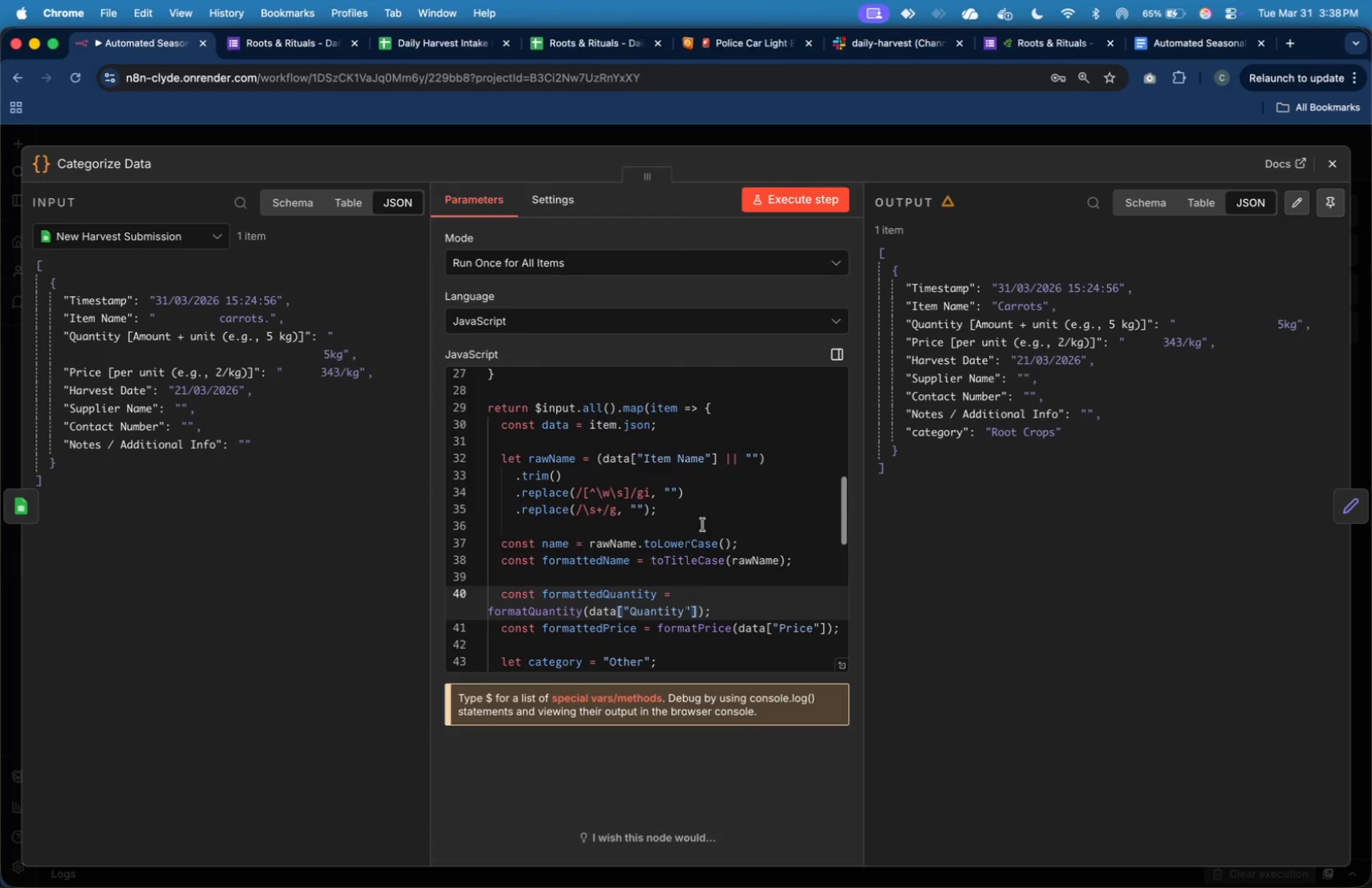 
scroll: coordinate [702, 527], scroll_direction: down, amount: 3.0
 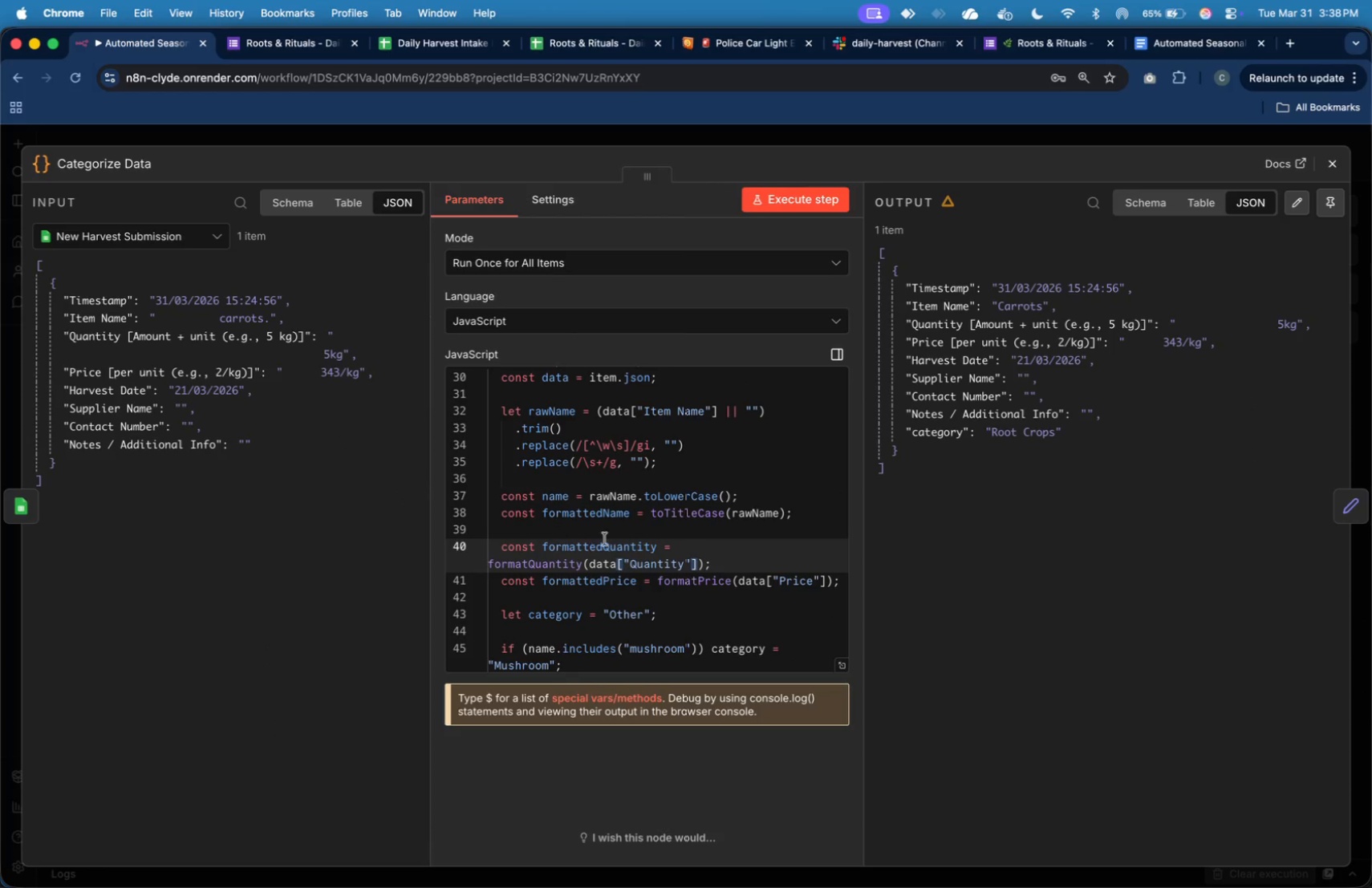 
left_click([684, 566])
 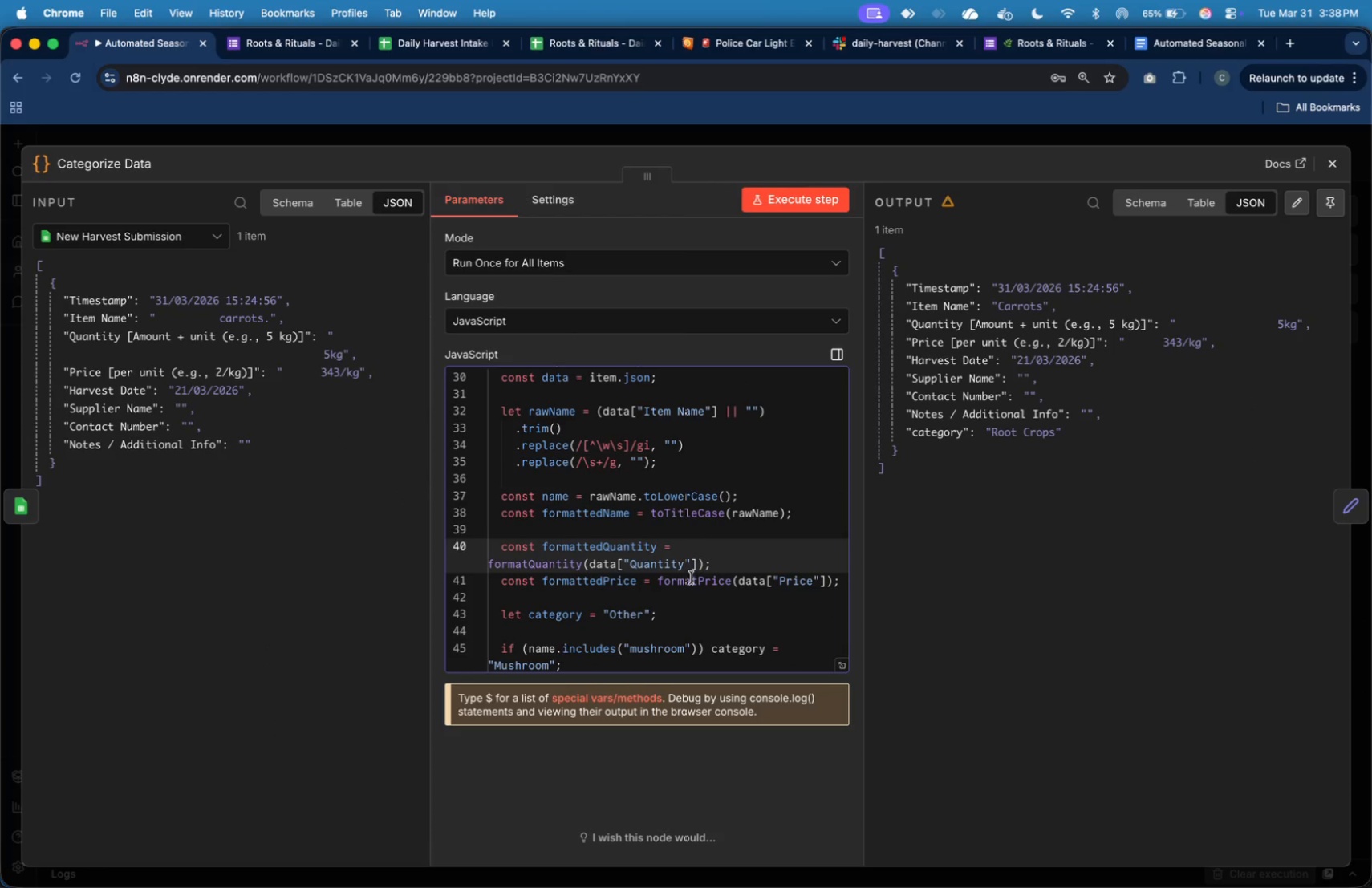 
key(Space)
 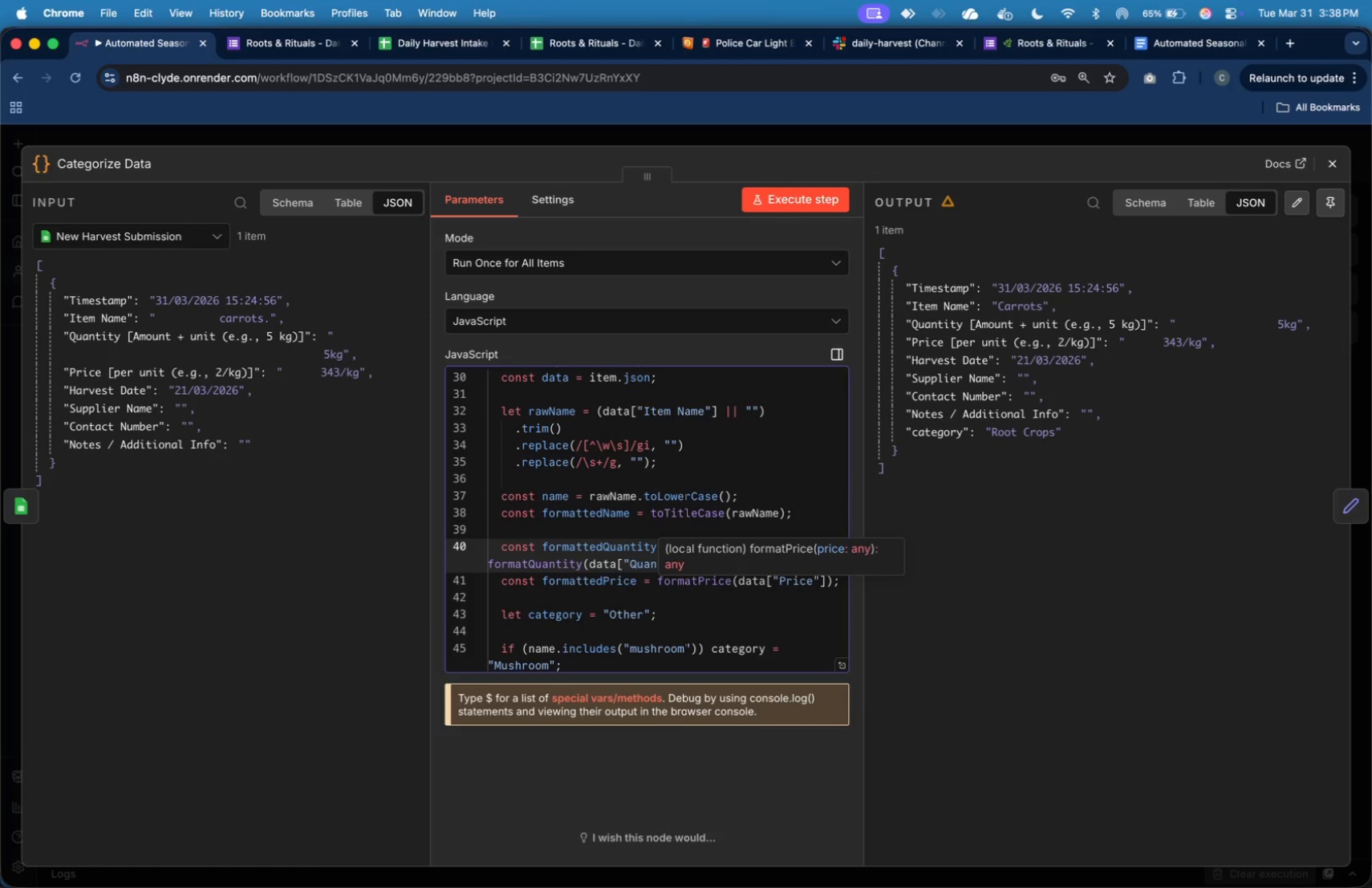 
key(BracketLeft)
 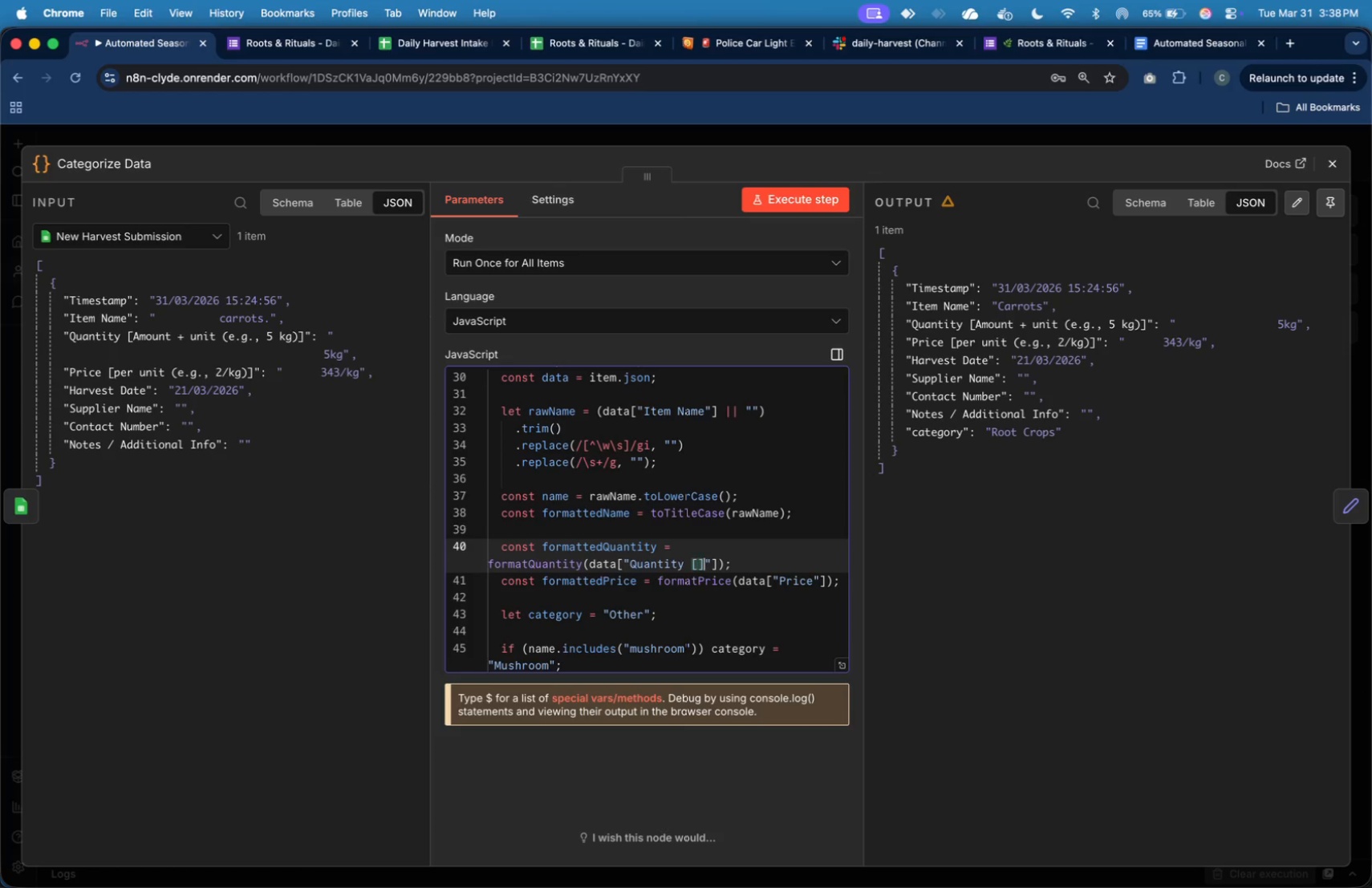 
key(BracketRight)
 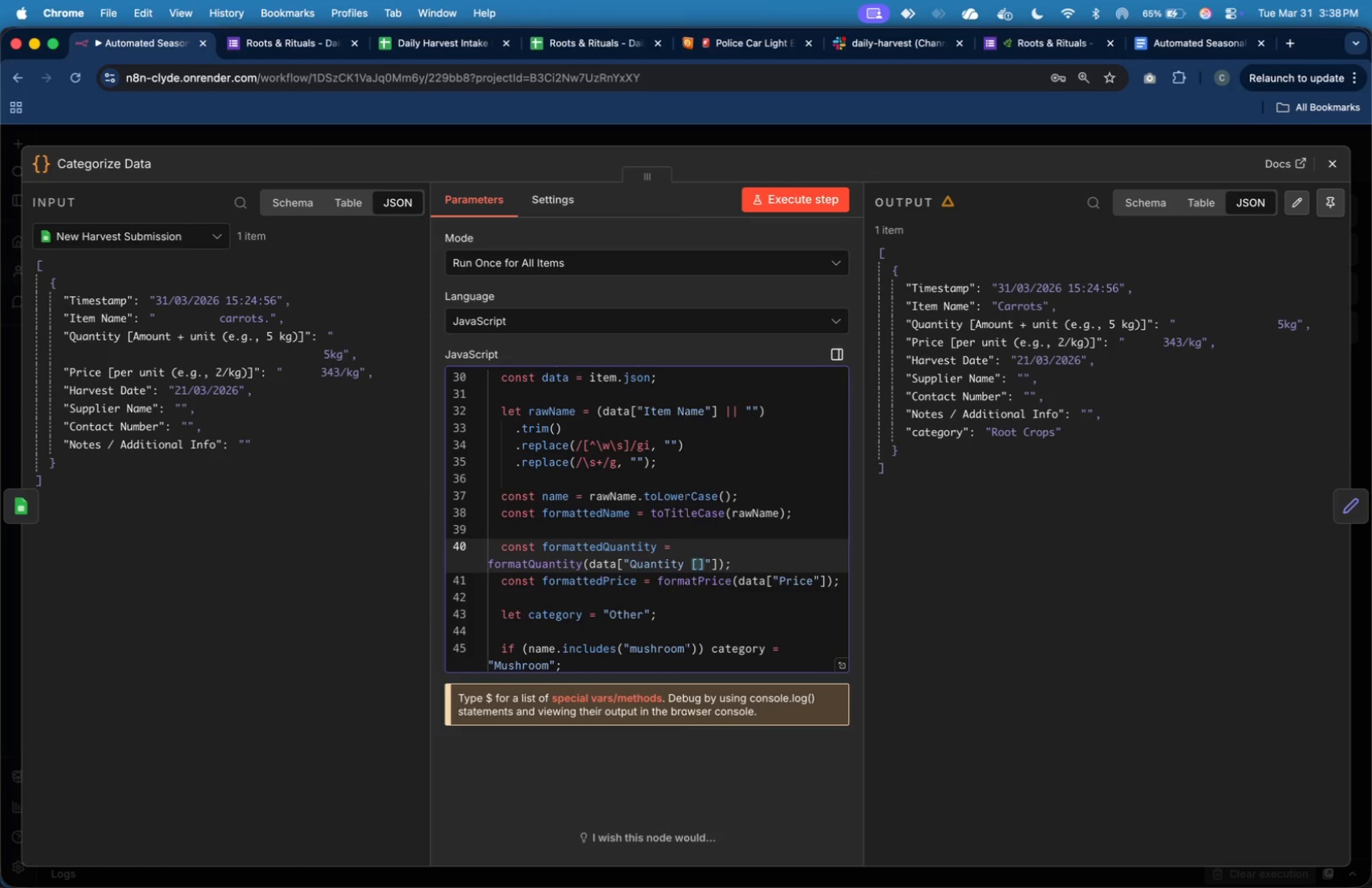 
key(ArrowLeft)
 